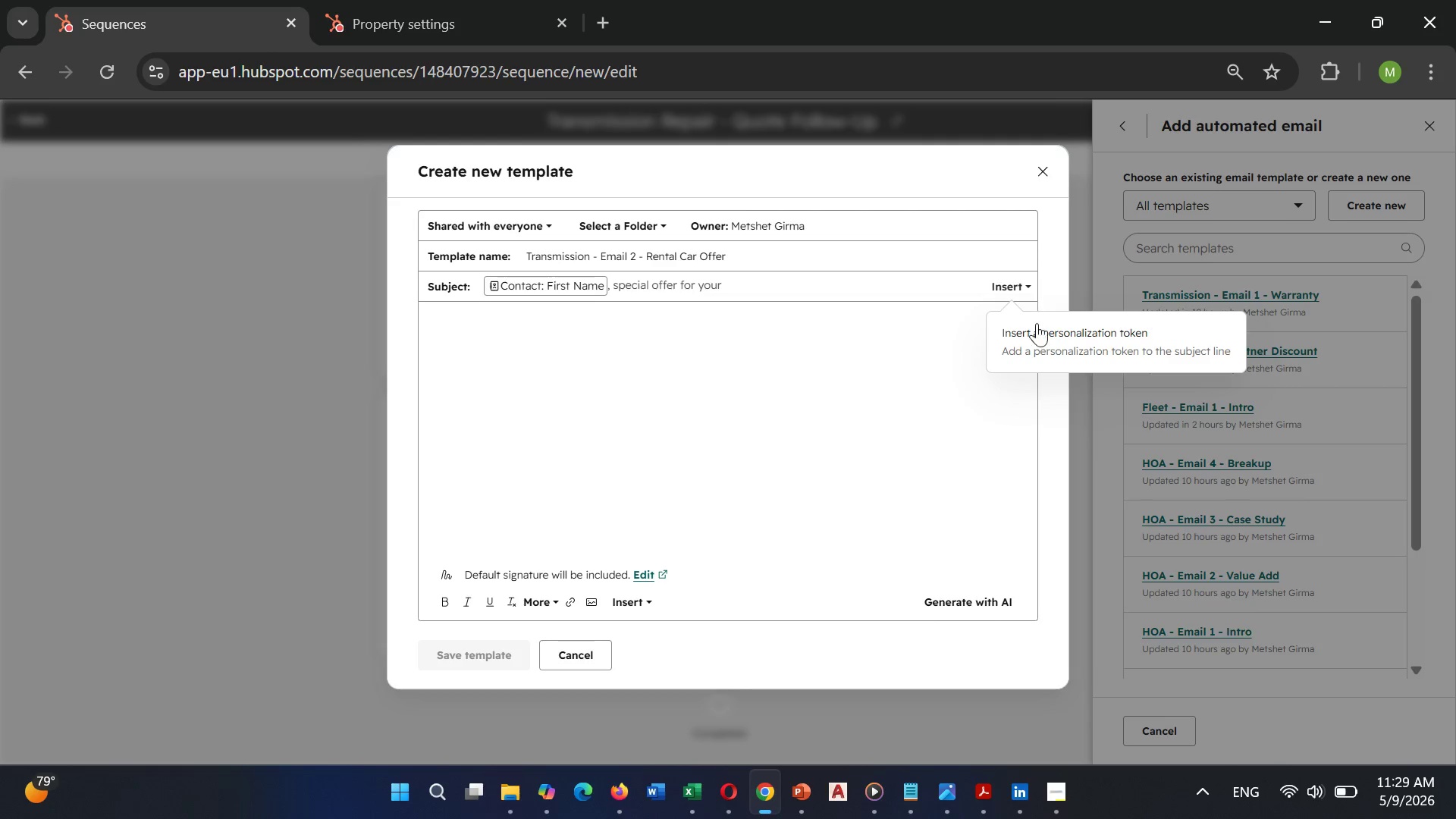 
left_click([1040, 331])
 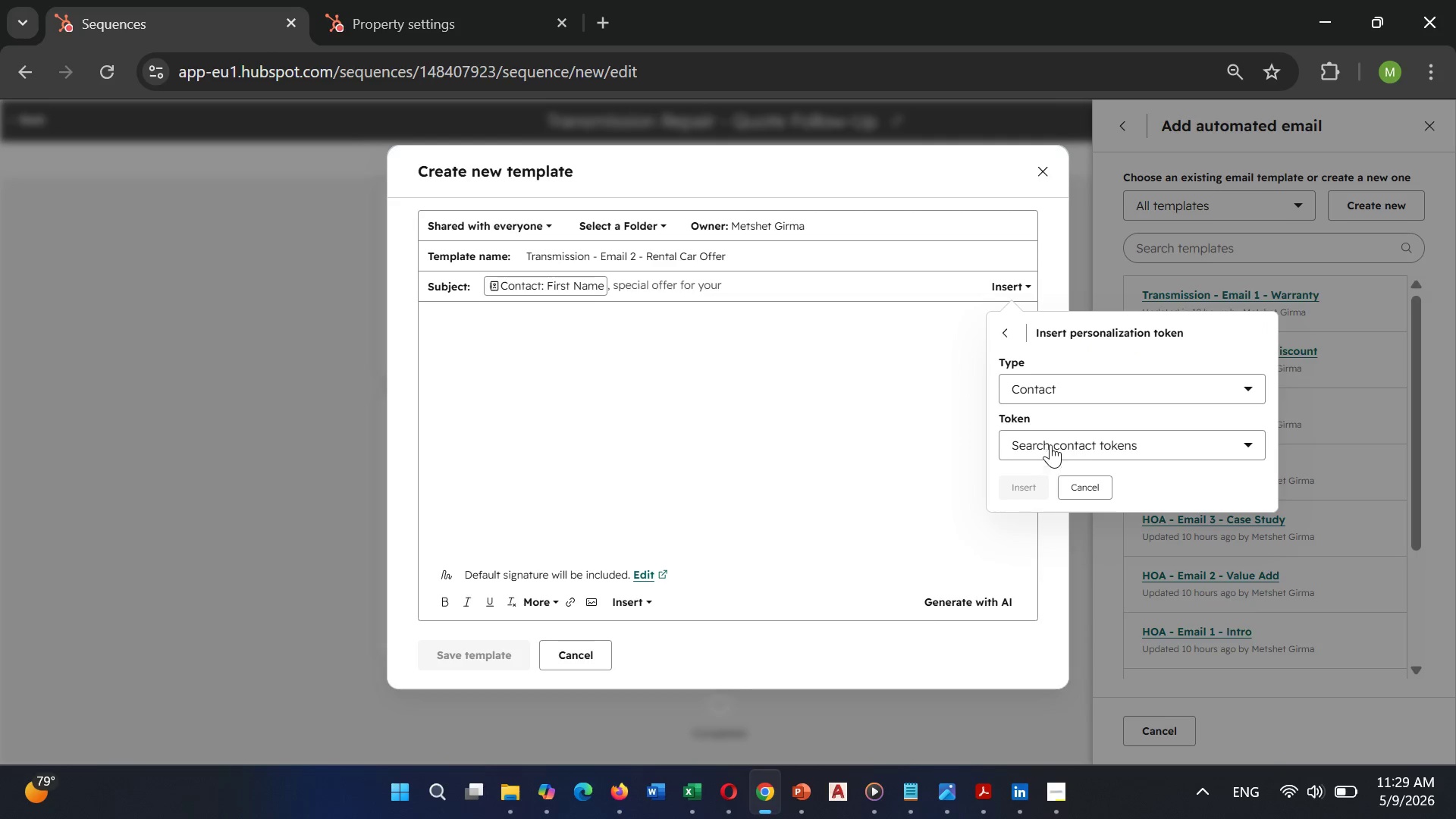 
left_click([1053, 439])
 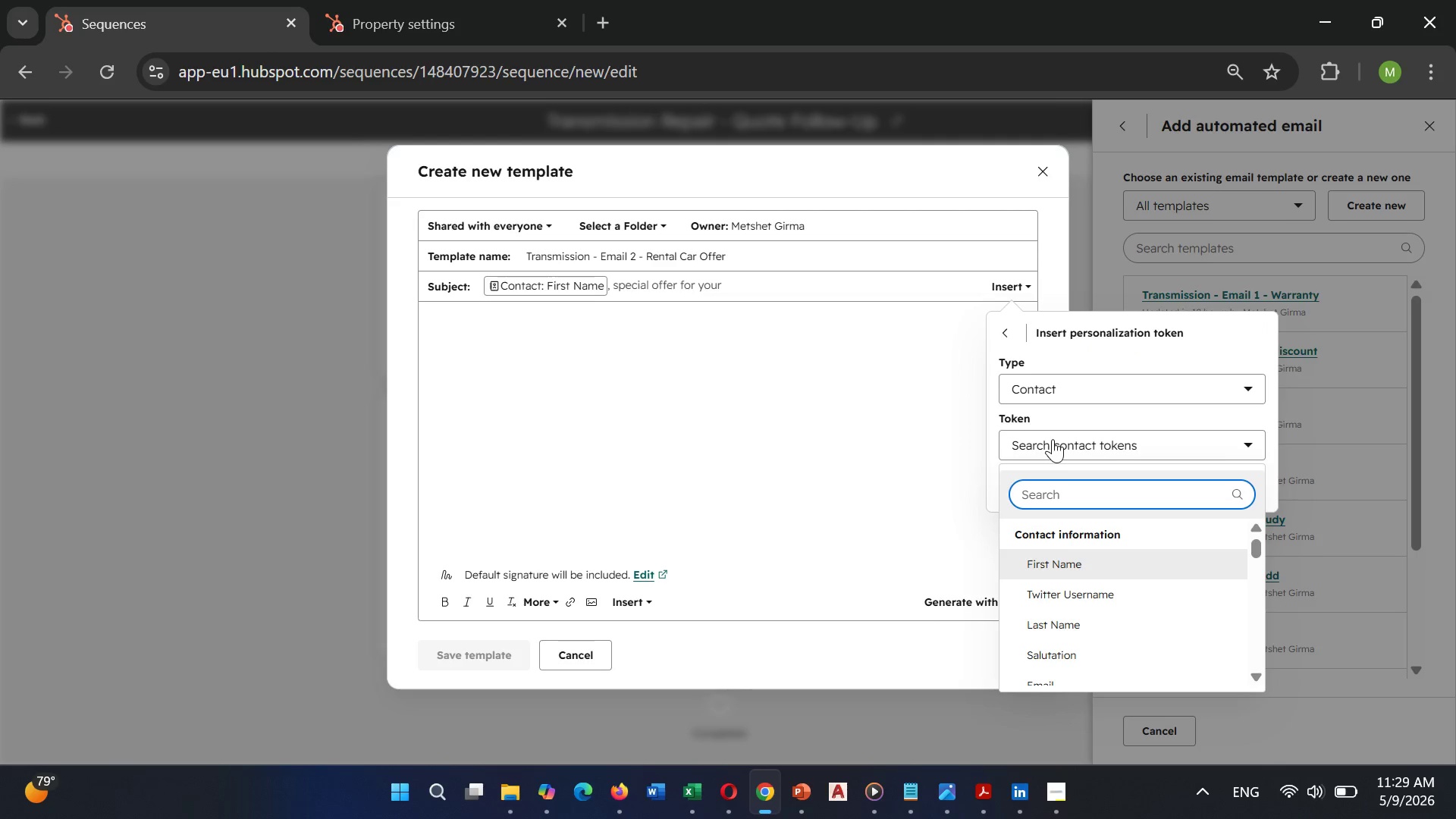 
type(serv)
 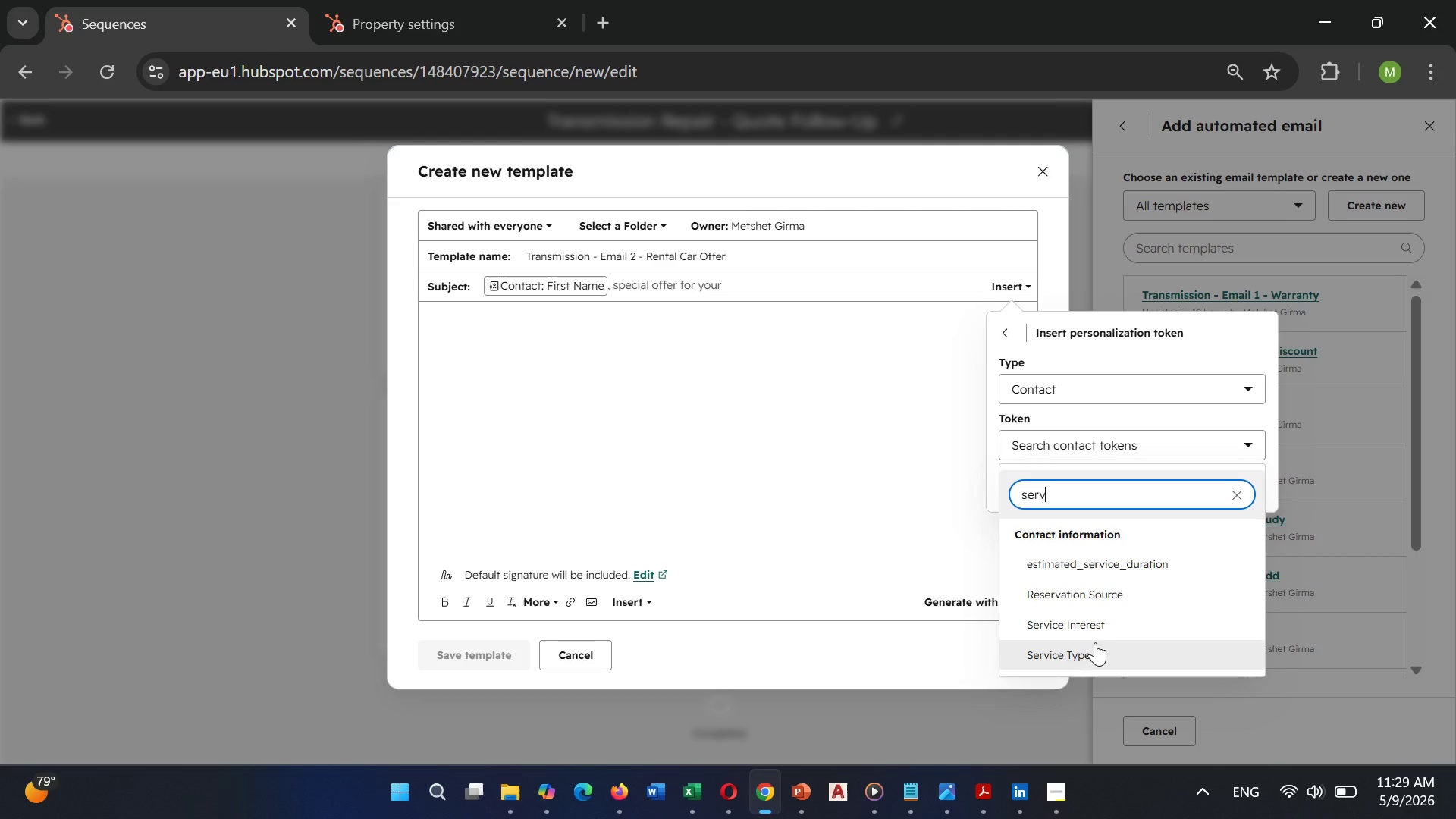 
left_click([1088, 651])
 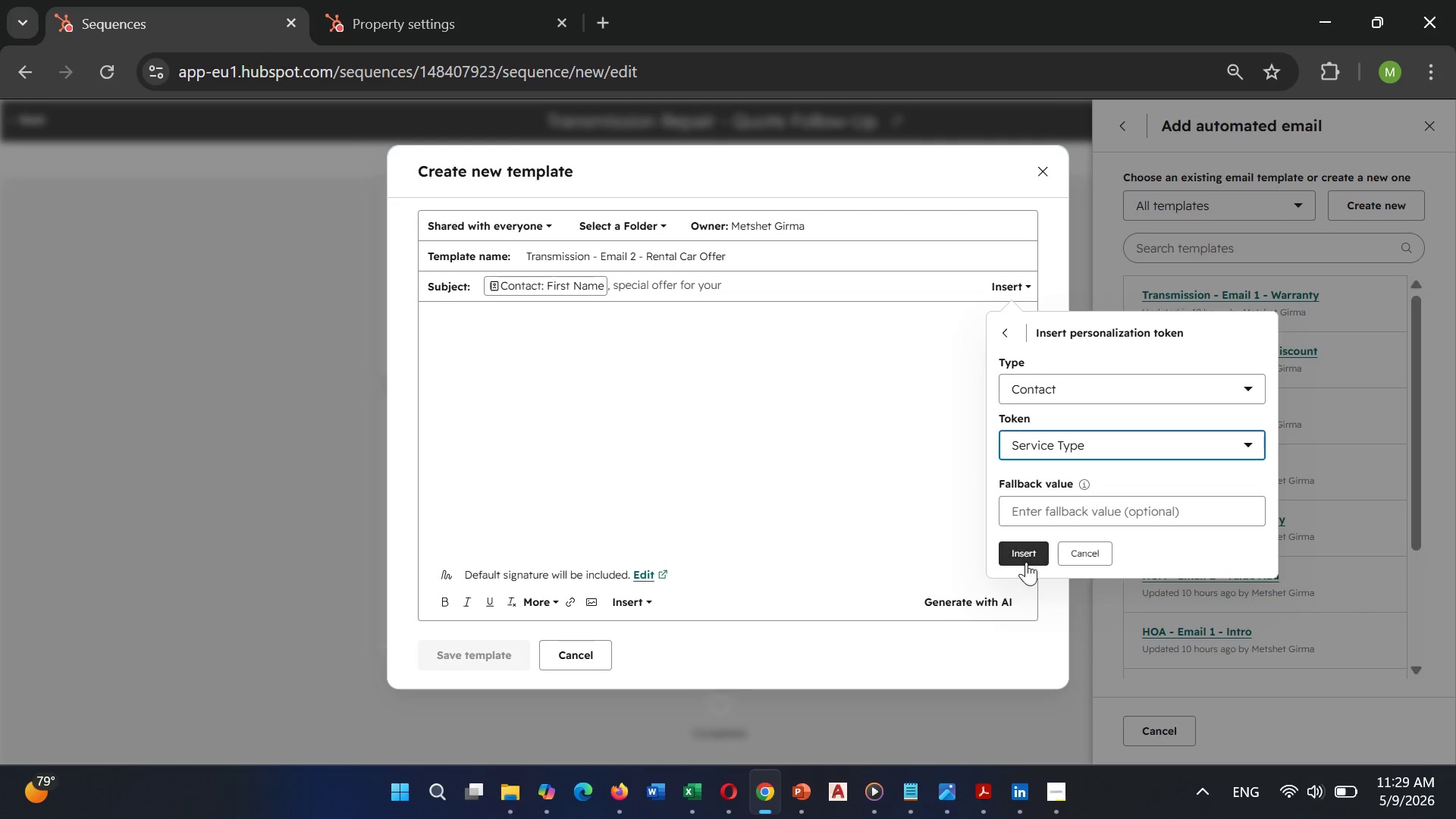 
left_click([1026, 561])
 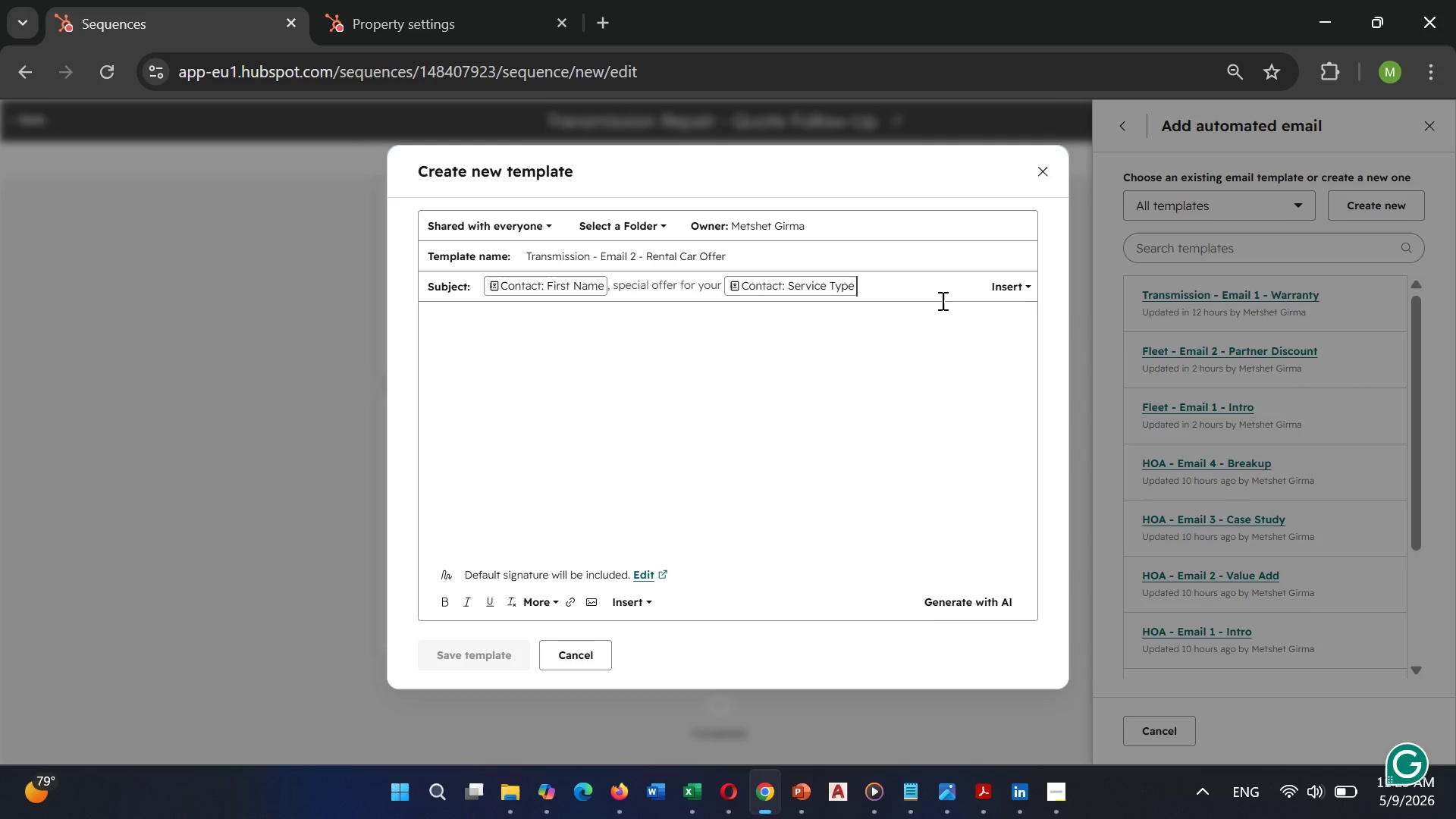 
wait(7.86)
 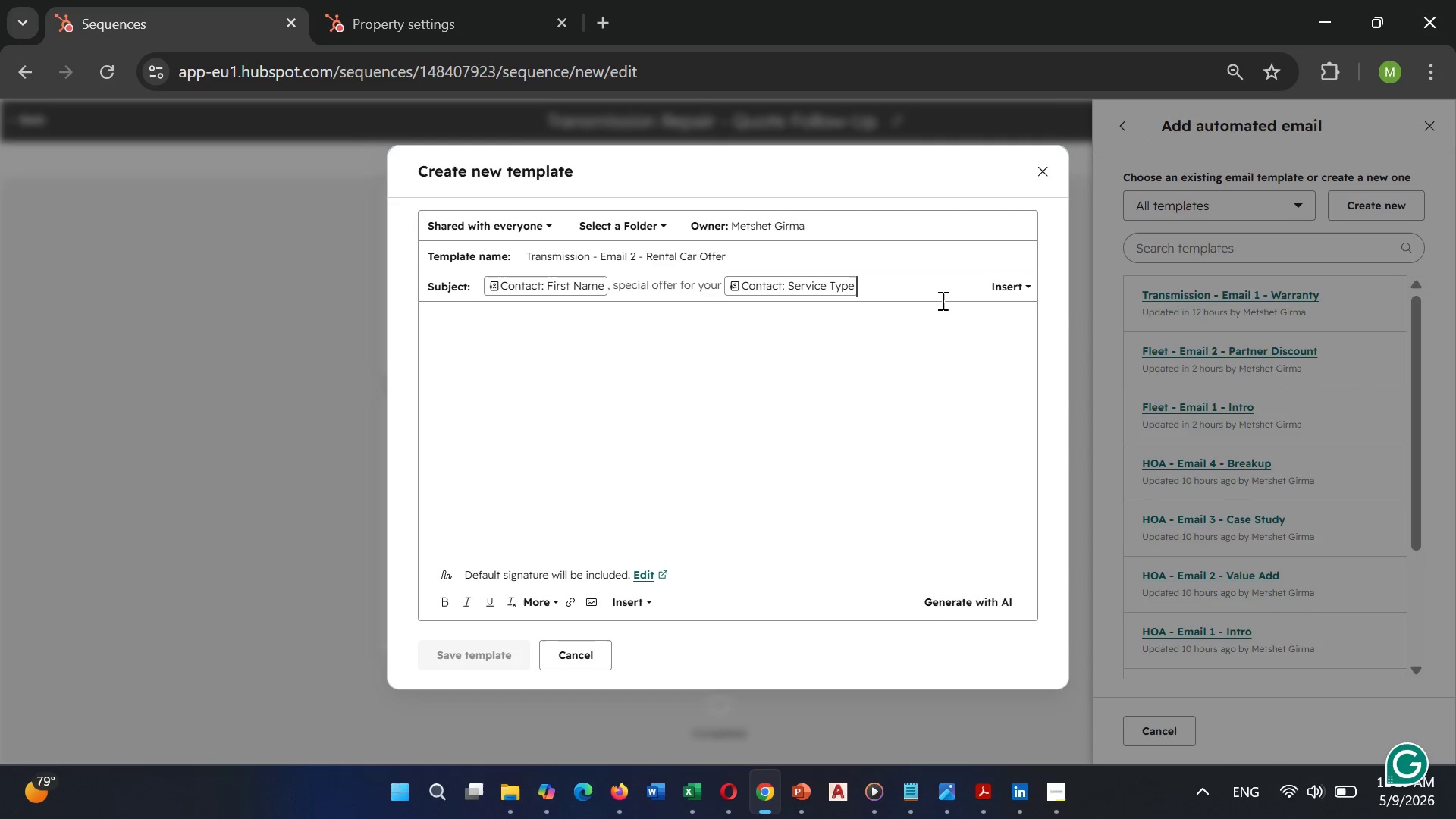 
left_click([765, 329])
 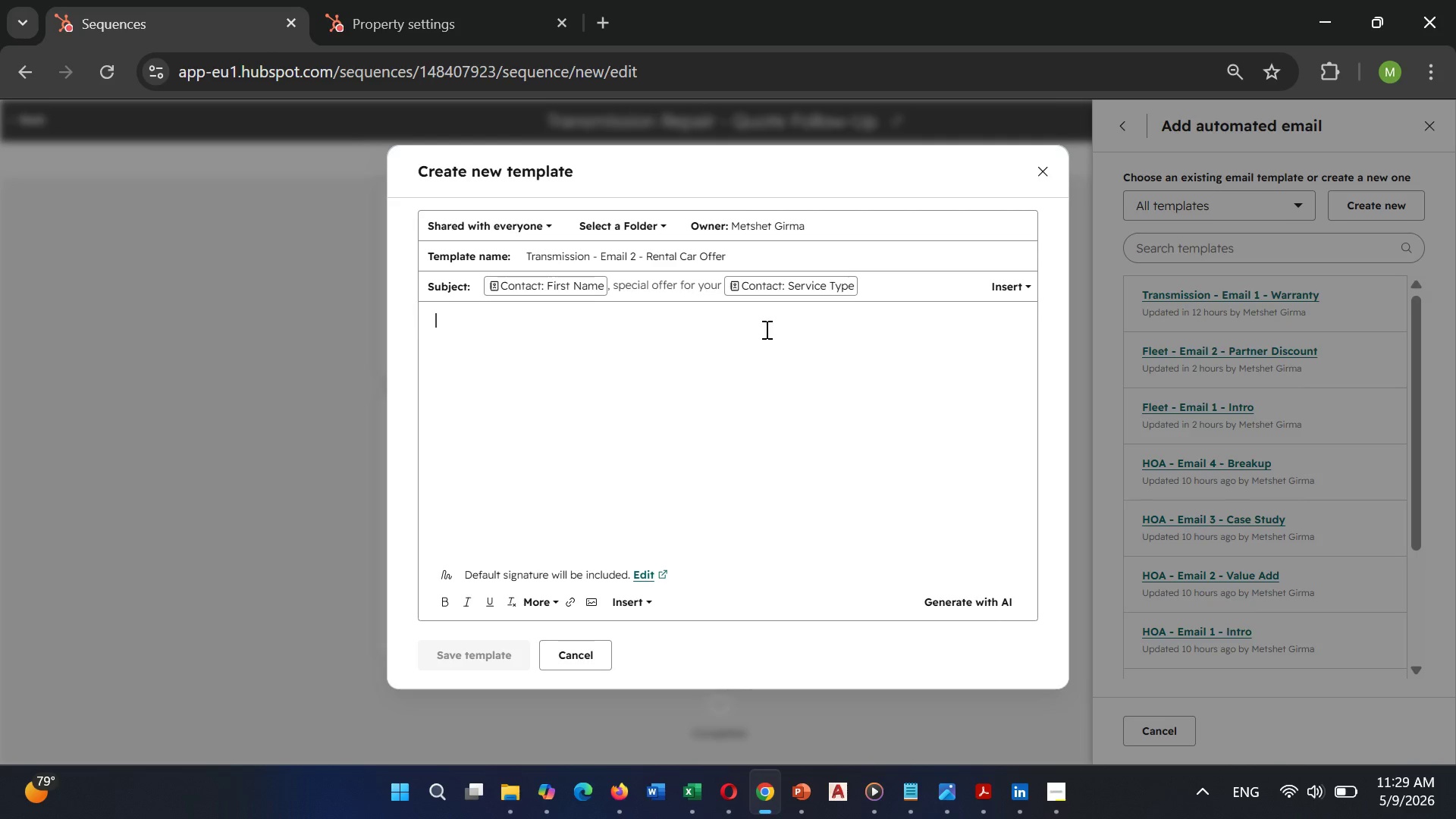 
type(Dear )
 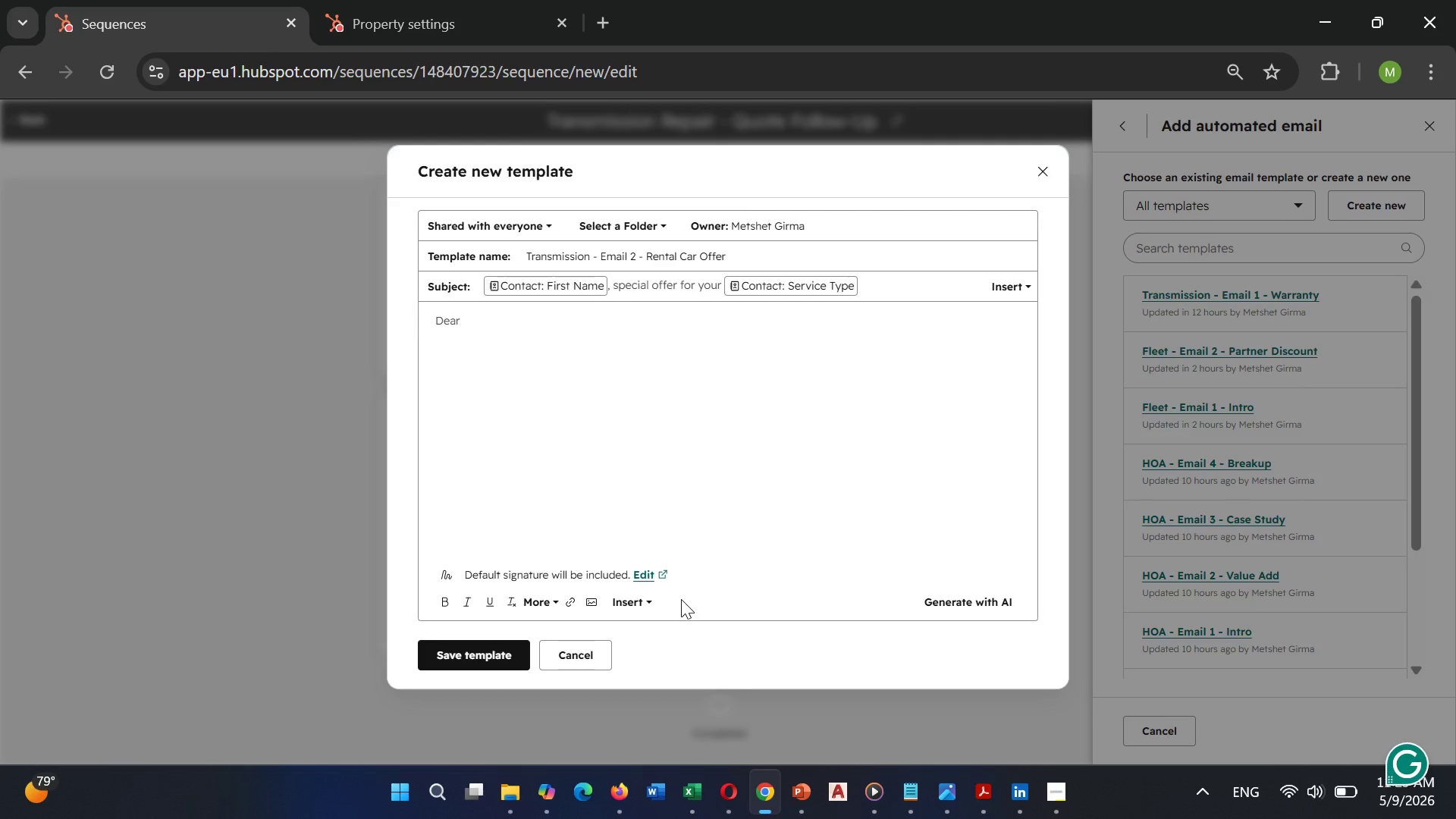 
left_click([637, 608])
 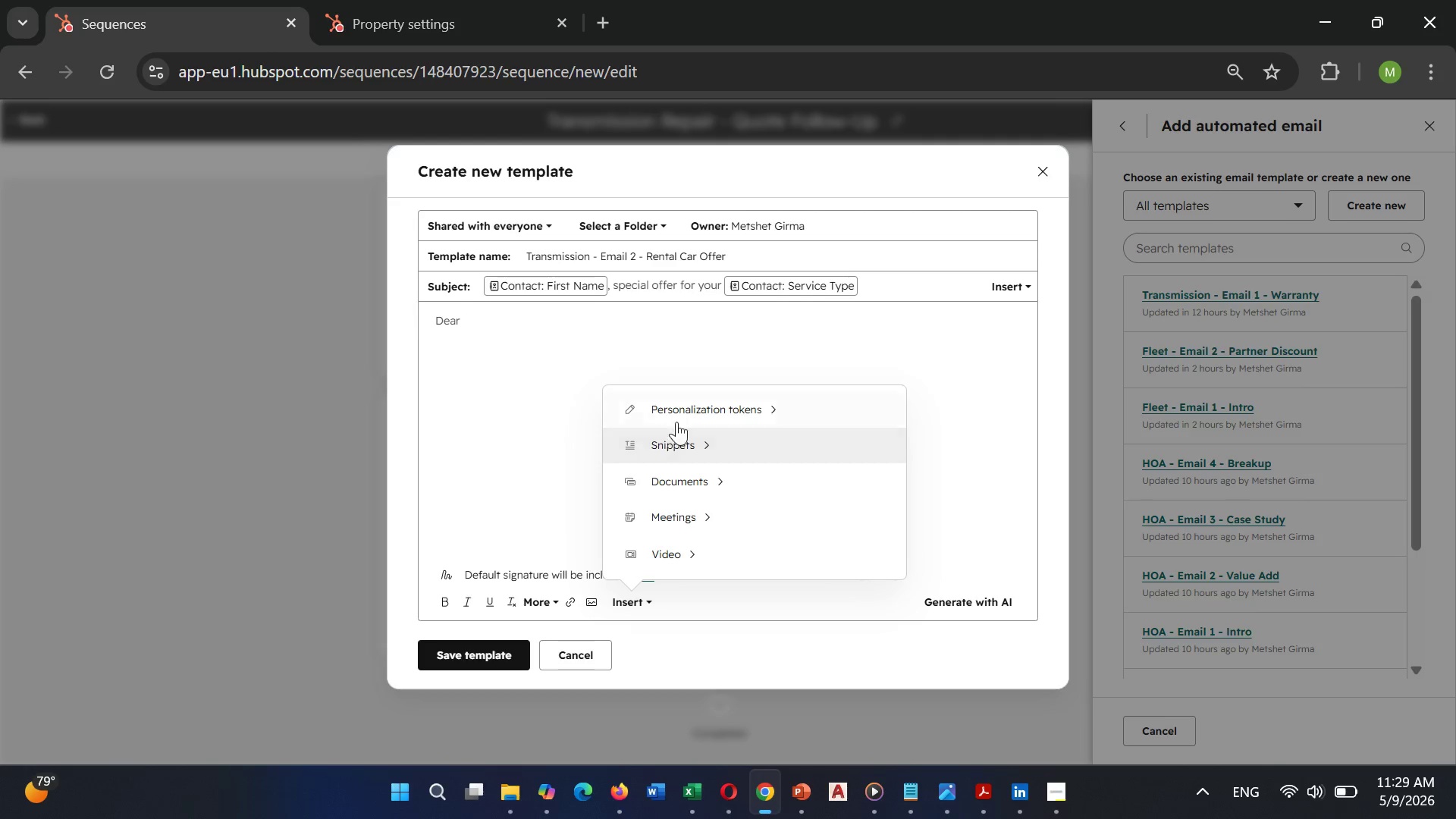 
left_click([693, 411])
 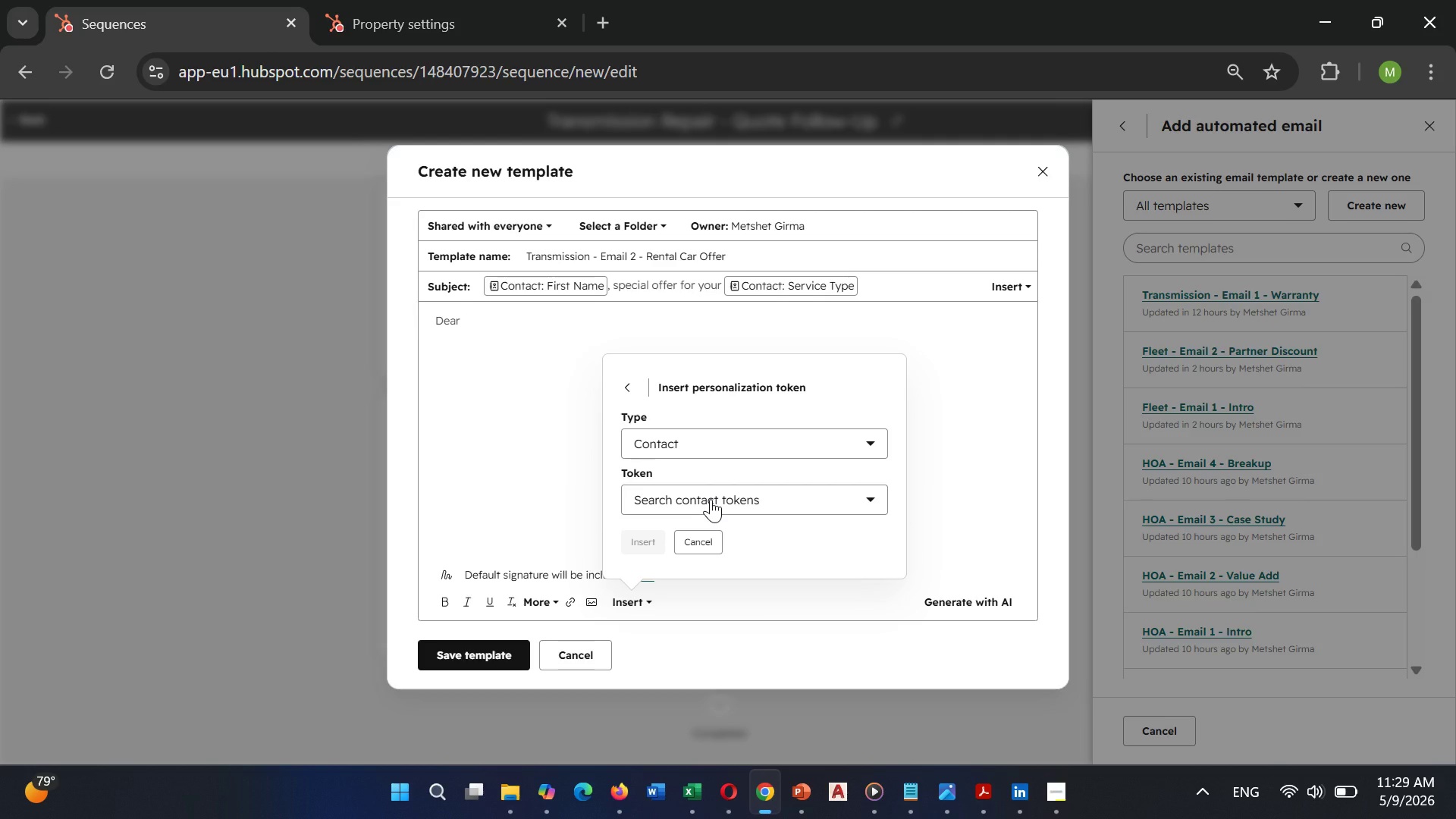 
left_click([711, 499])
 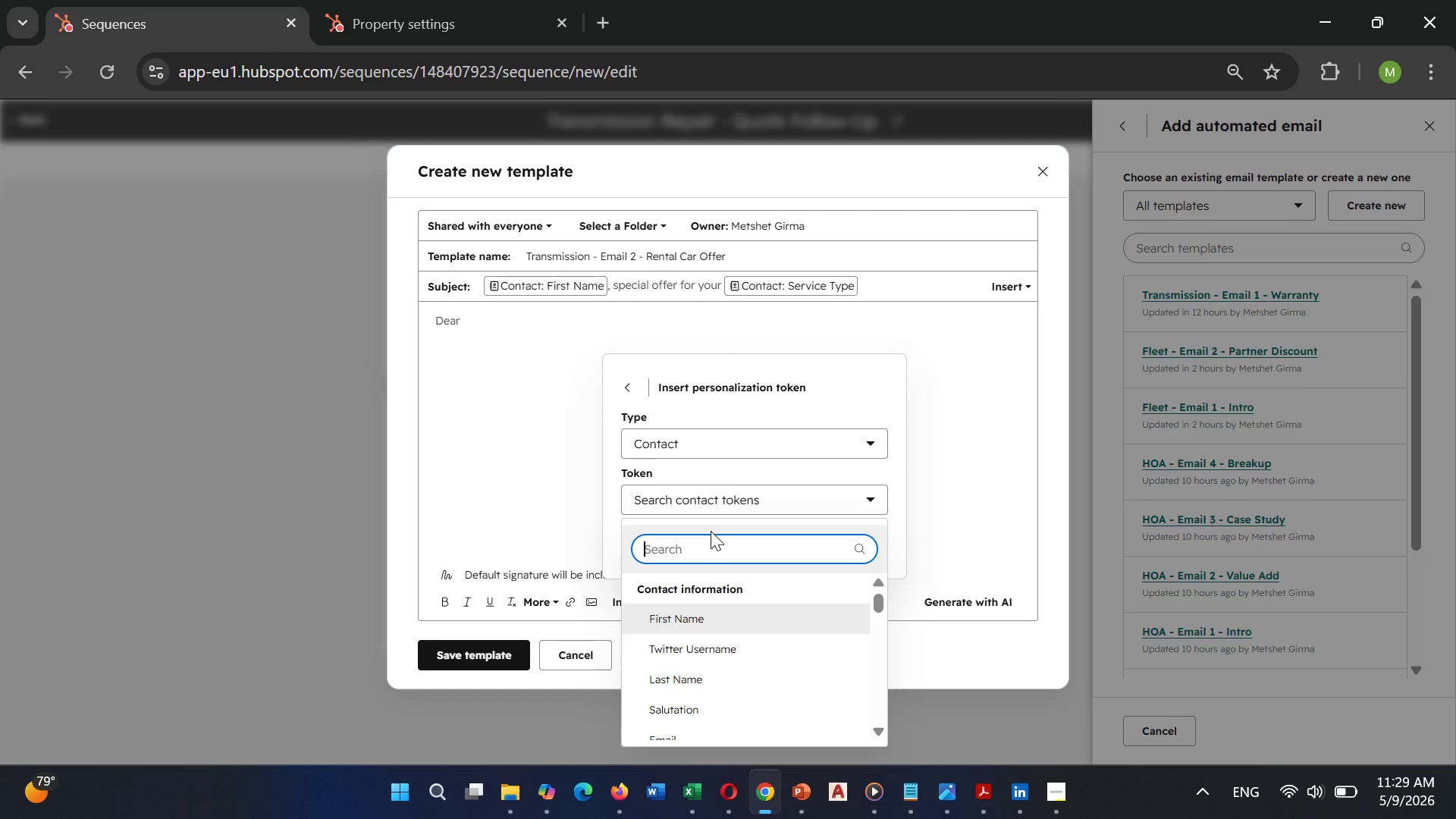 
type(first)
 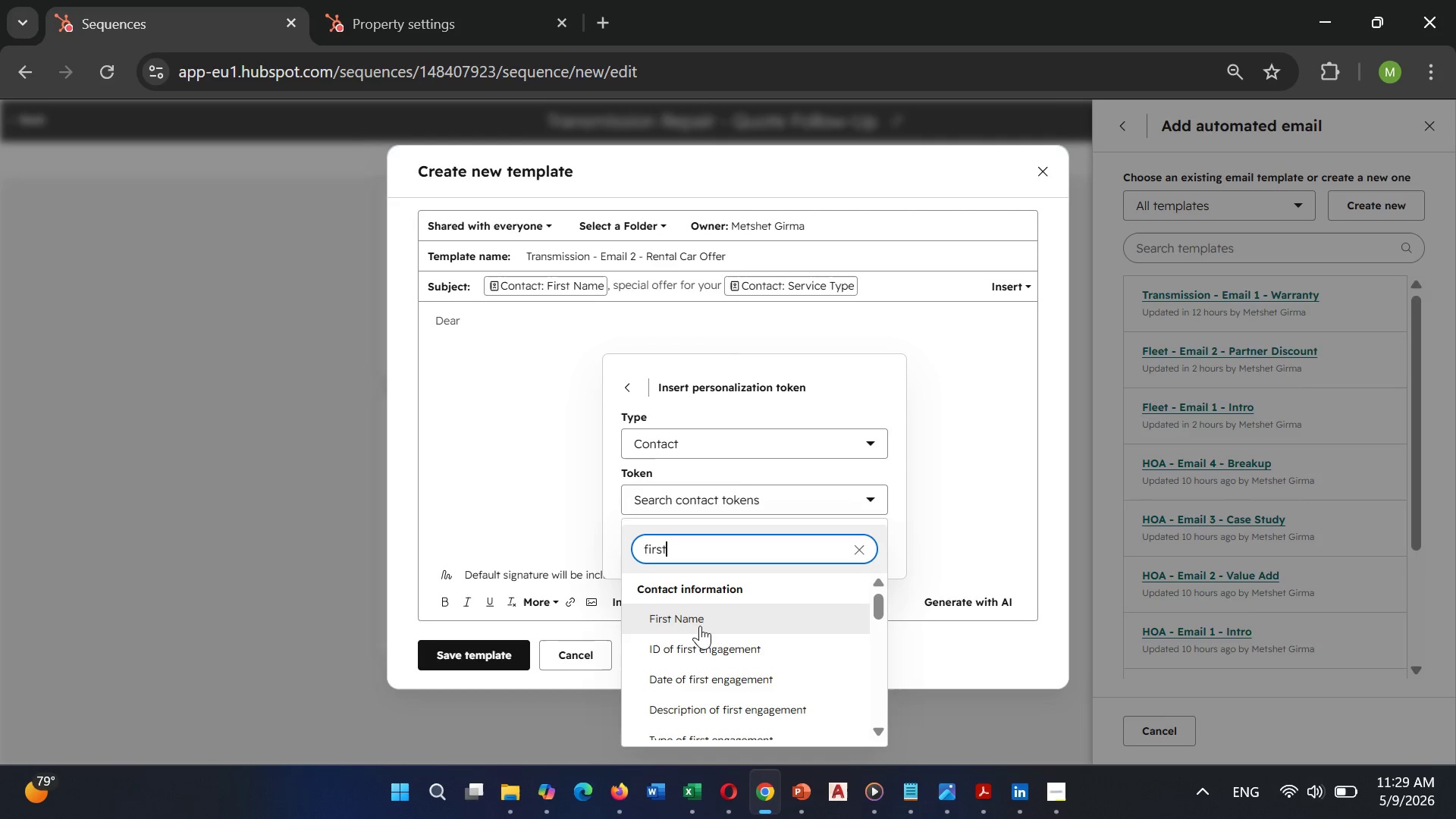 
left_click([701, 622])
 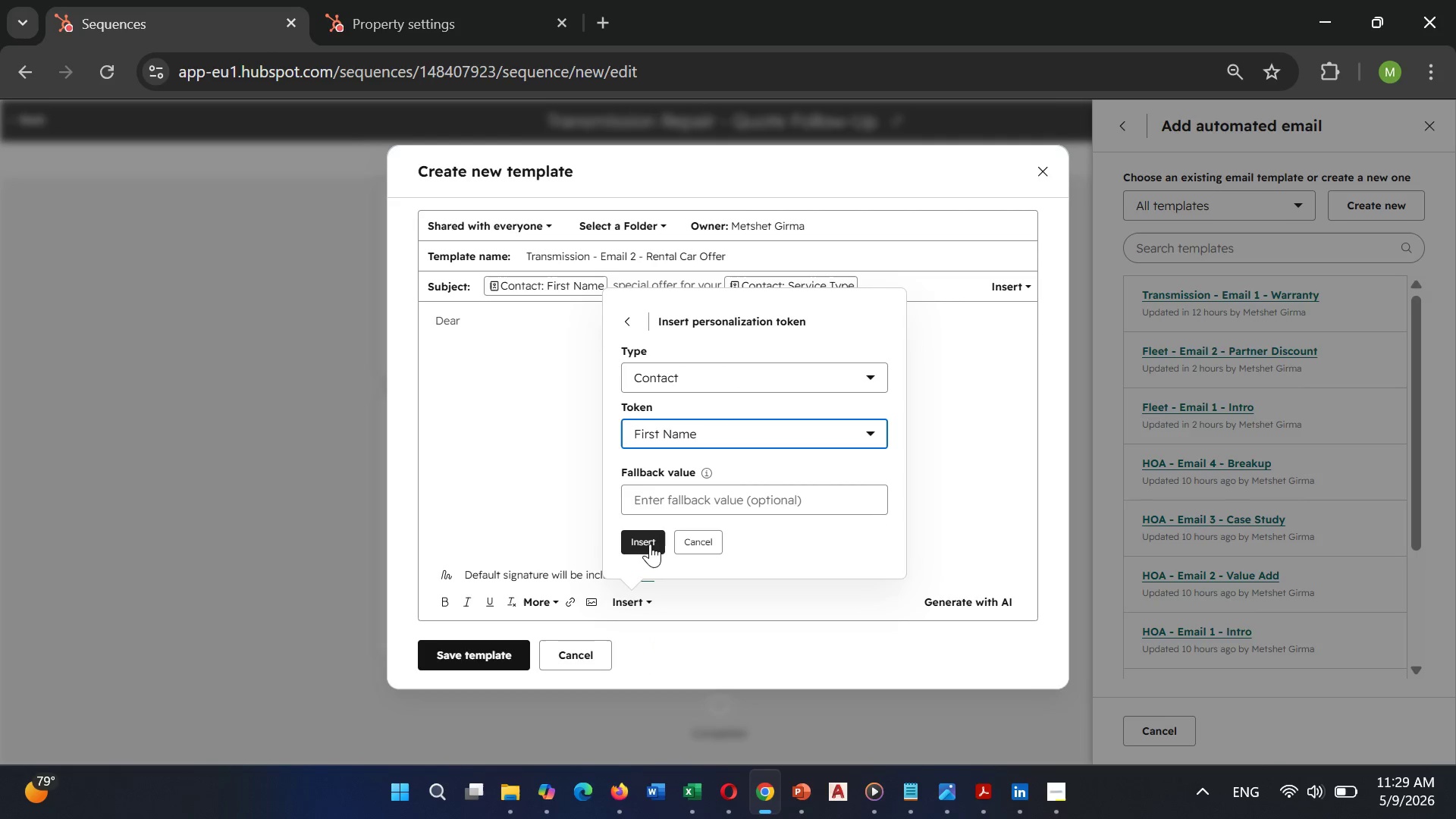 
left_click([650, 544])
 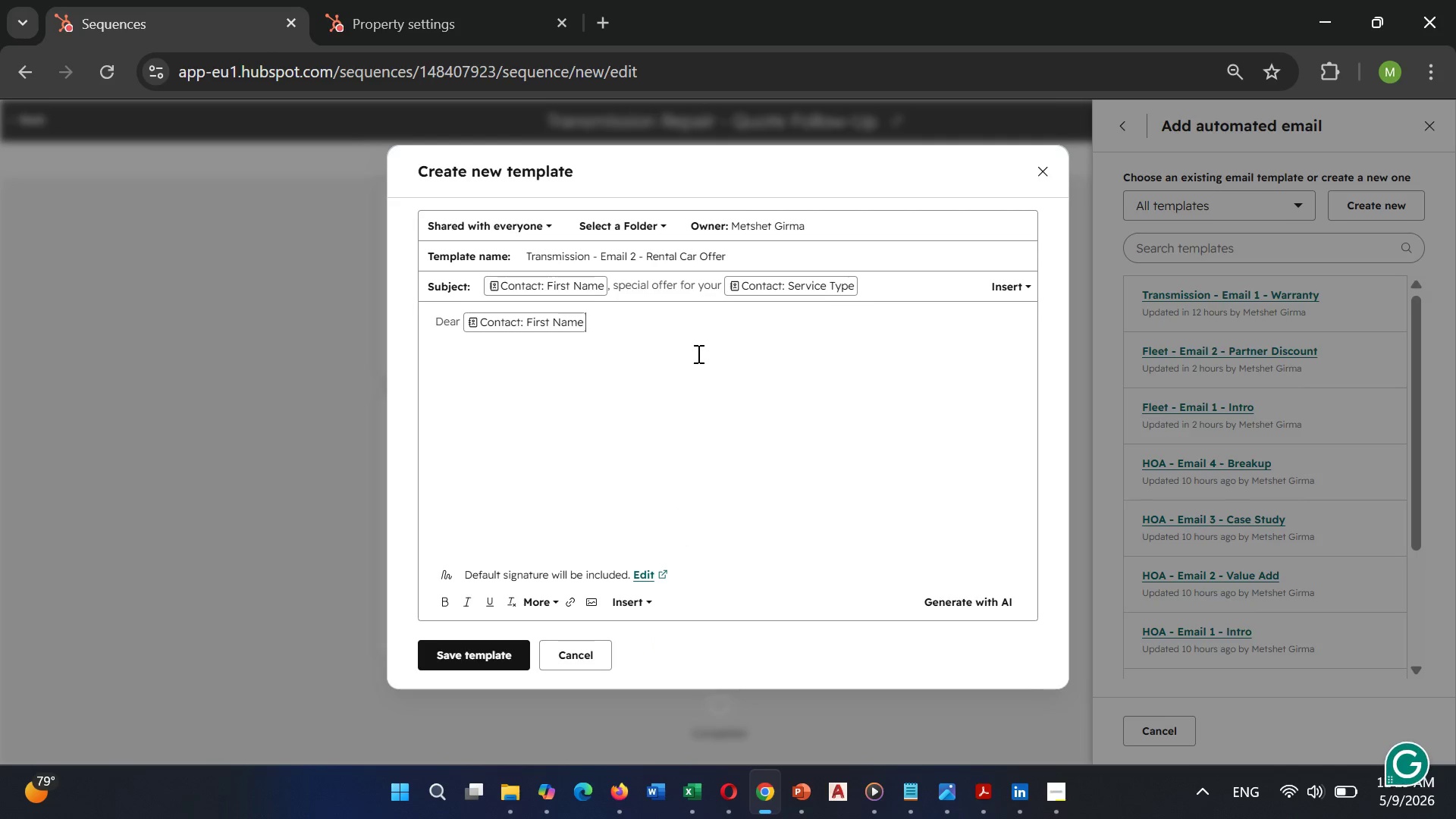 
key(Comma)
 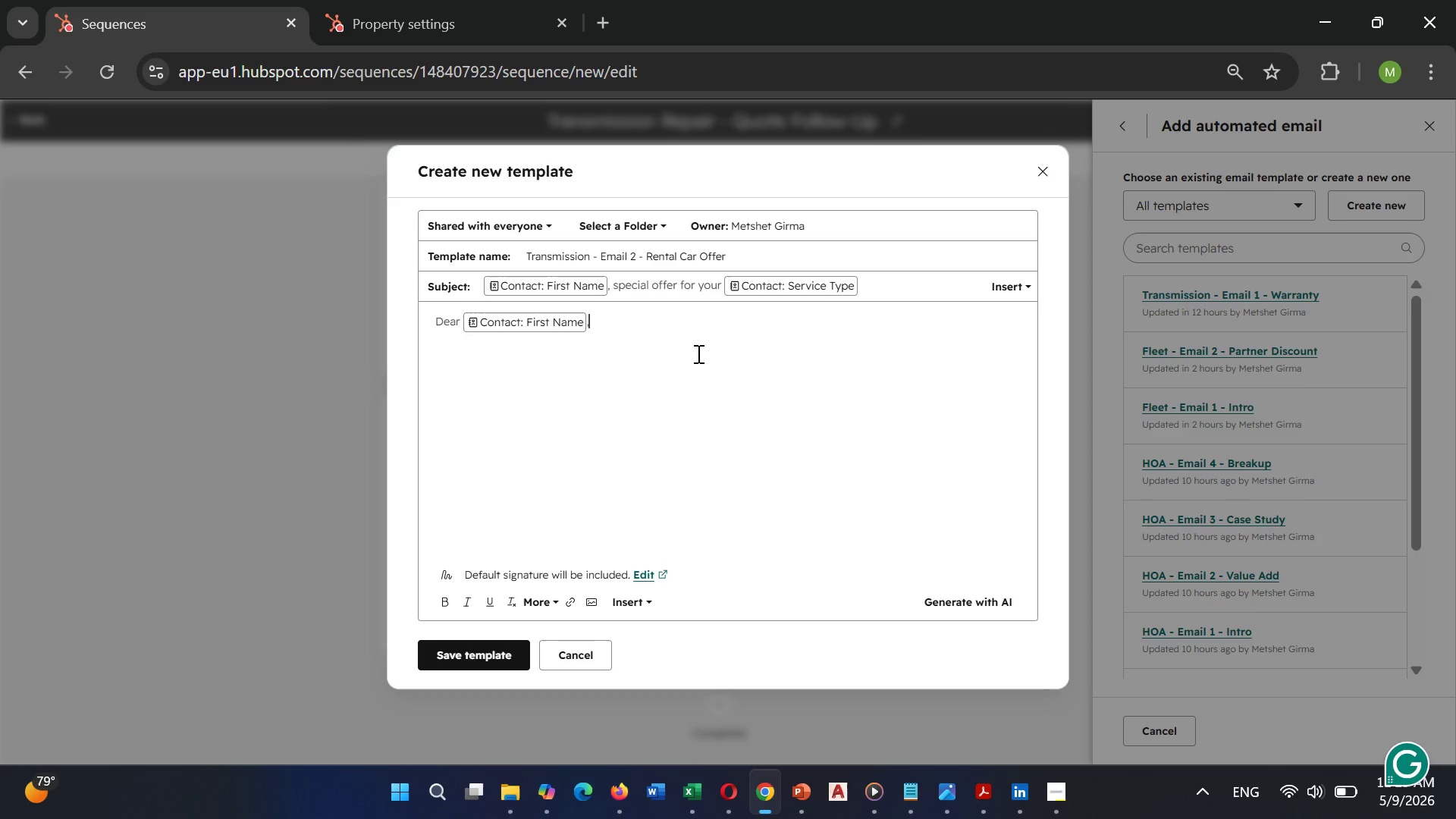 
key(Enter)
 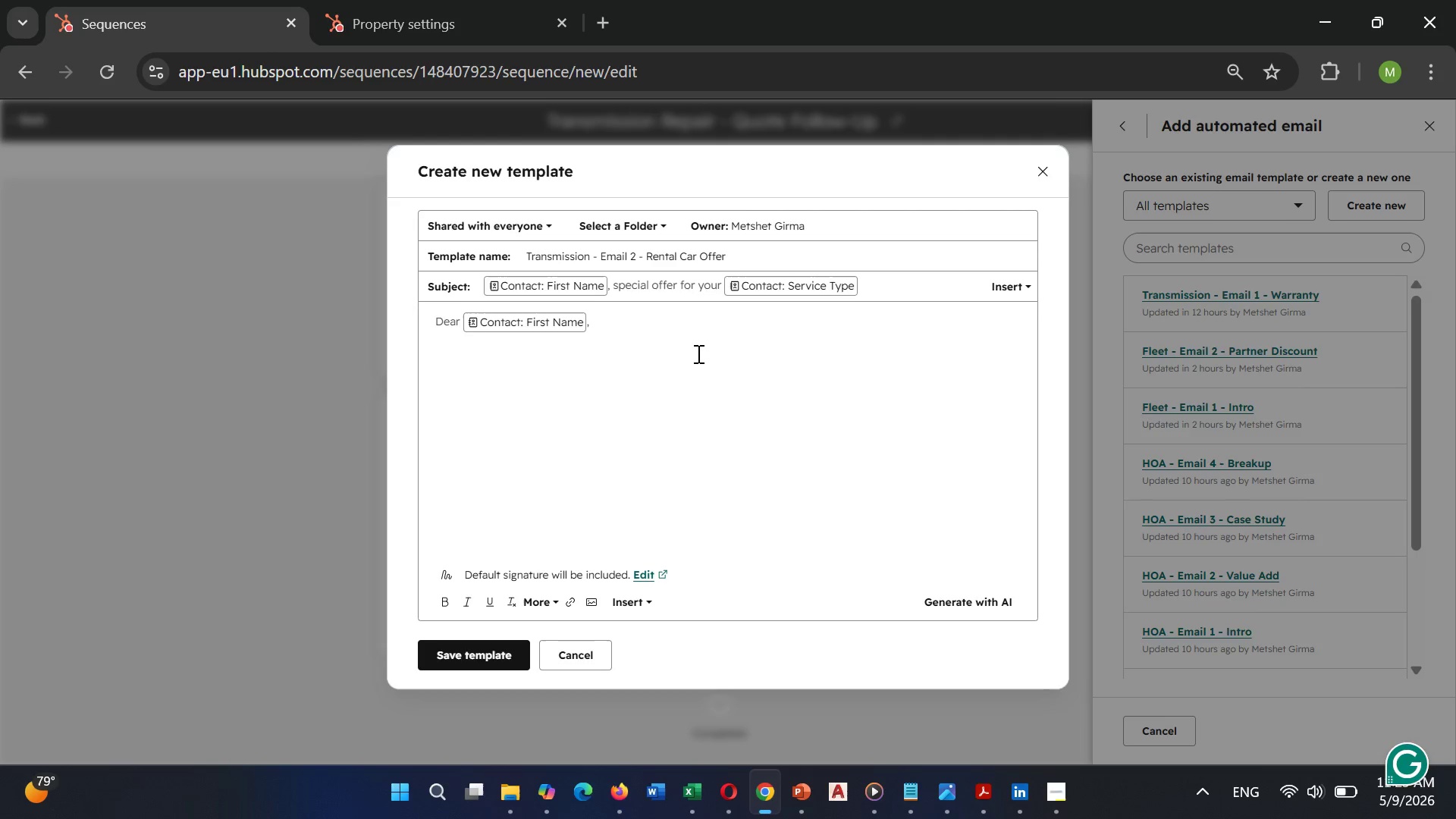 
type(We know that being without)
 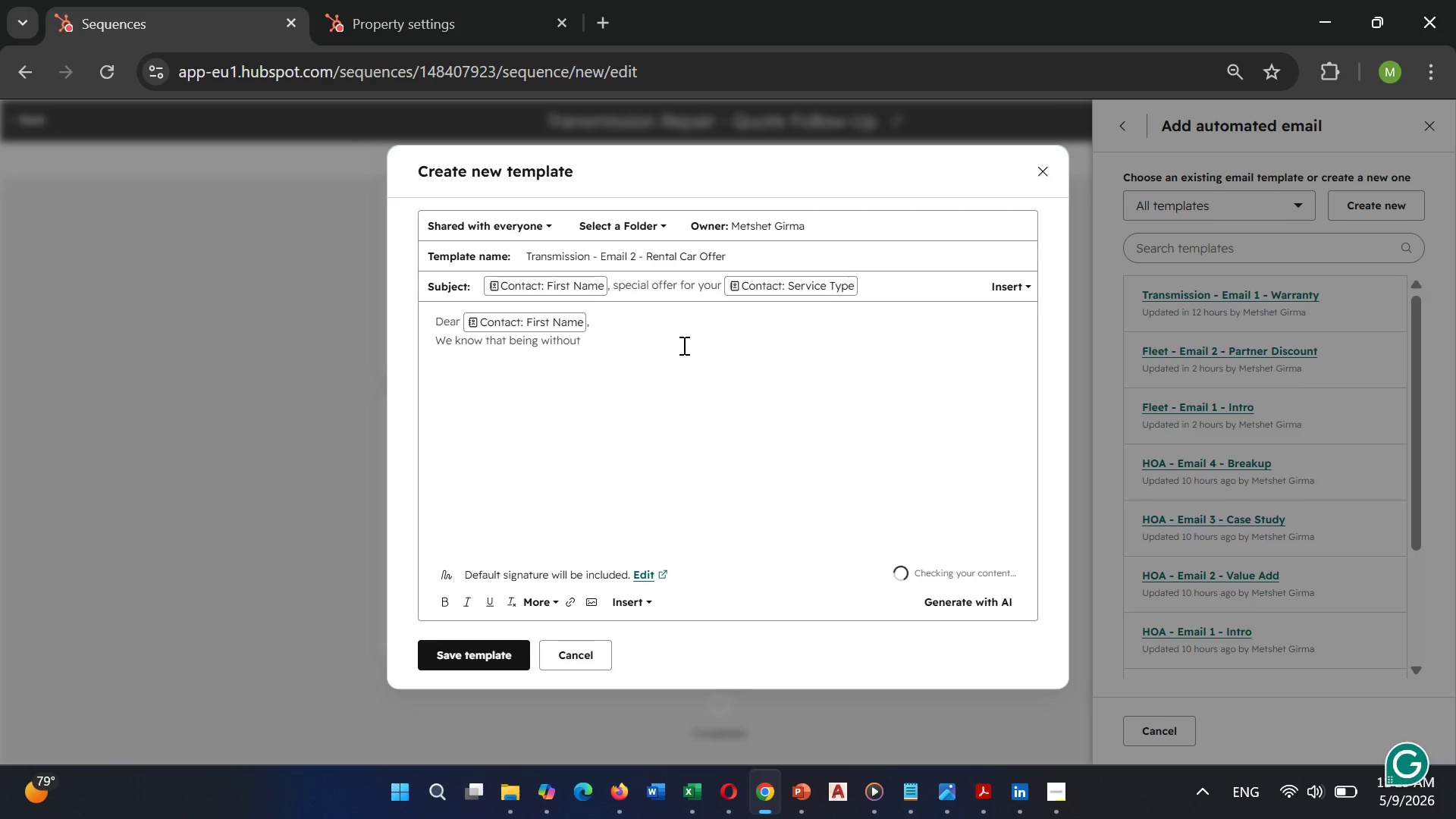 
type( yout)
key(Backspace)
type(r e)
key(Backspace)
type(ve)
 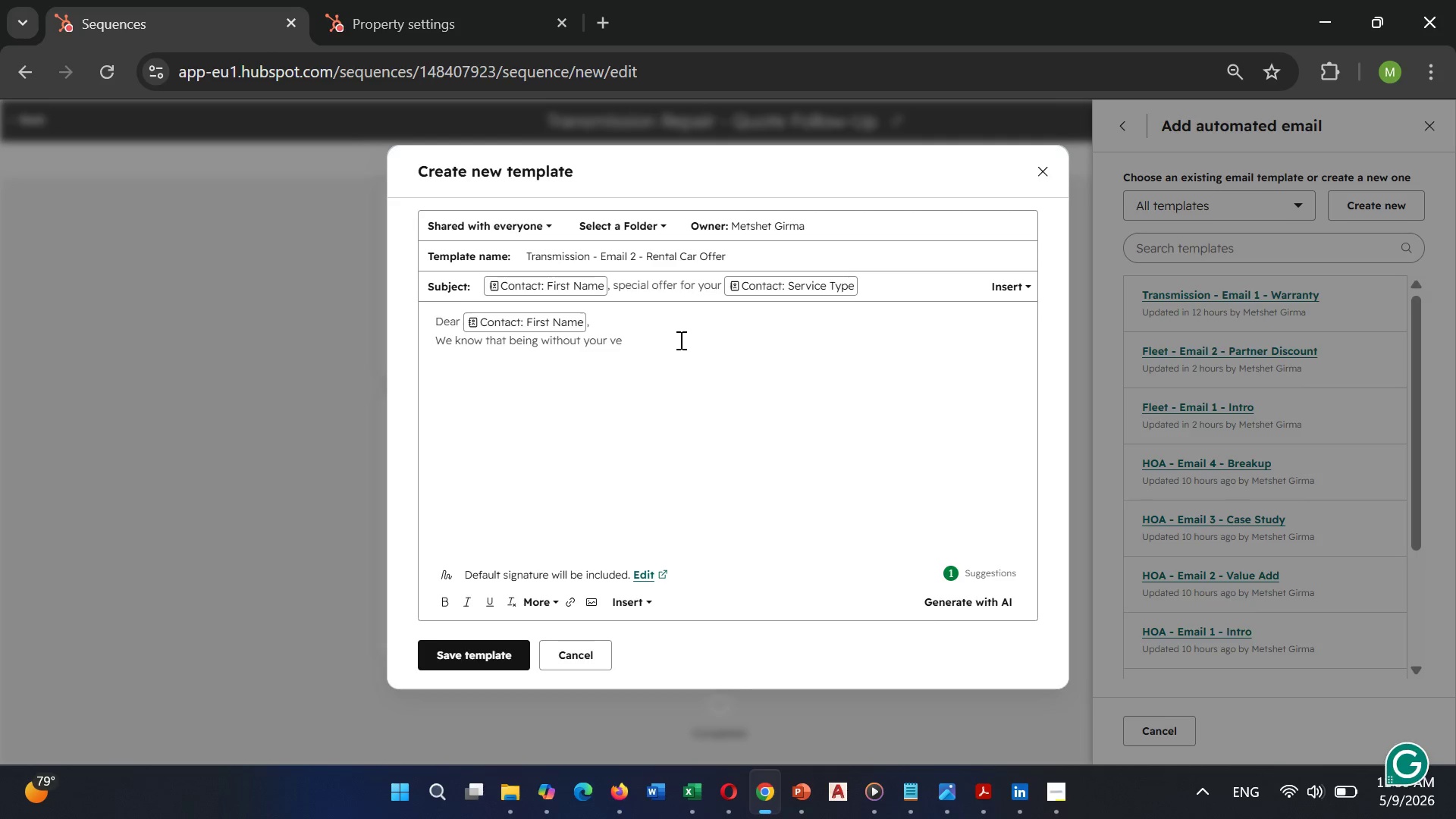 
wait(9.81)
 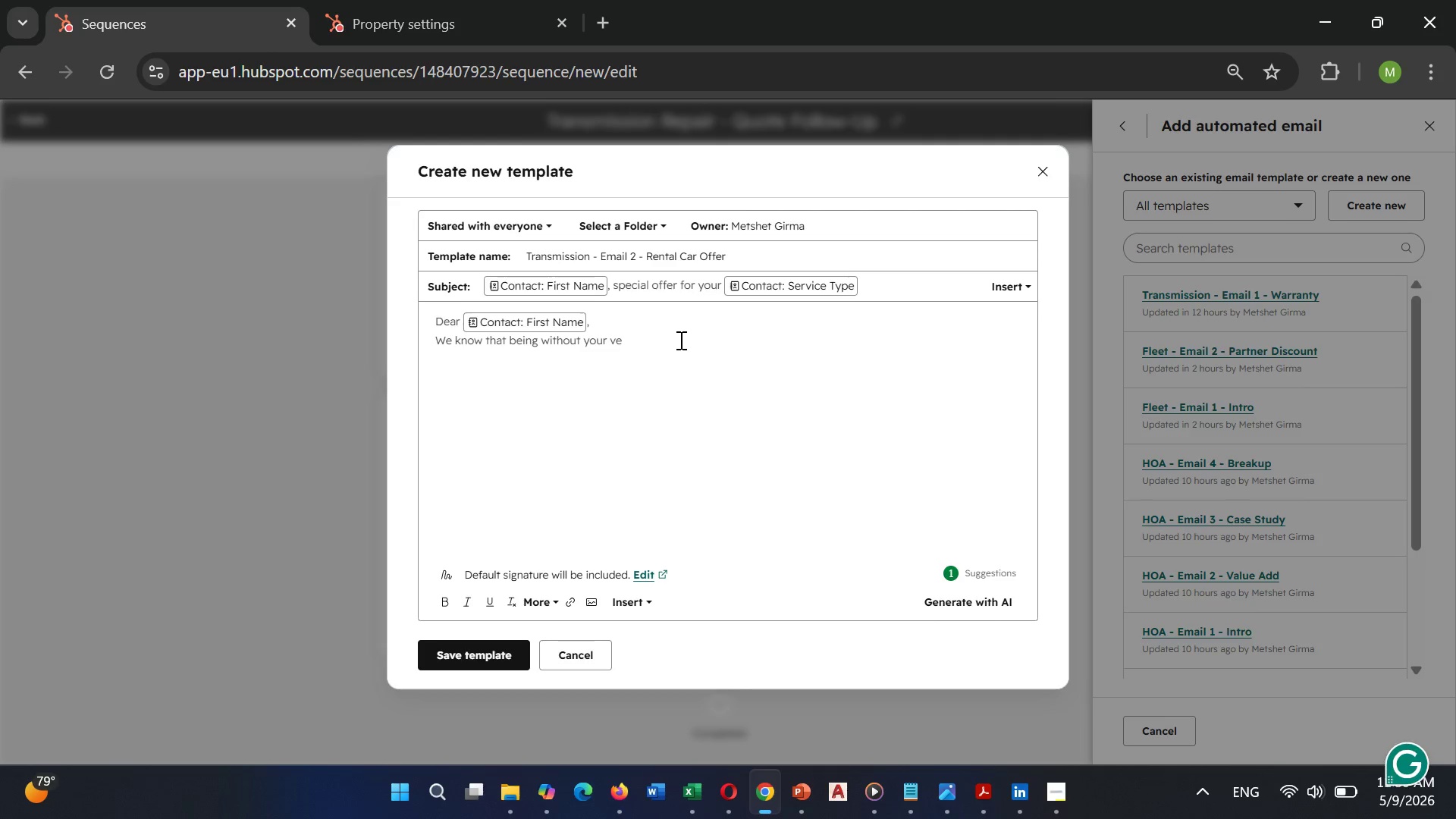 
type(hicle is )
 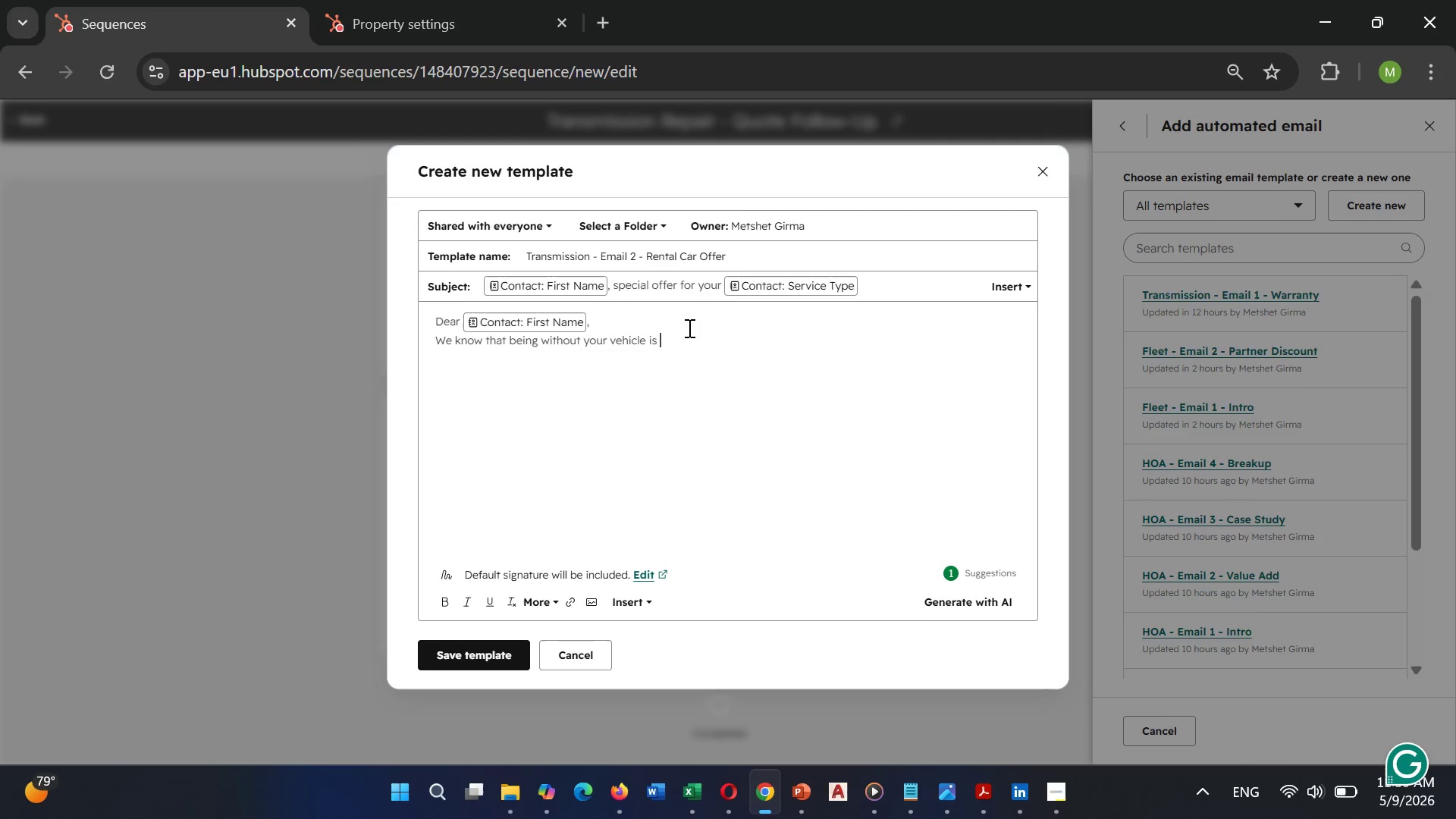 
type(incoveniemt)
 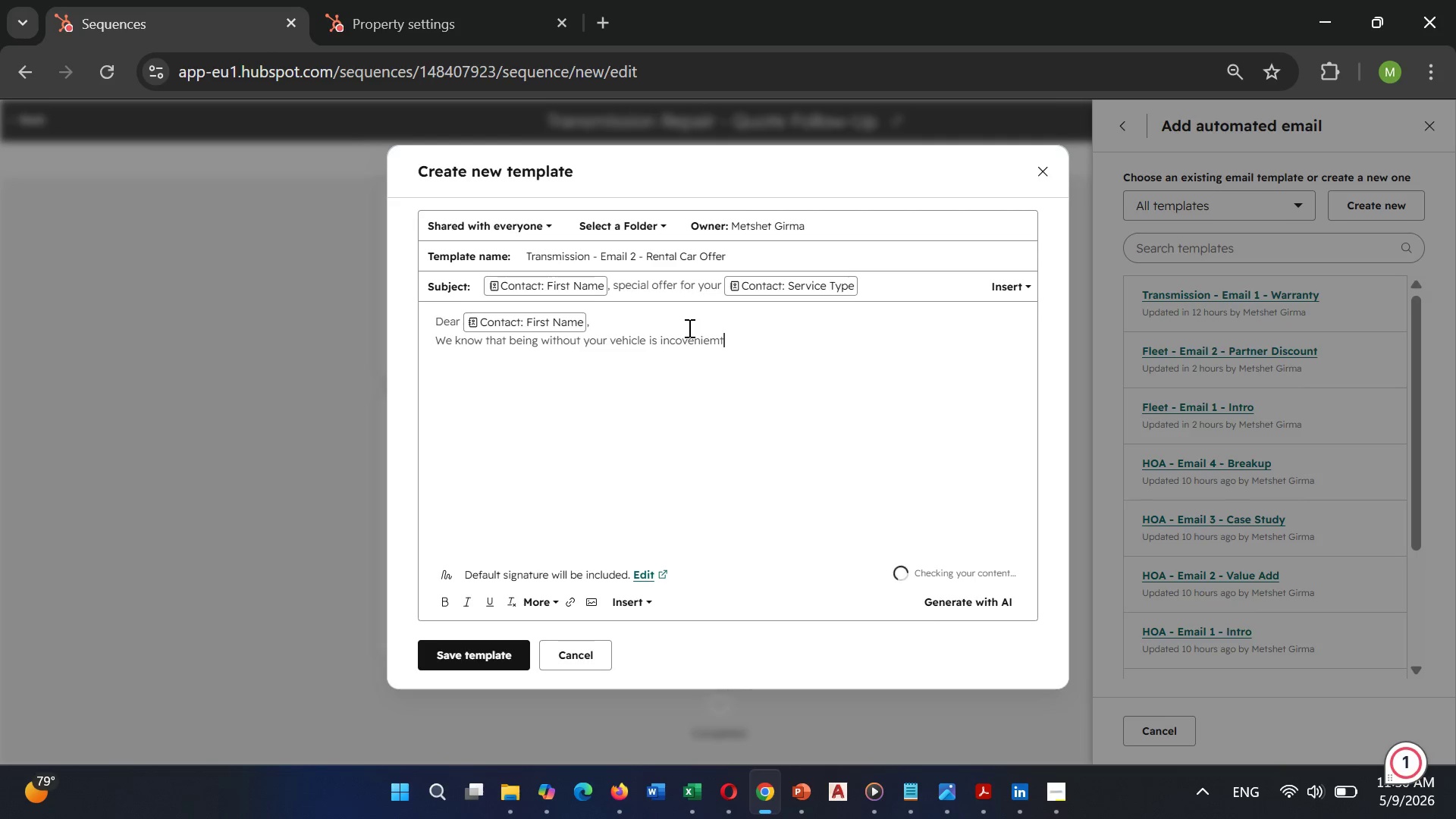 
key(ArrowLeft)
 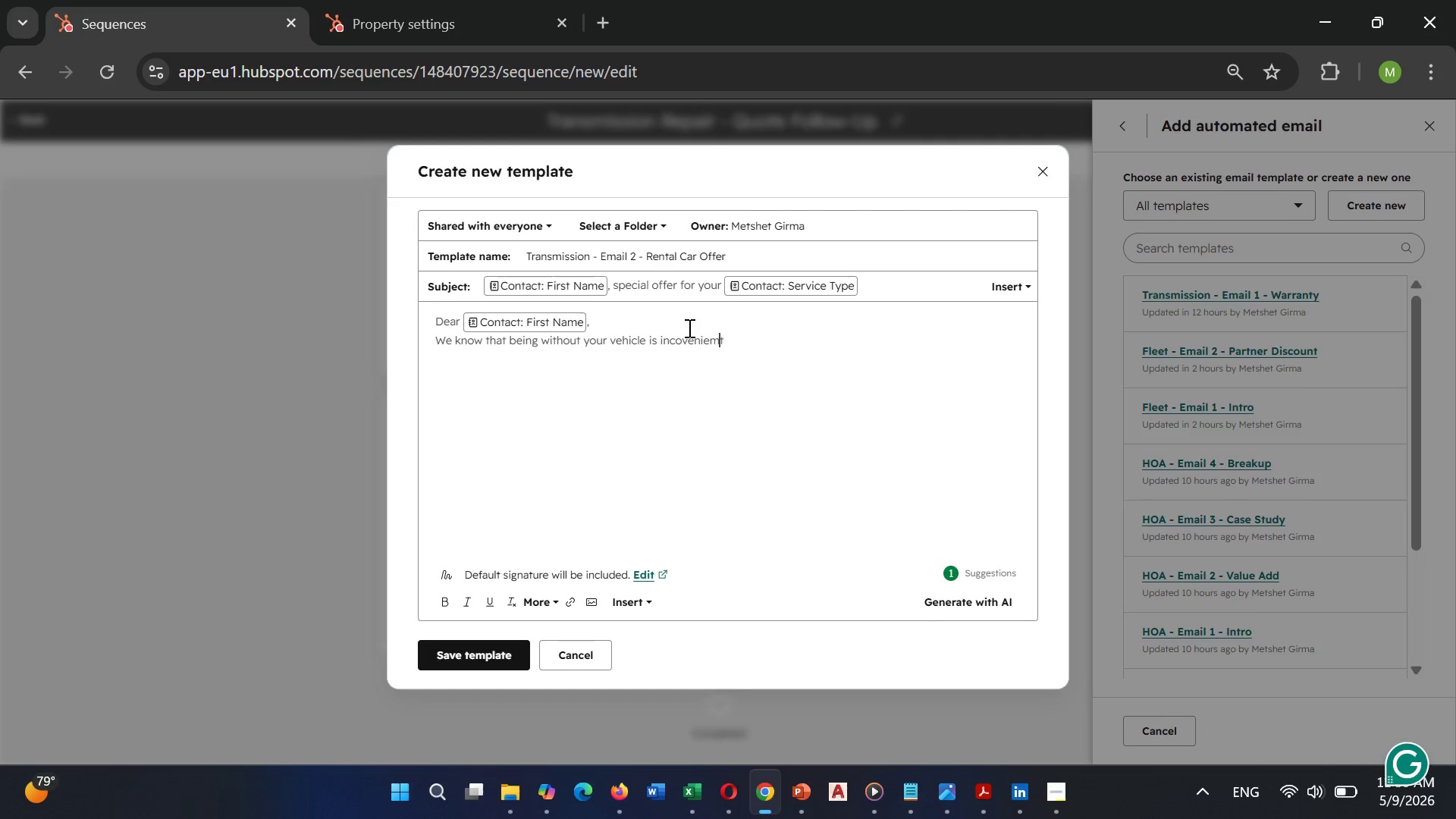 
key(Backspace)
 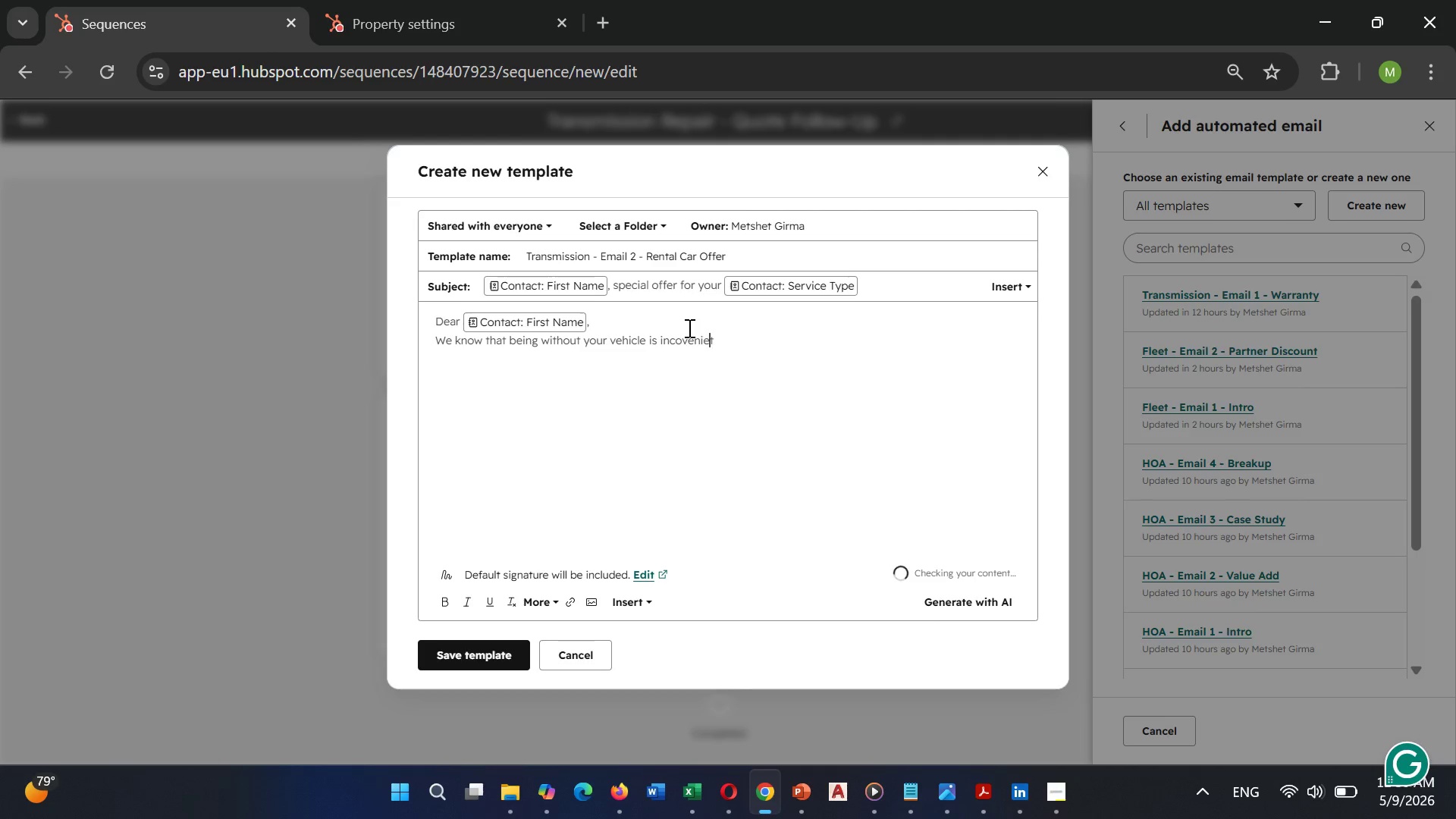 
key(N)
 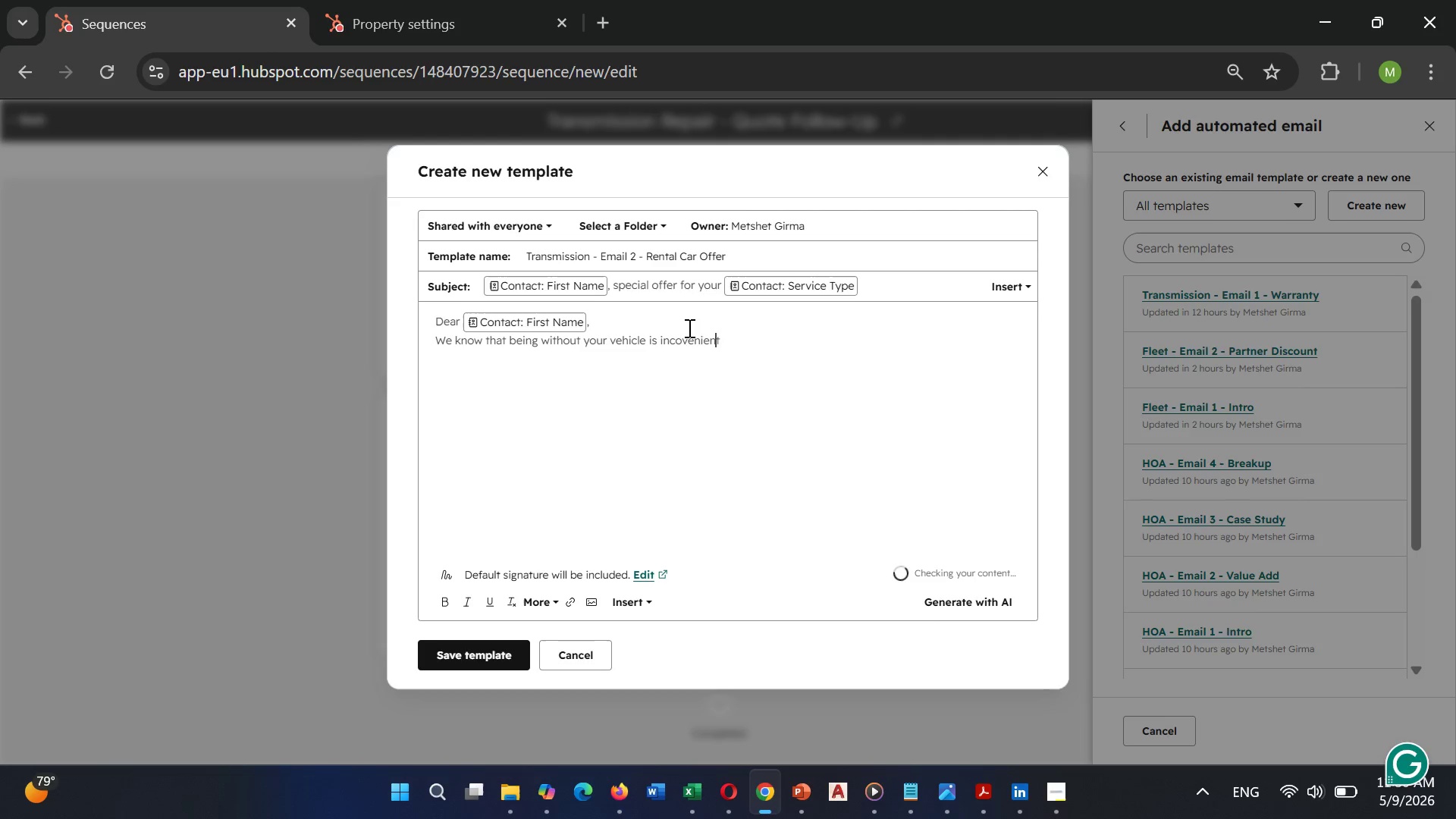 
key(ArrowRight)
 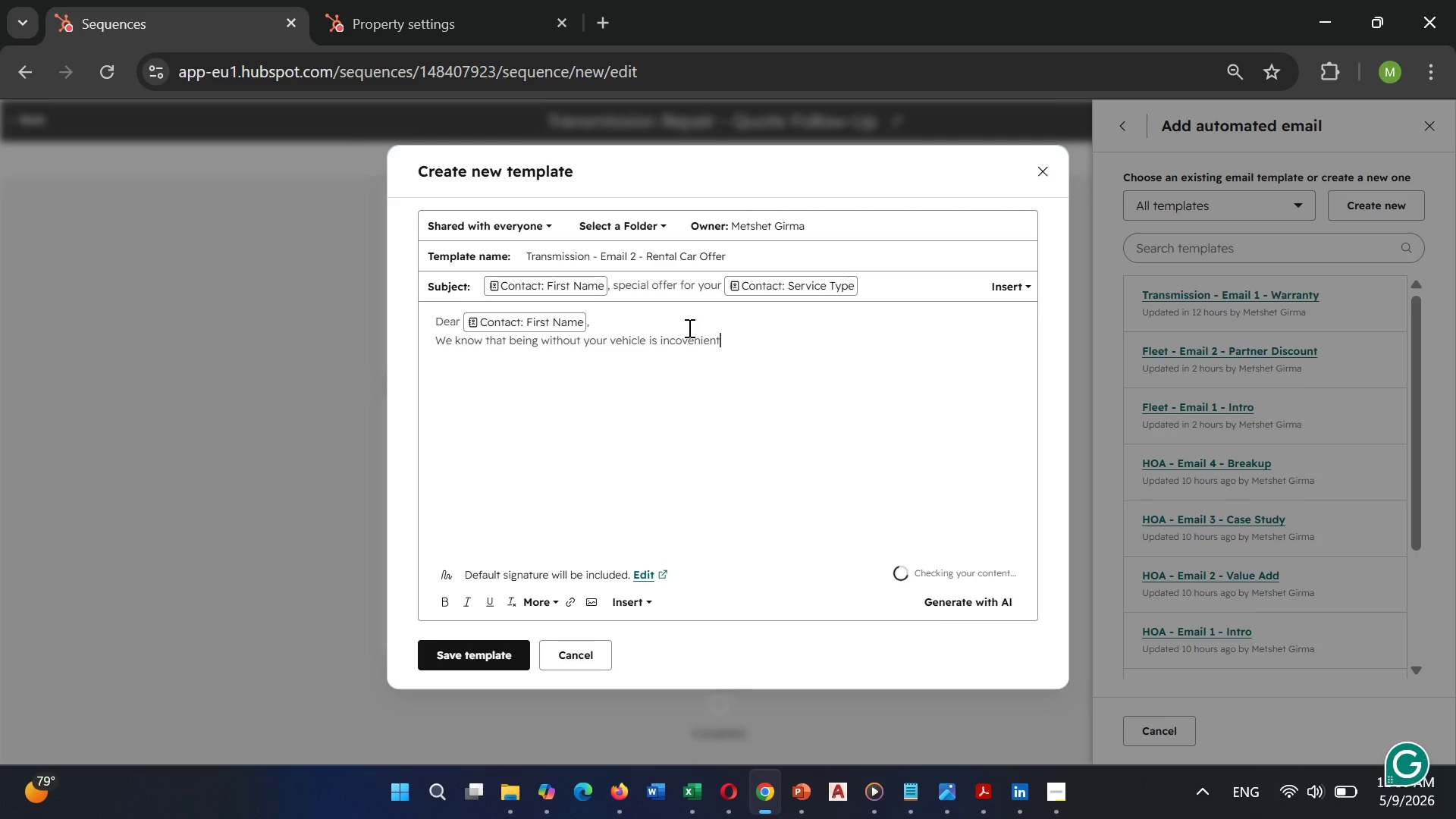 
key(ArrowRight)
 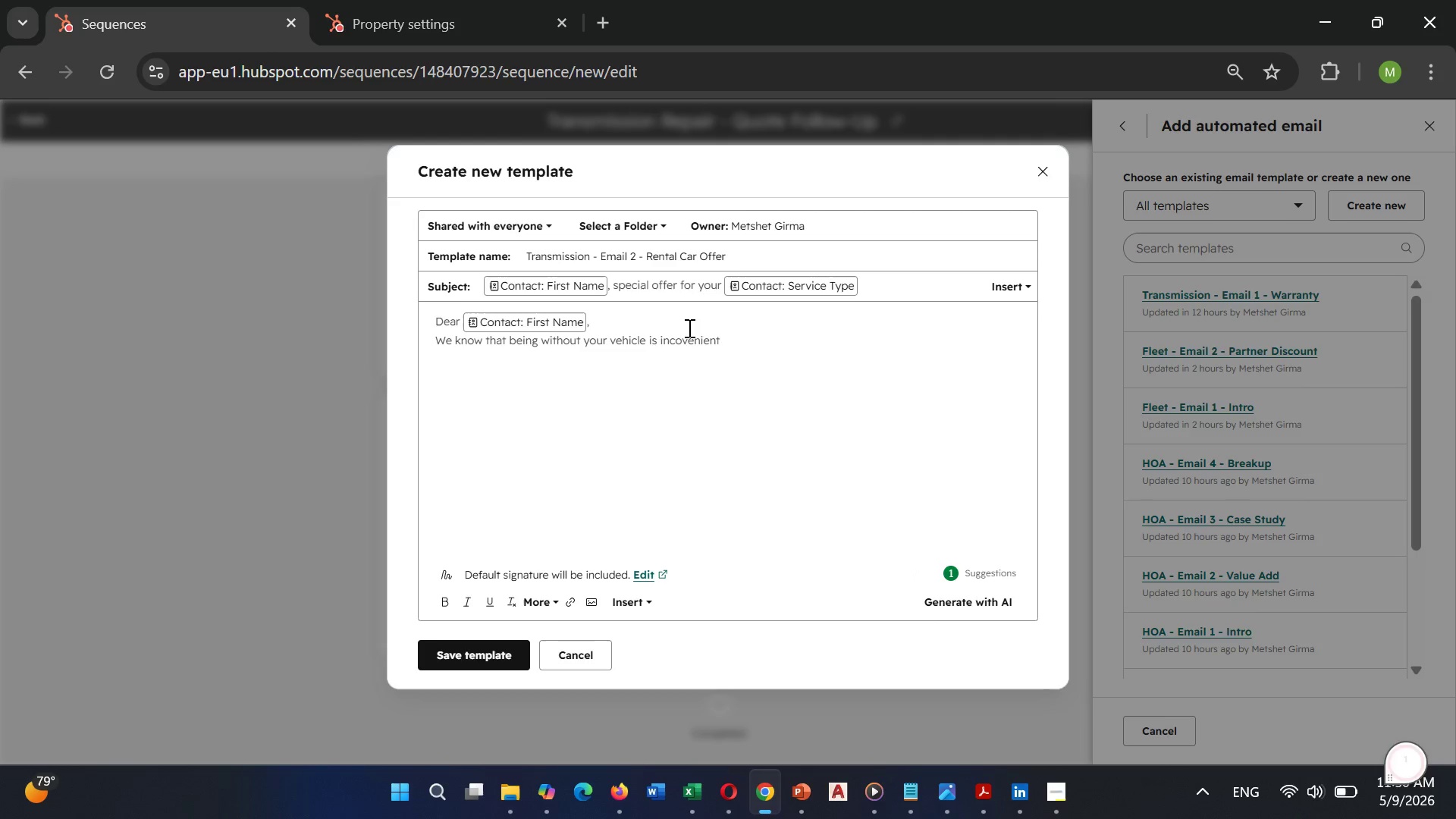 
type(. That)
 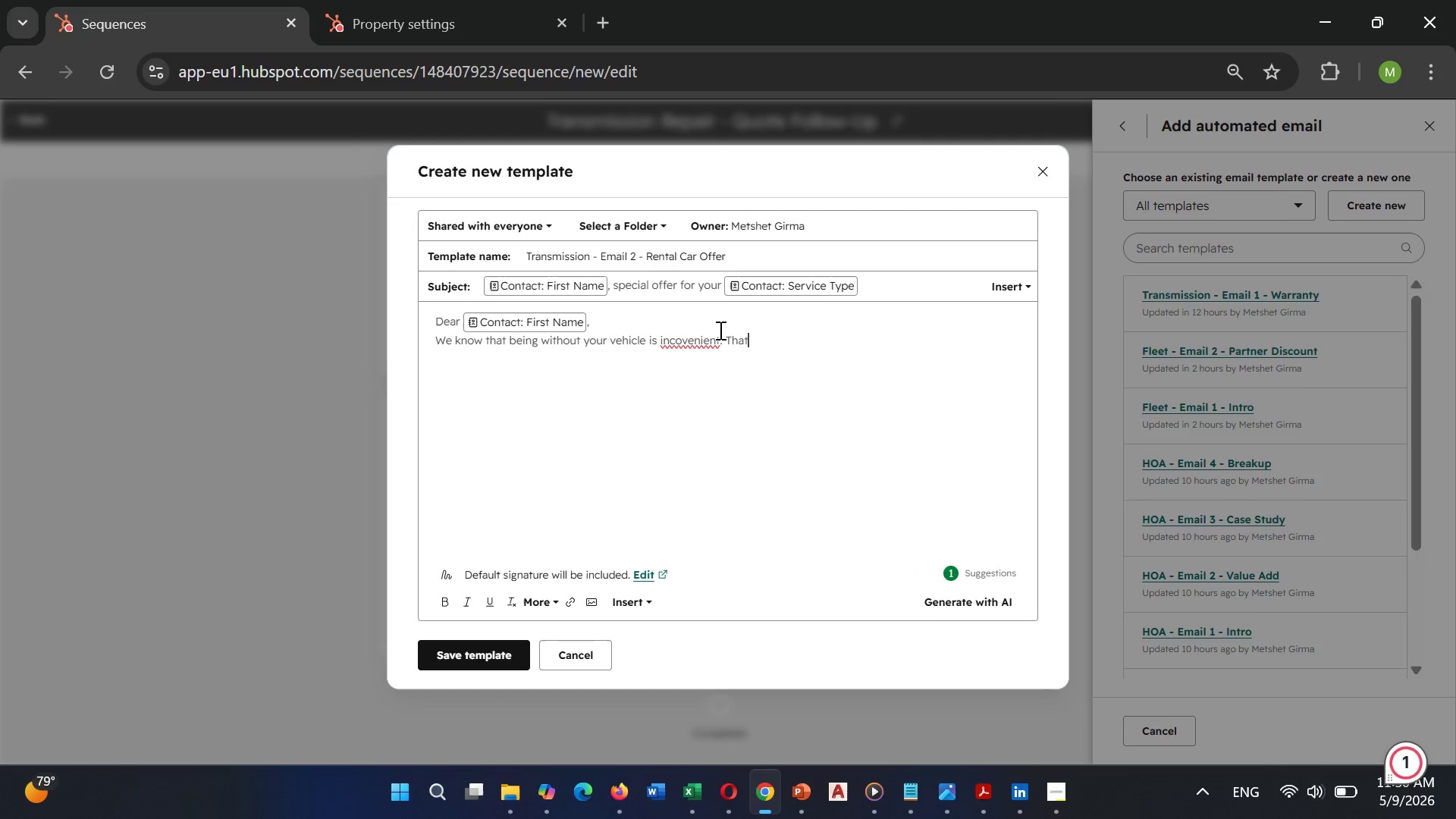 
left_click([719, 337])
 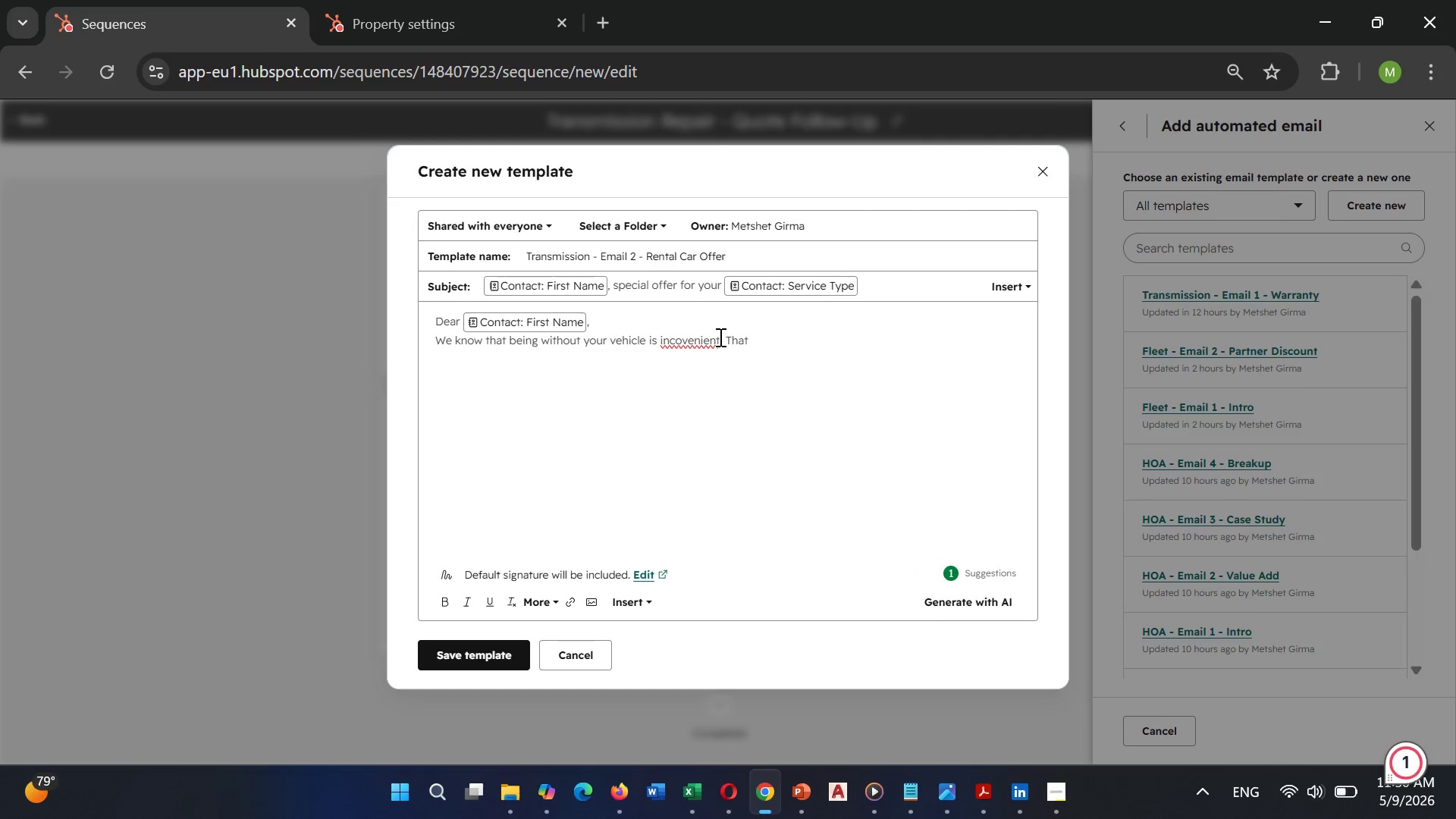 
key(Backspace)
key(Backspace)
key(Backspace)
key(Backspace)
key(Backspace)
key(Backspace)
key(Backspace)
type(nve)
 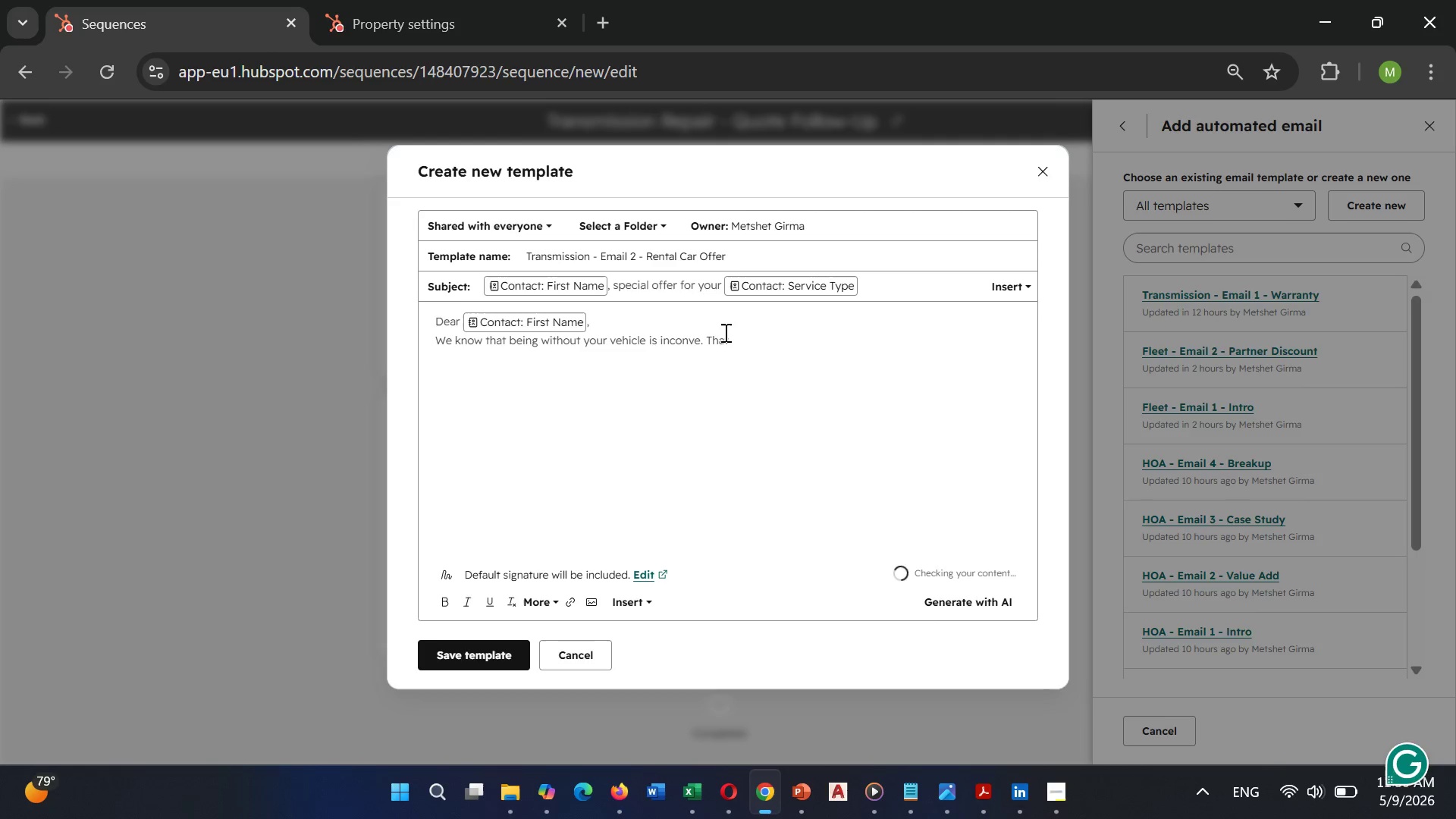 
type(nient)
 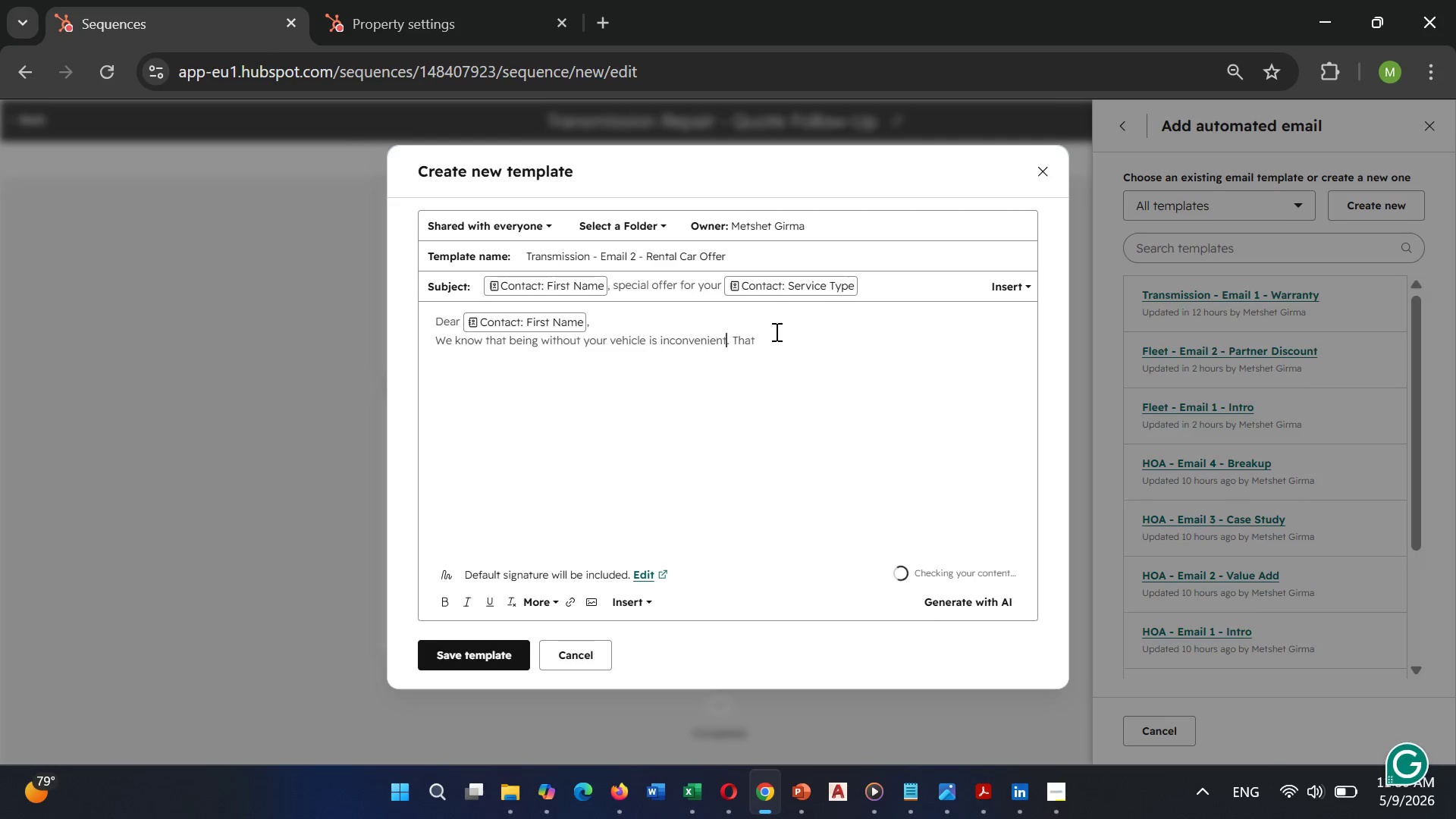 
left_click([762, 333])
 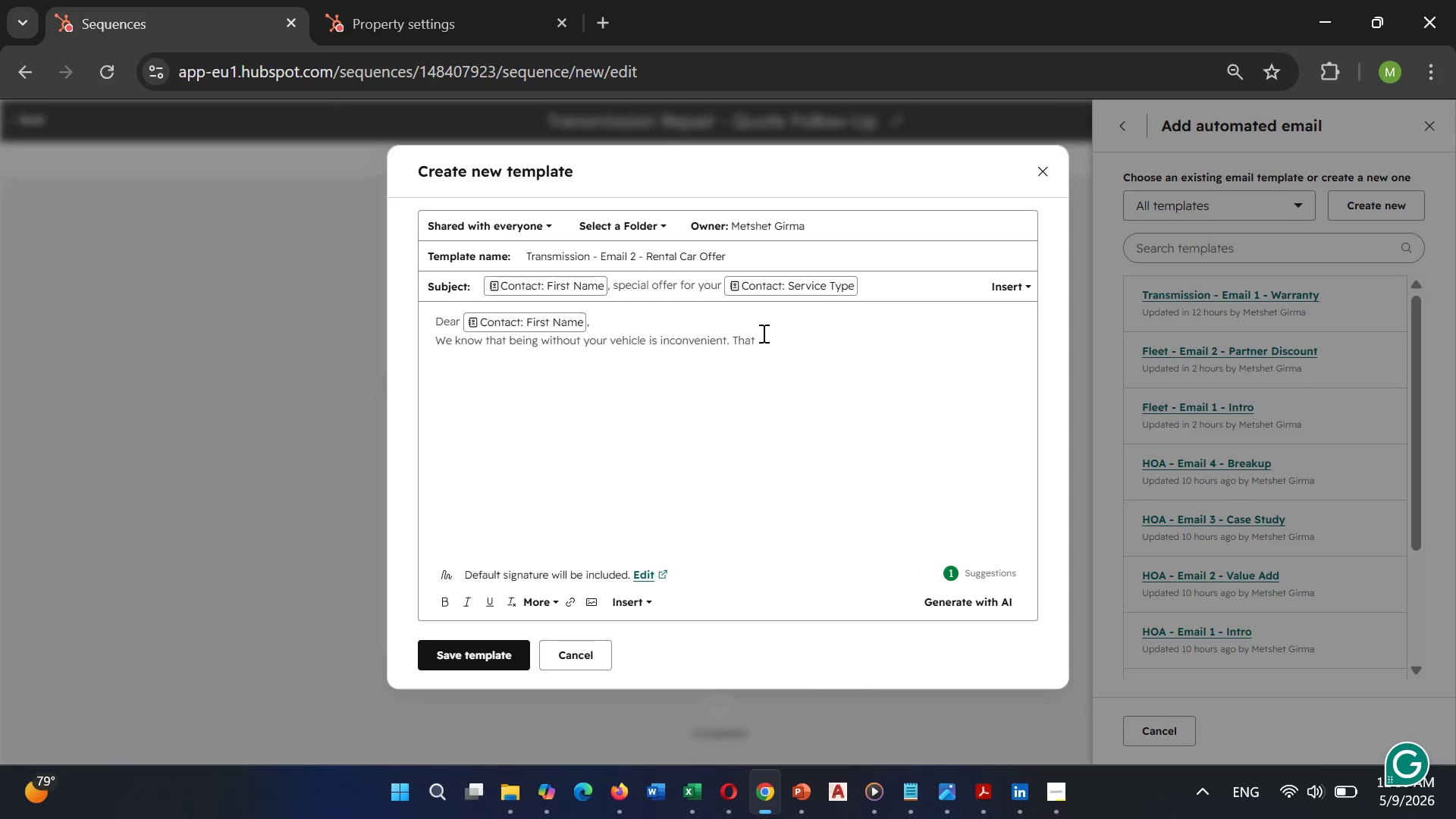 
type('s ehy)
 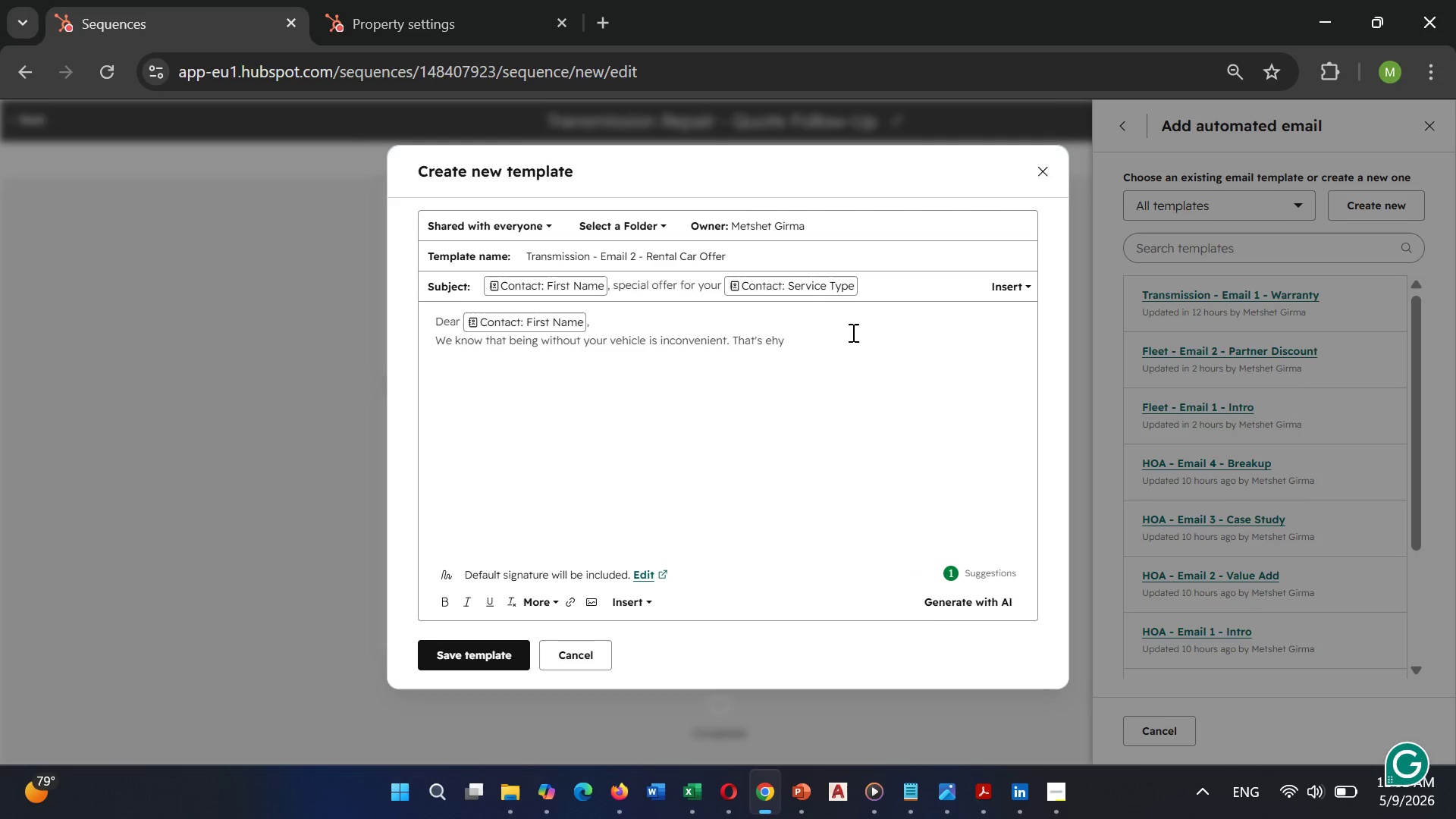 
key(ArrowLeft)
 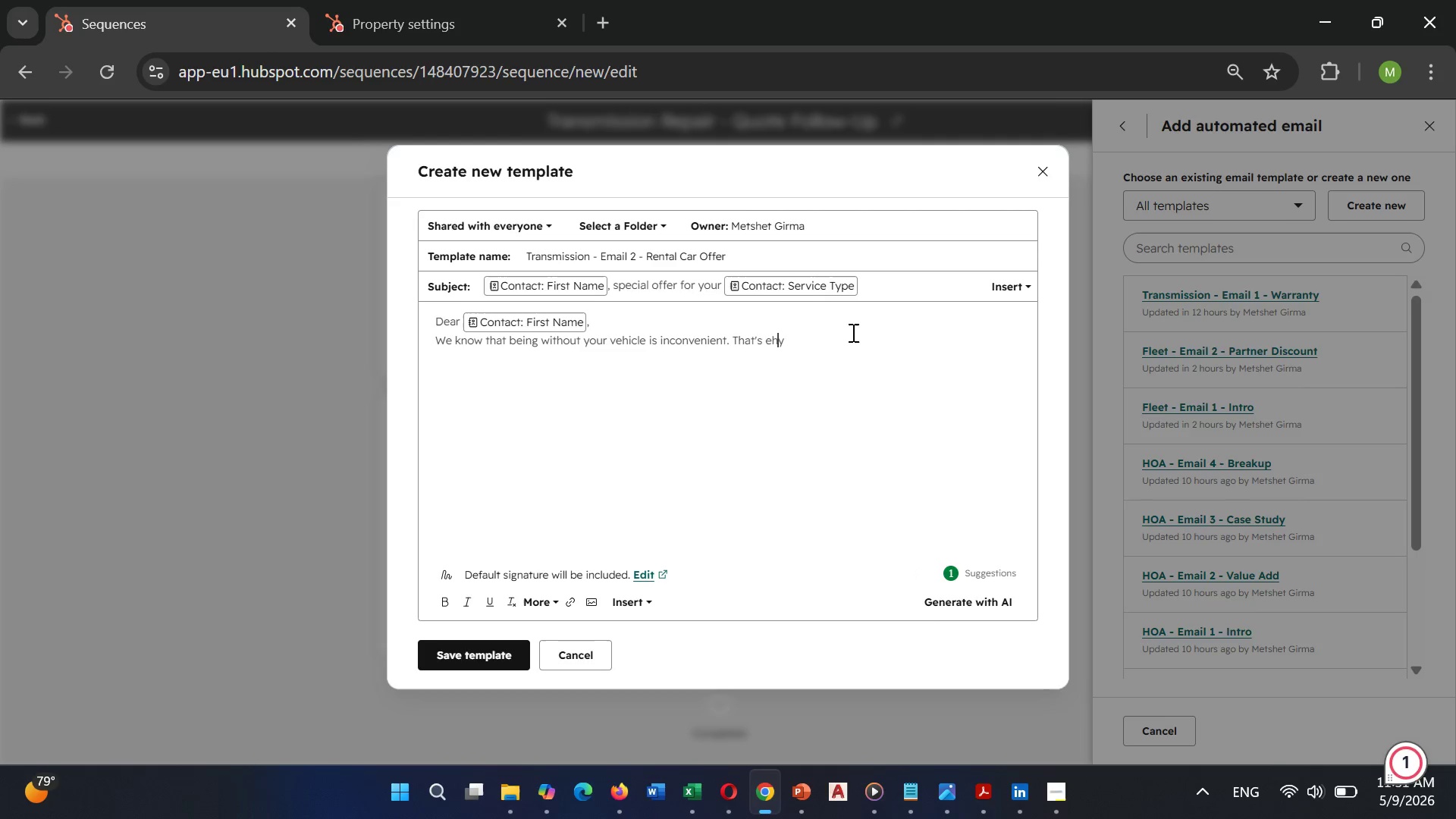 
key(ArrowLeft)
 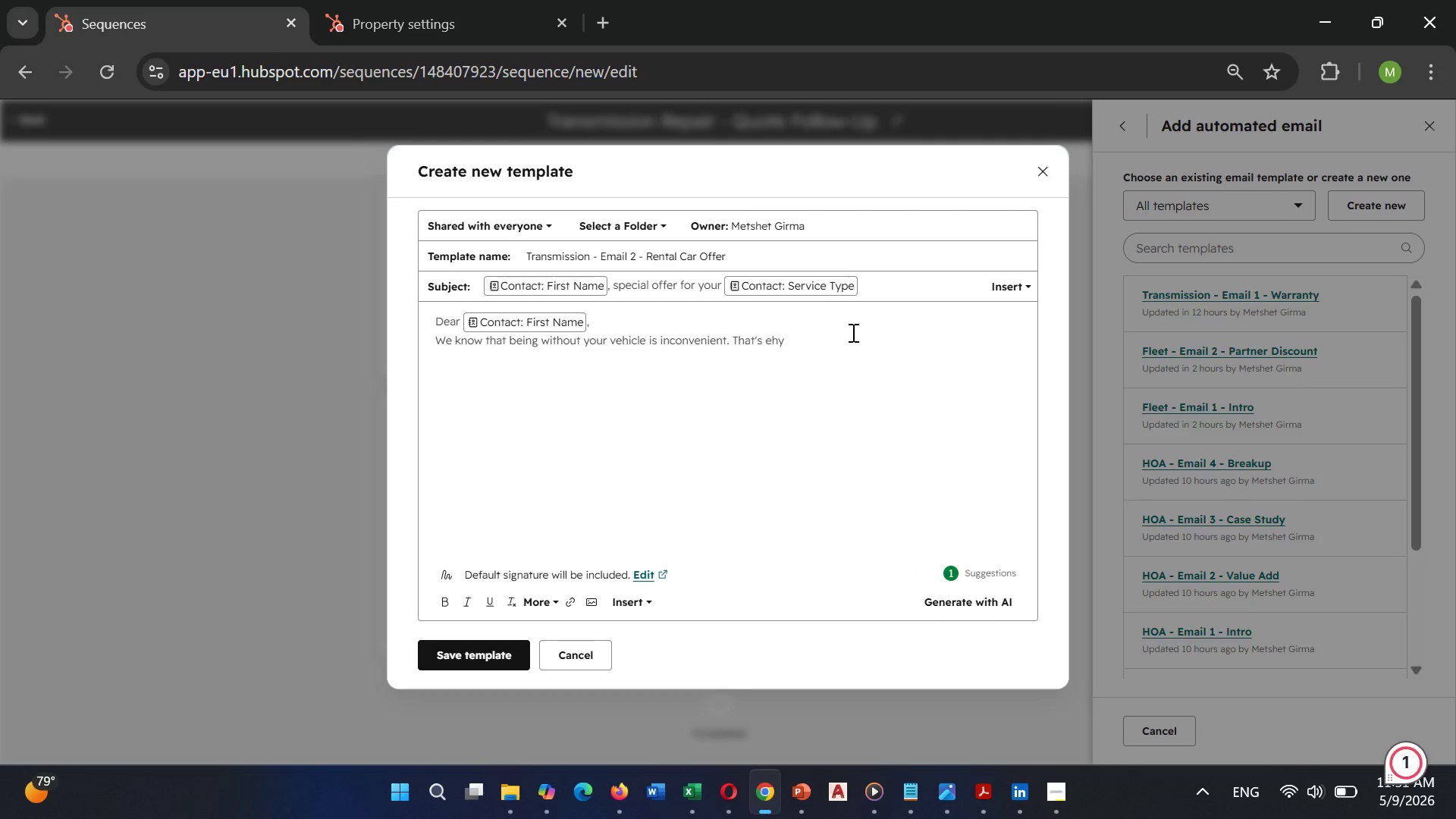 
key(Backspace)
 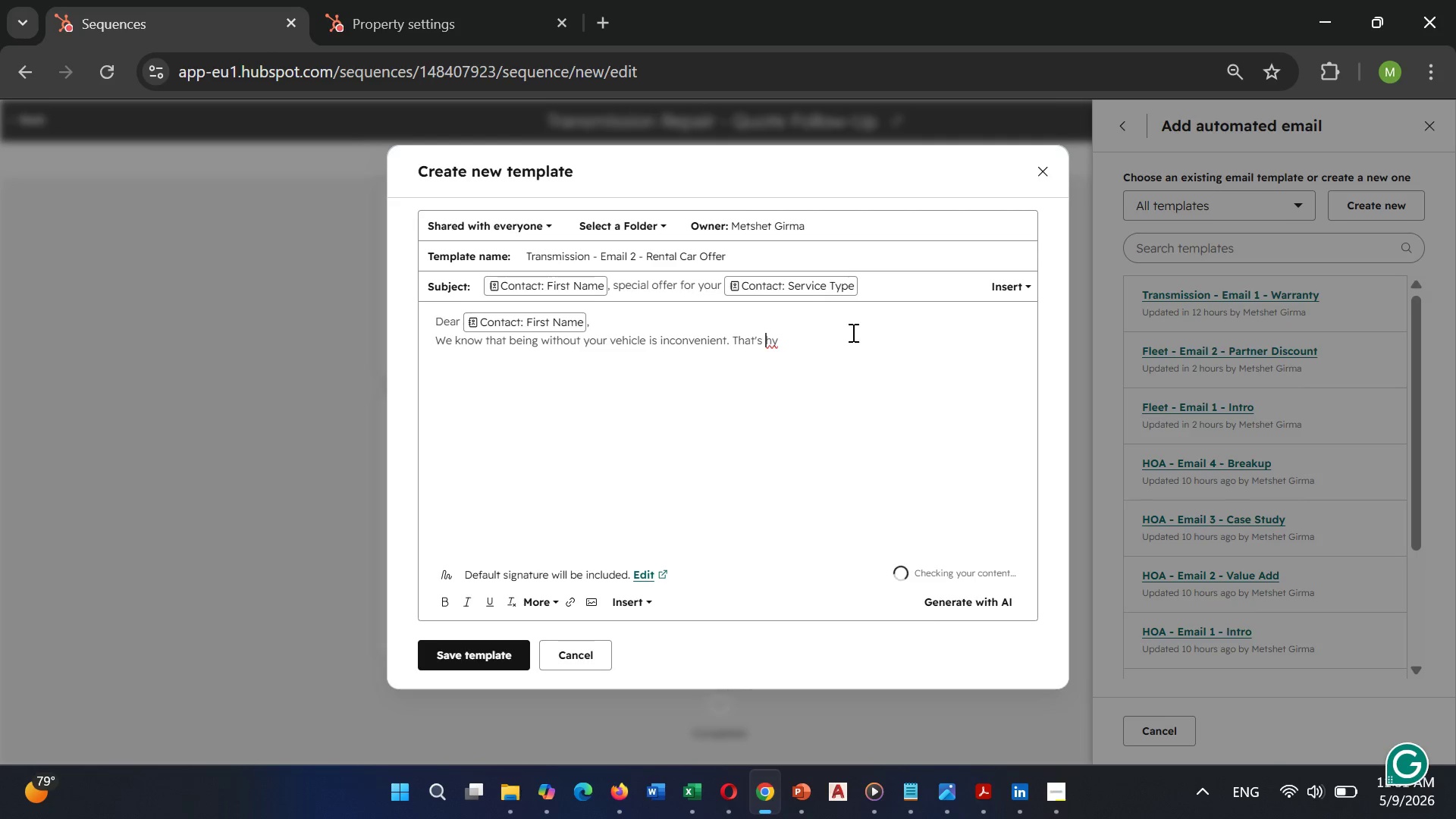 
key(W)
 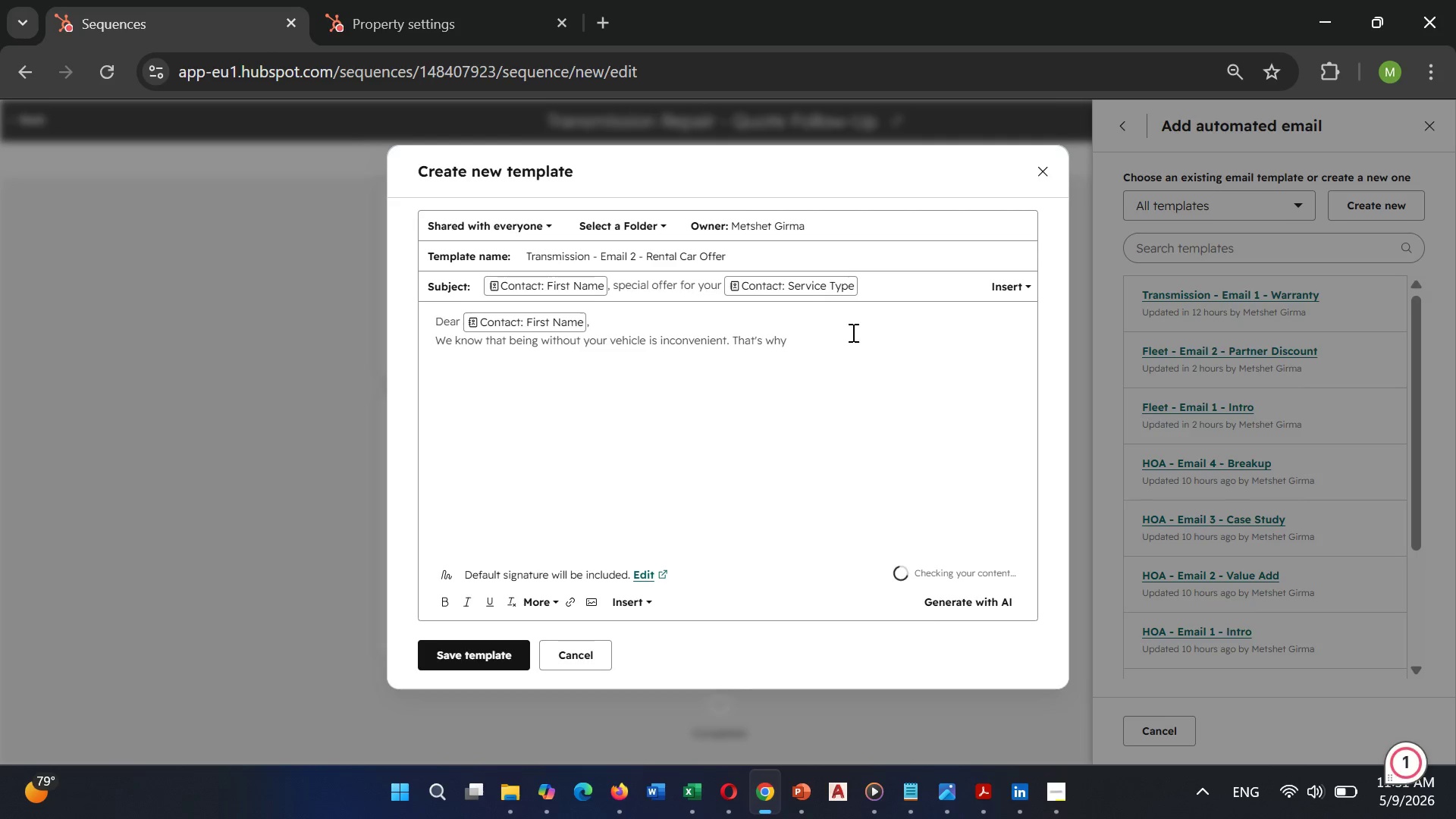 
key(ArrowRight)
 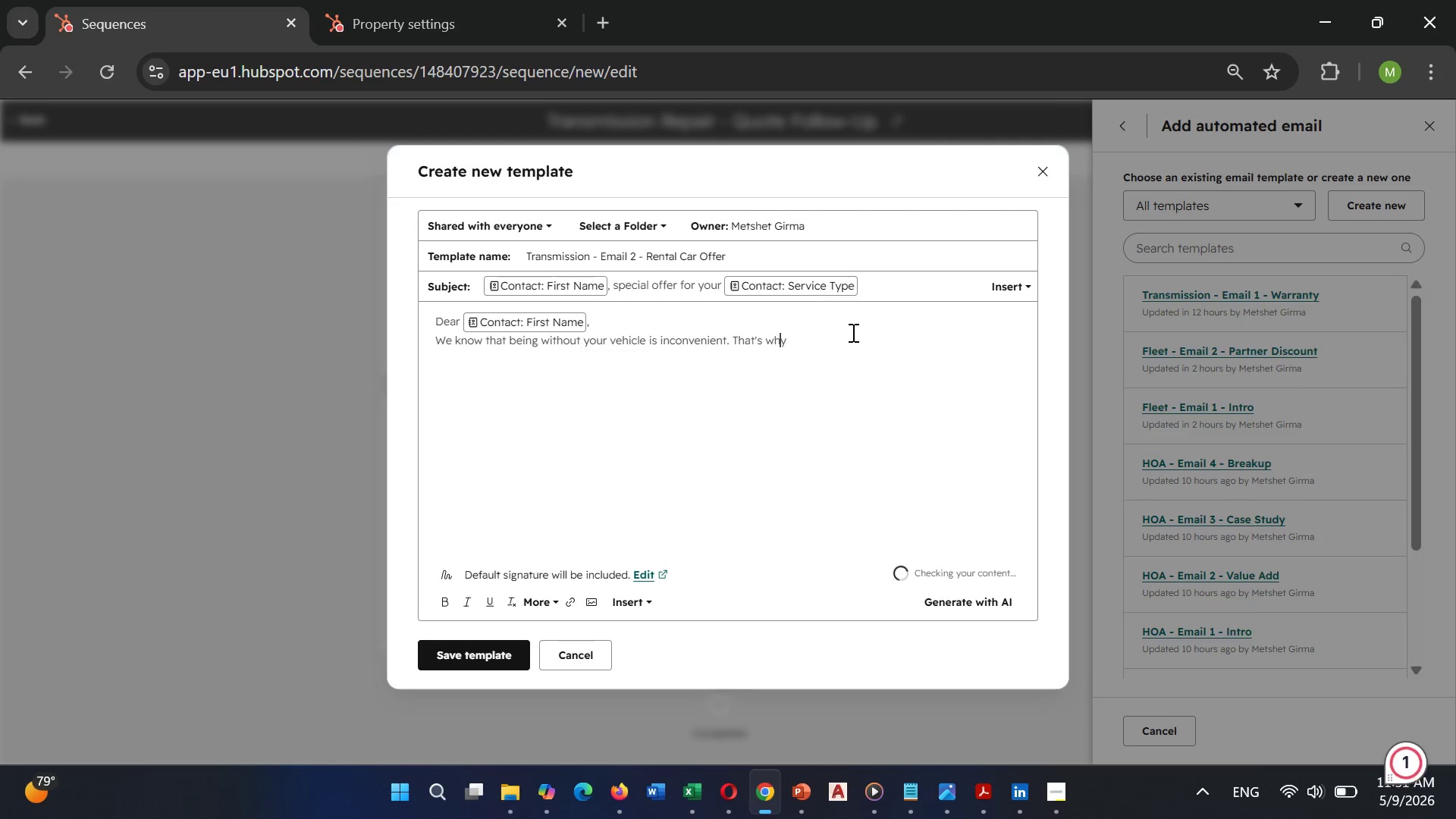 
key(ArrowRight)
 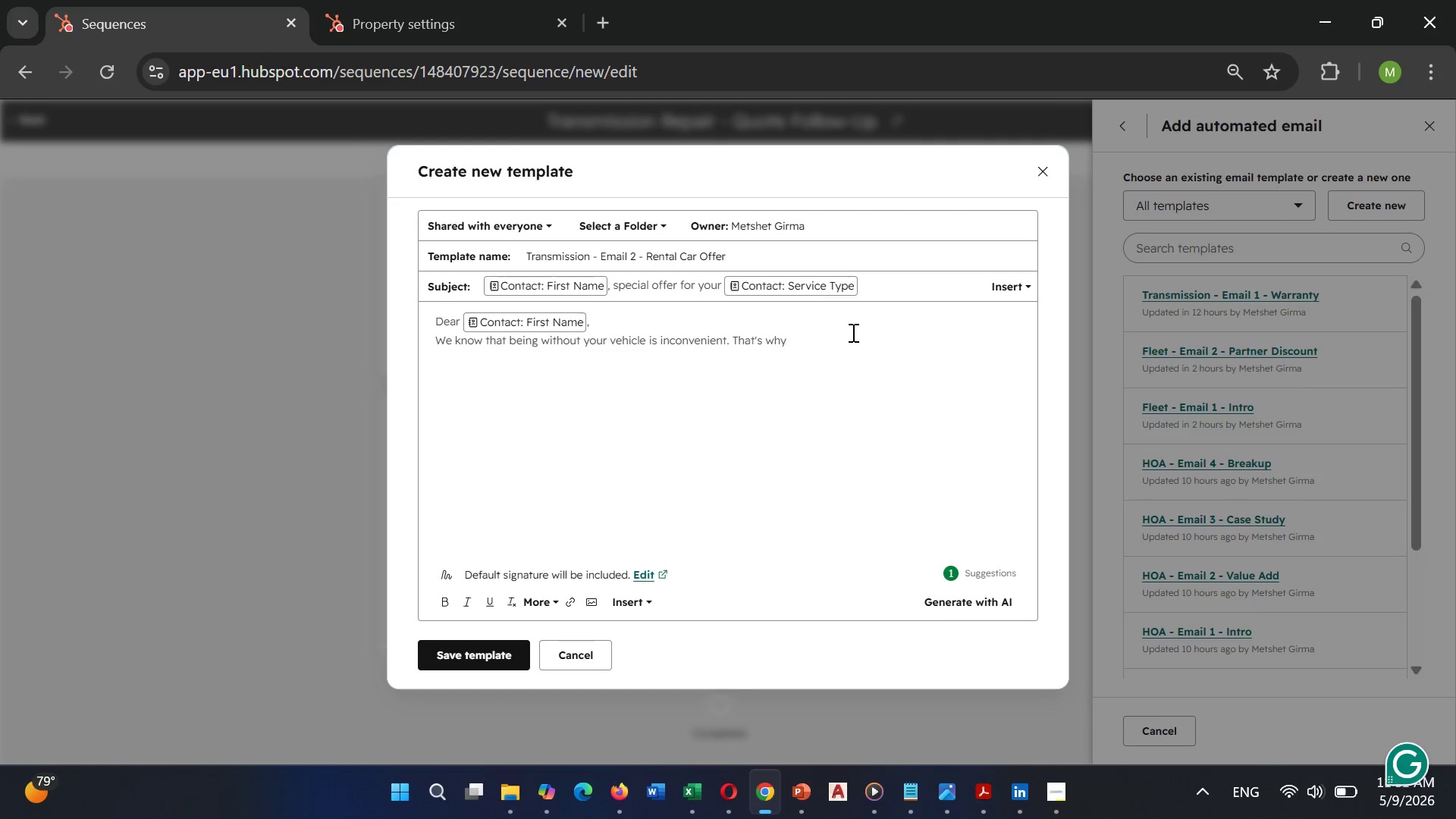 
type( we're )
 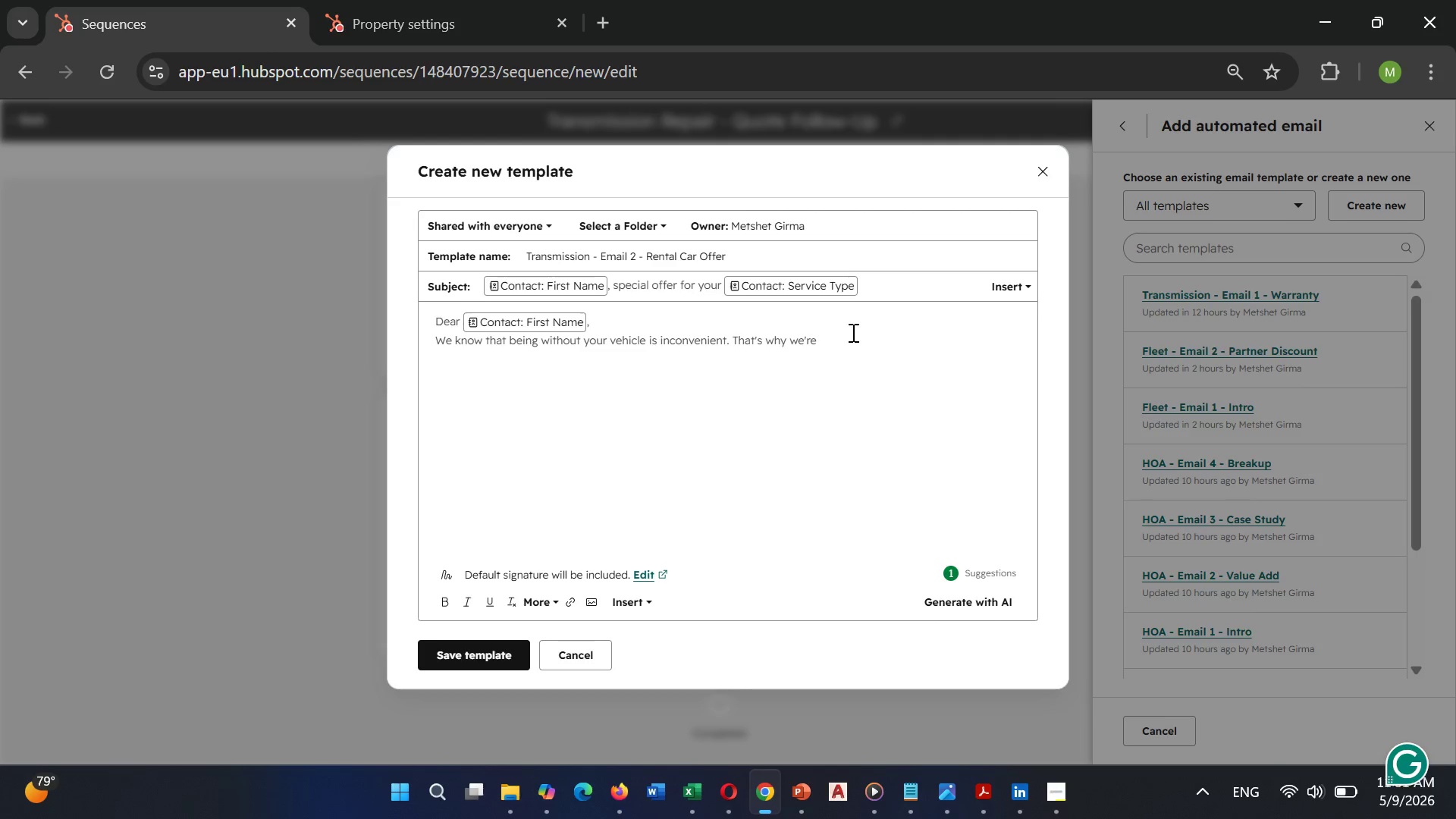 
wait(5.56)
 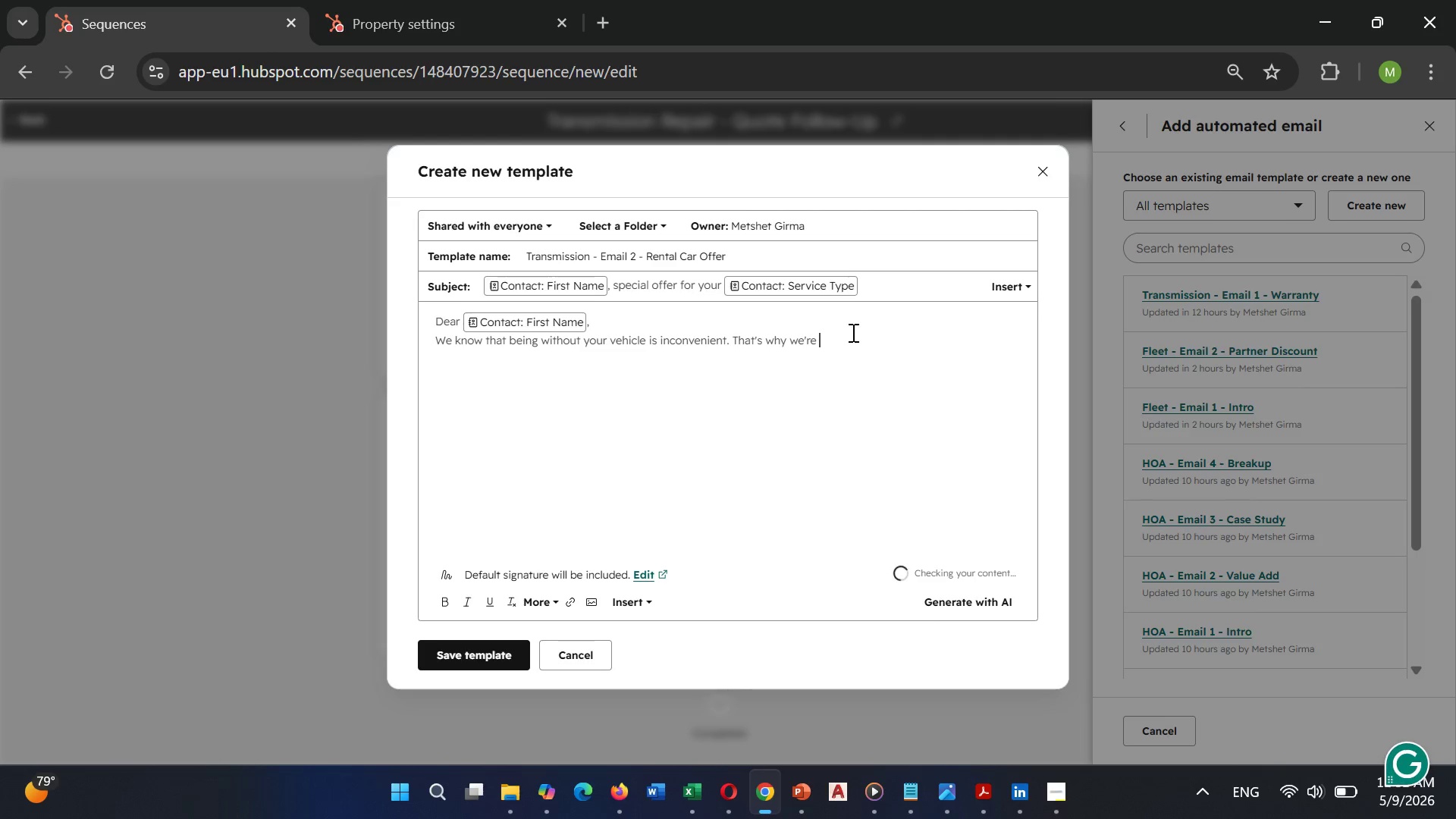 
type(offering a special in)
 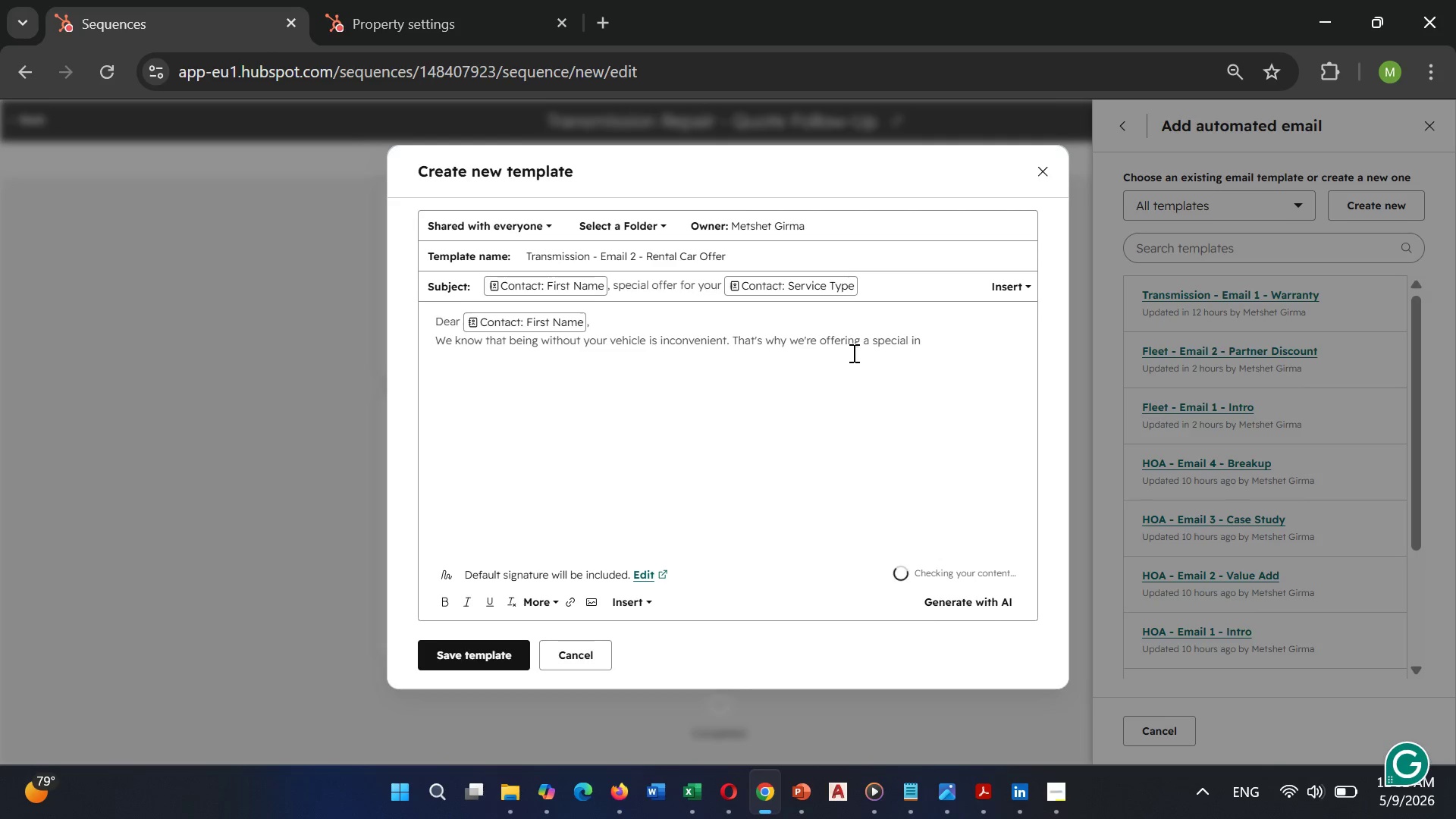 
type(cen)
 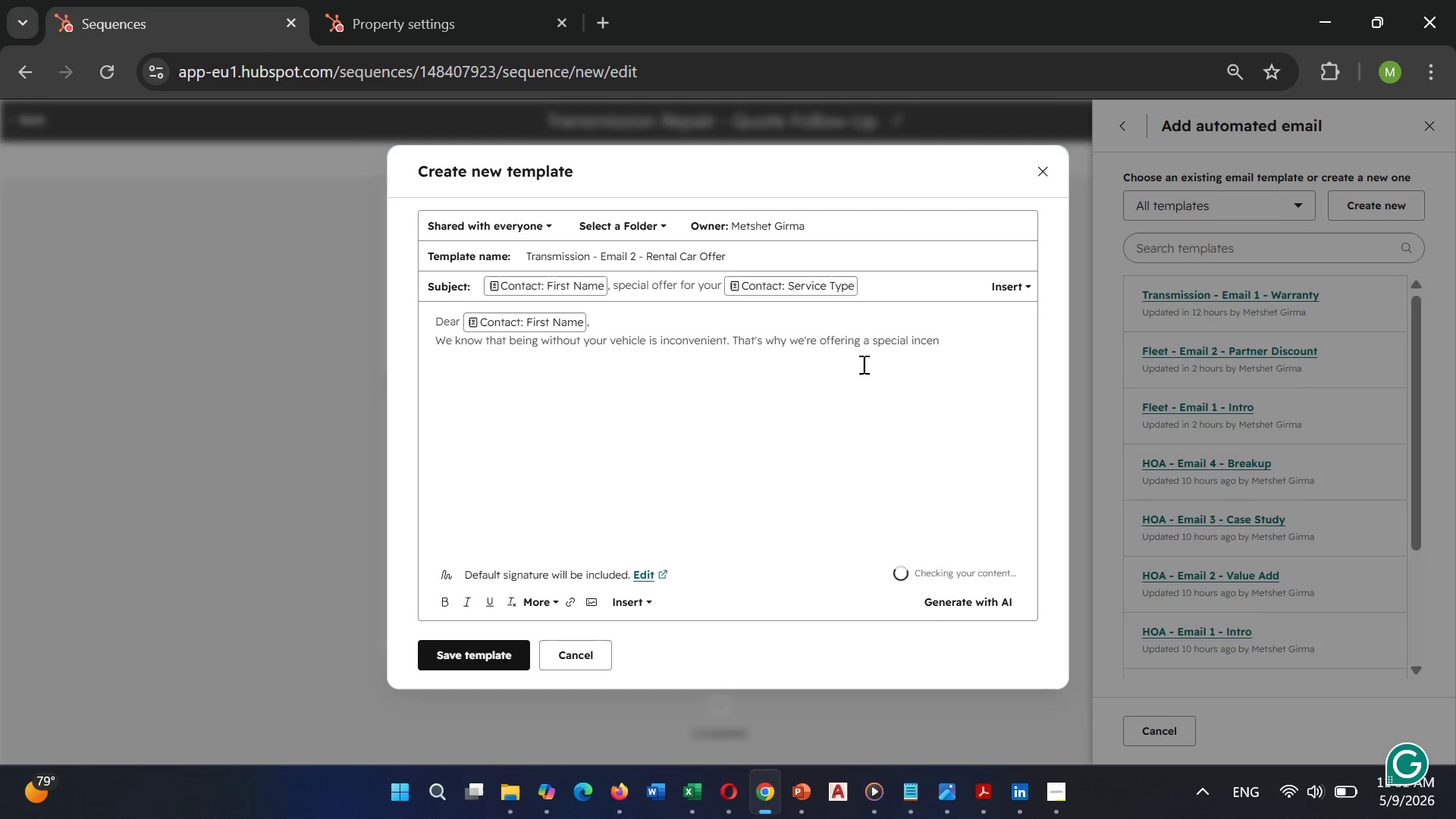 
type(tive to help you get)
 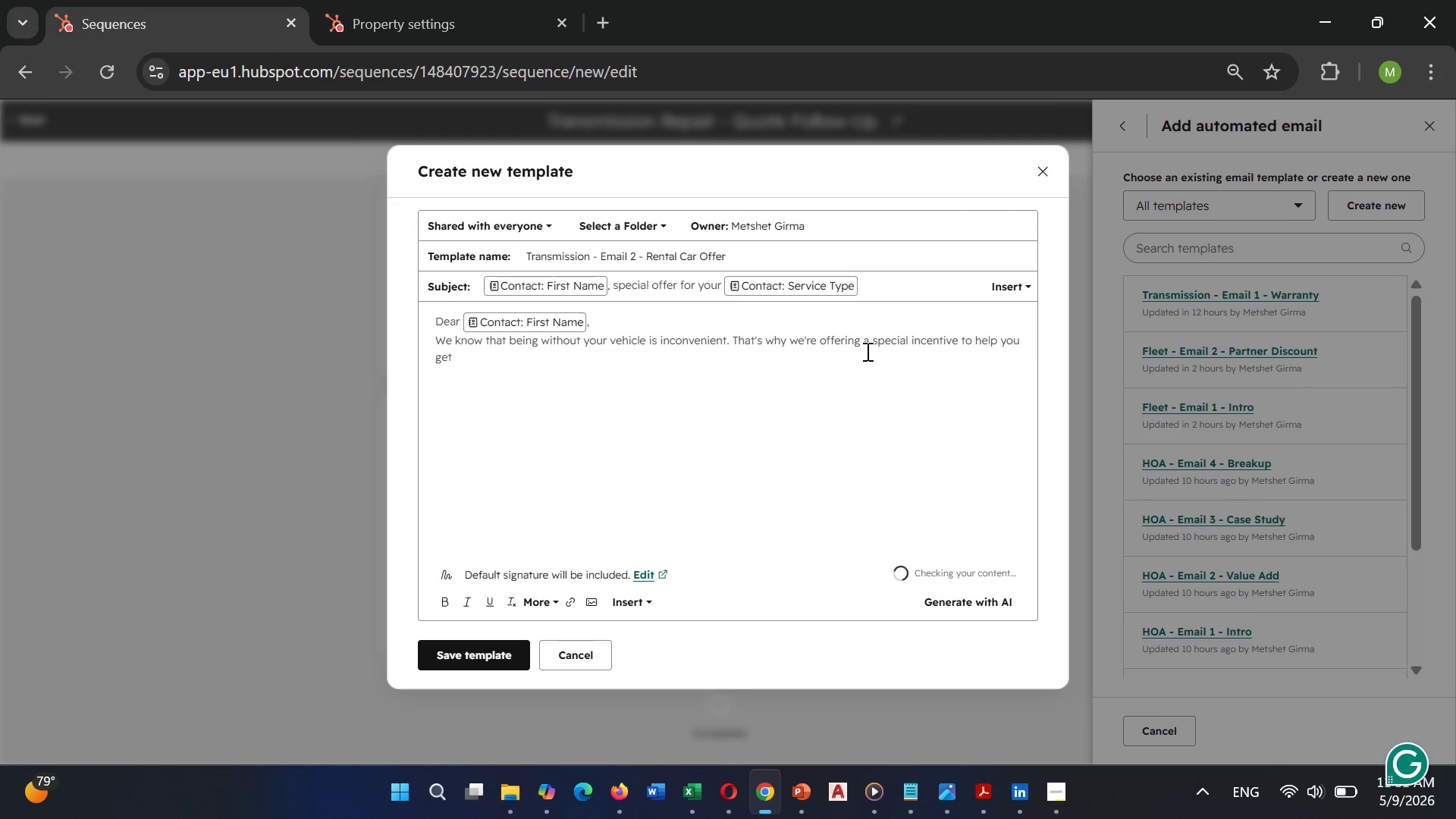 
type( your )
 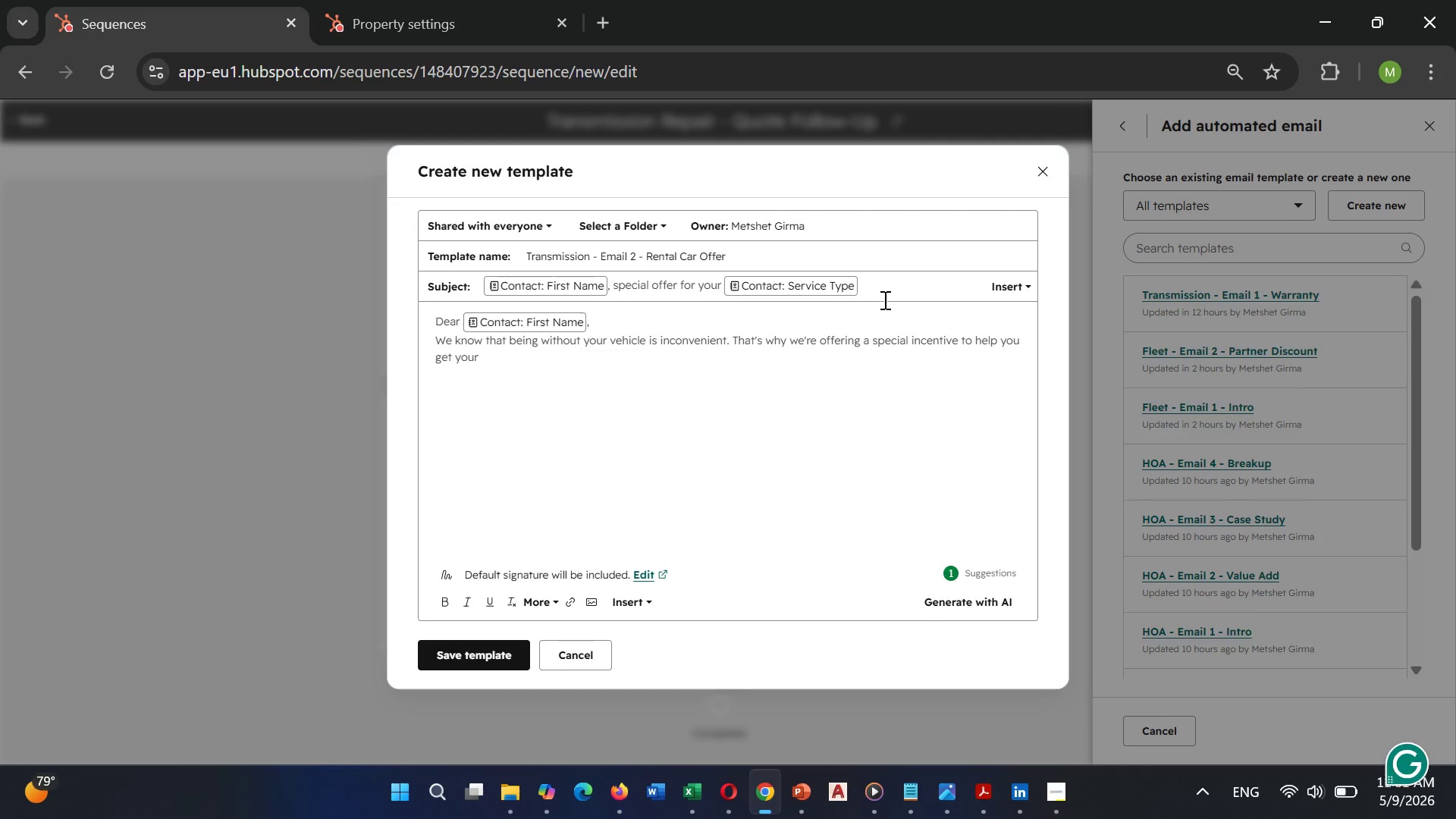 
wait(5.78)
 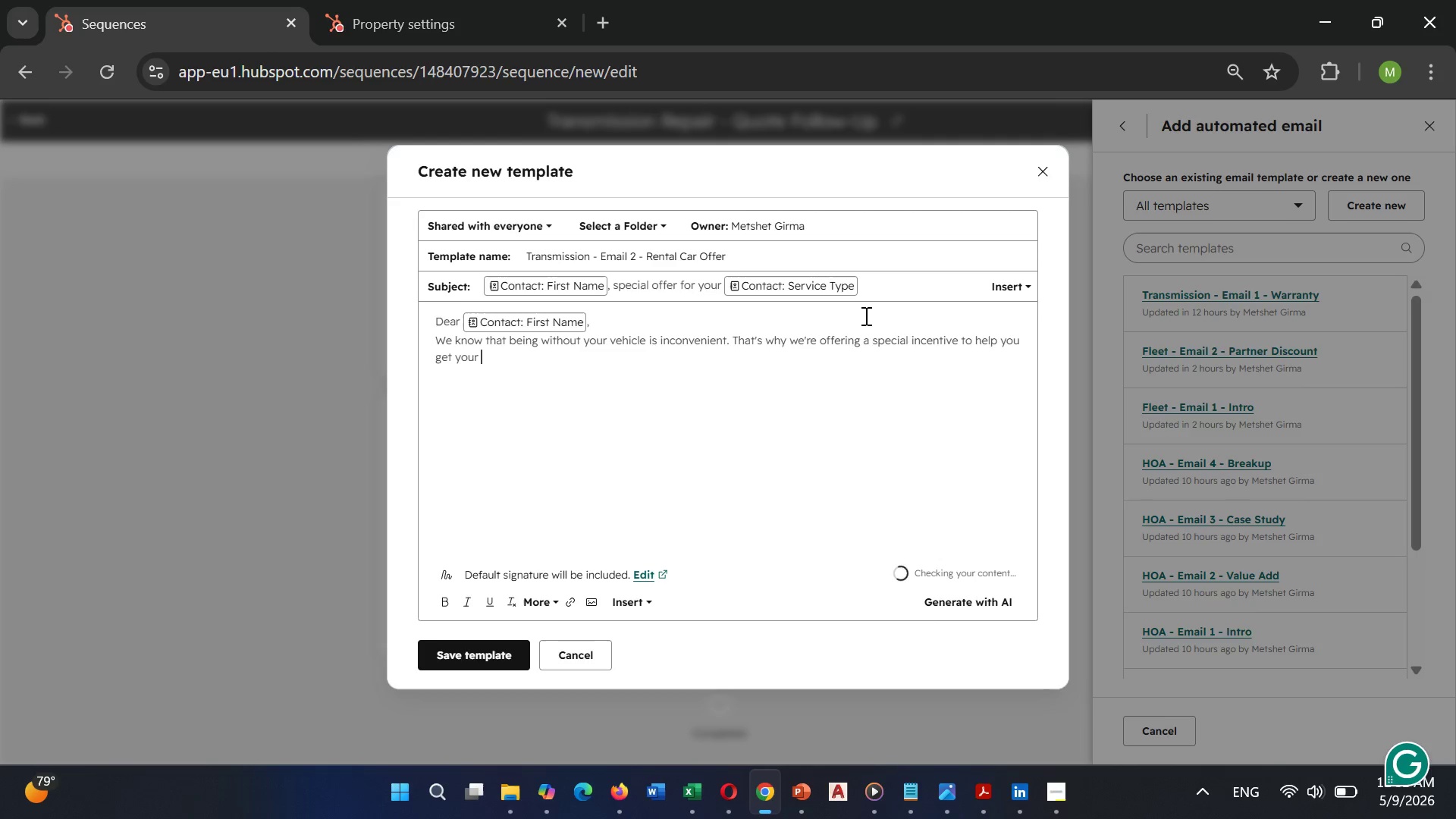 
left_click([623, 602])
 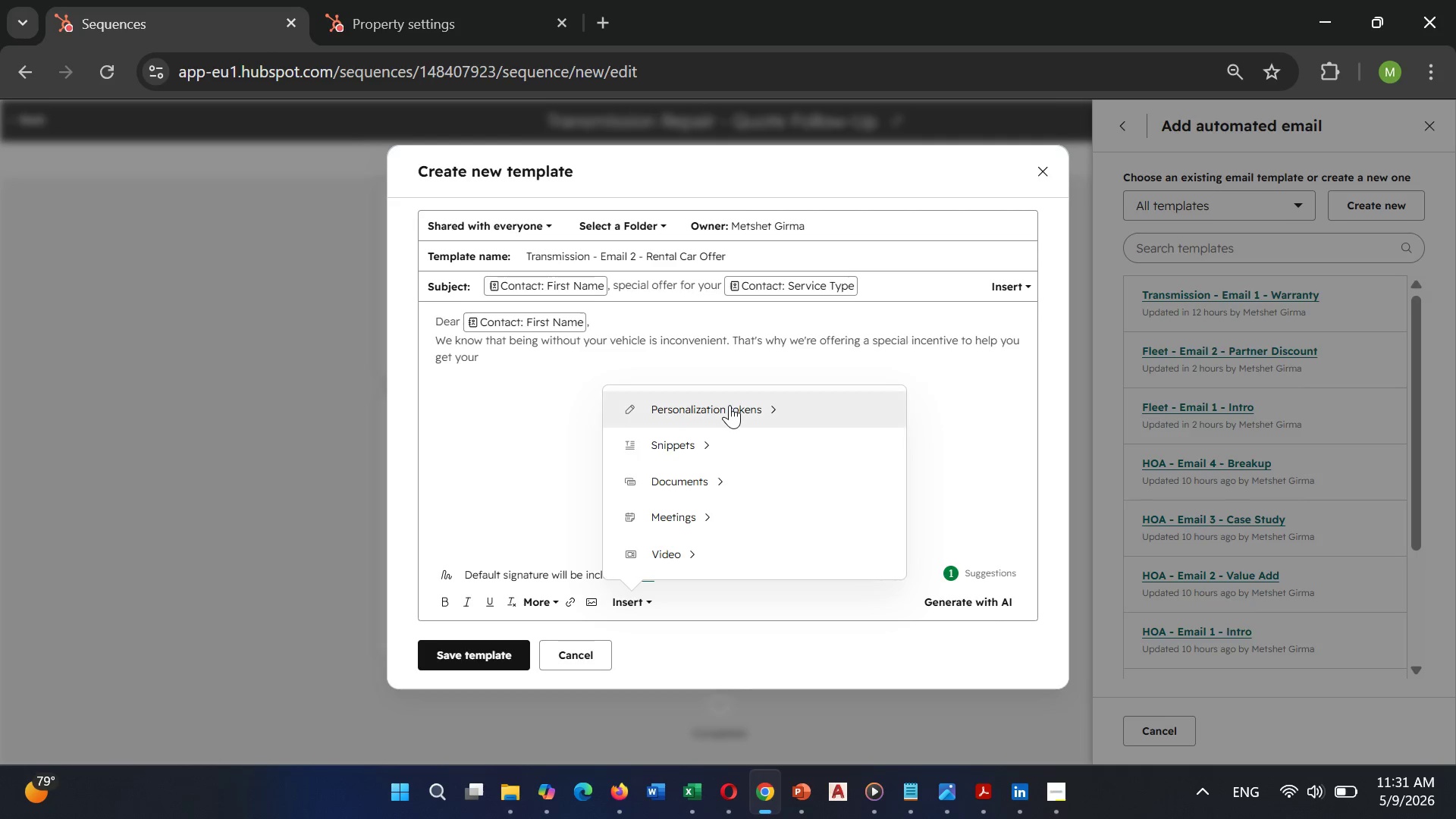 
left_click([730, 405])
 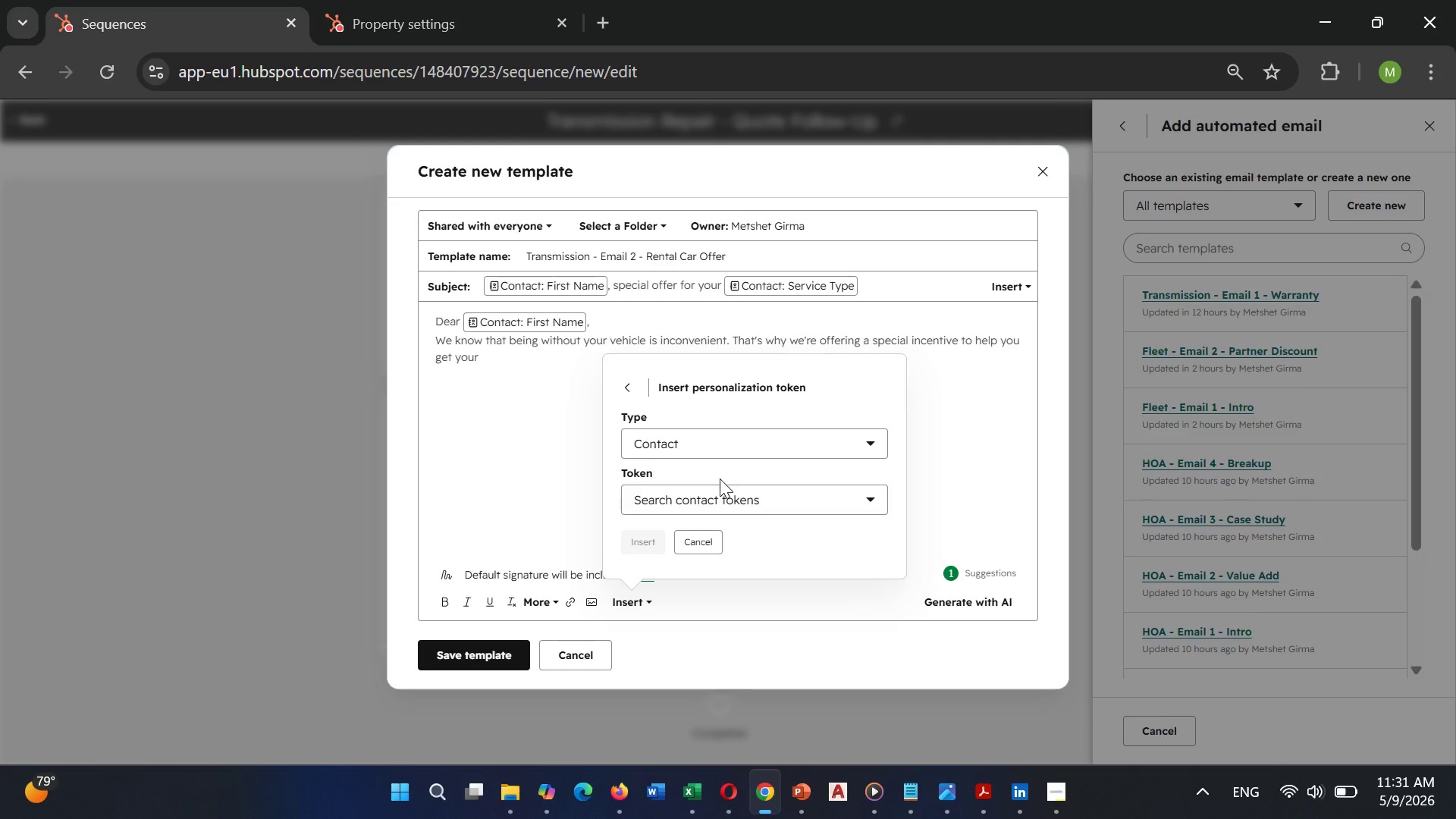 
left_click([717, 491])
 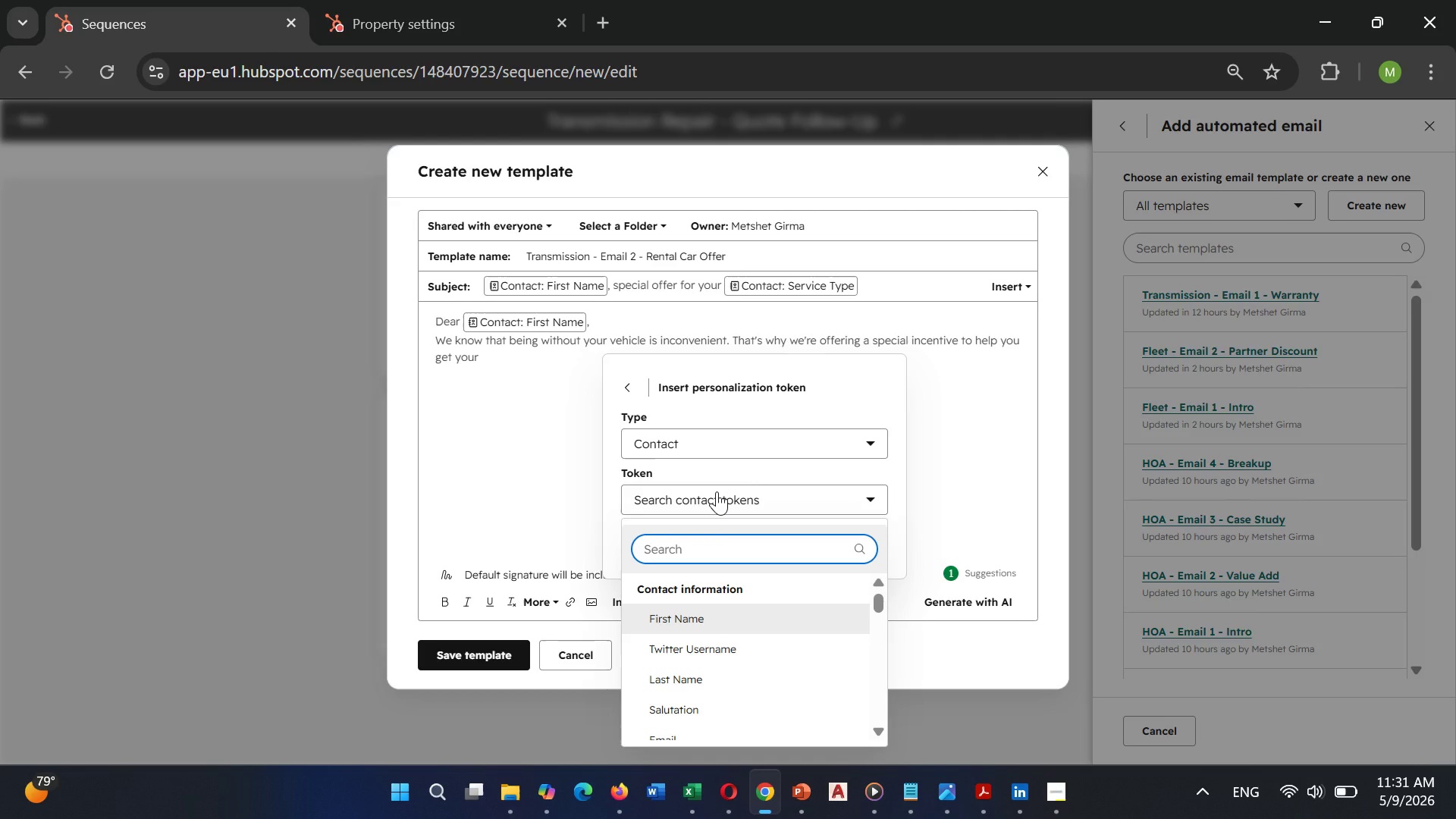 
type(ser)
 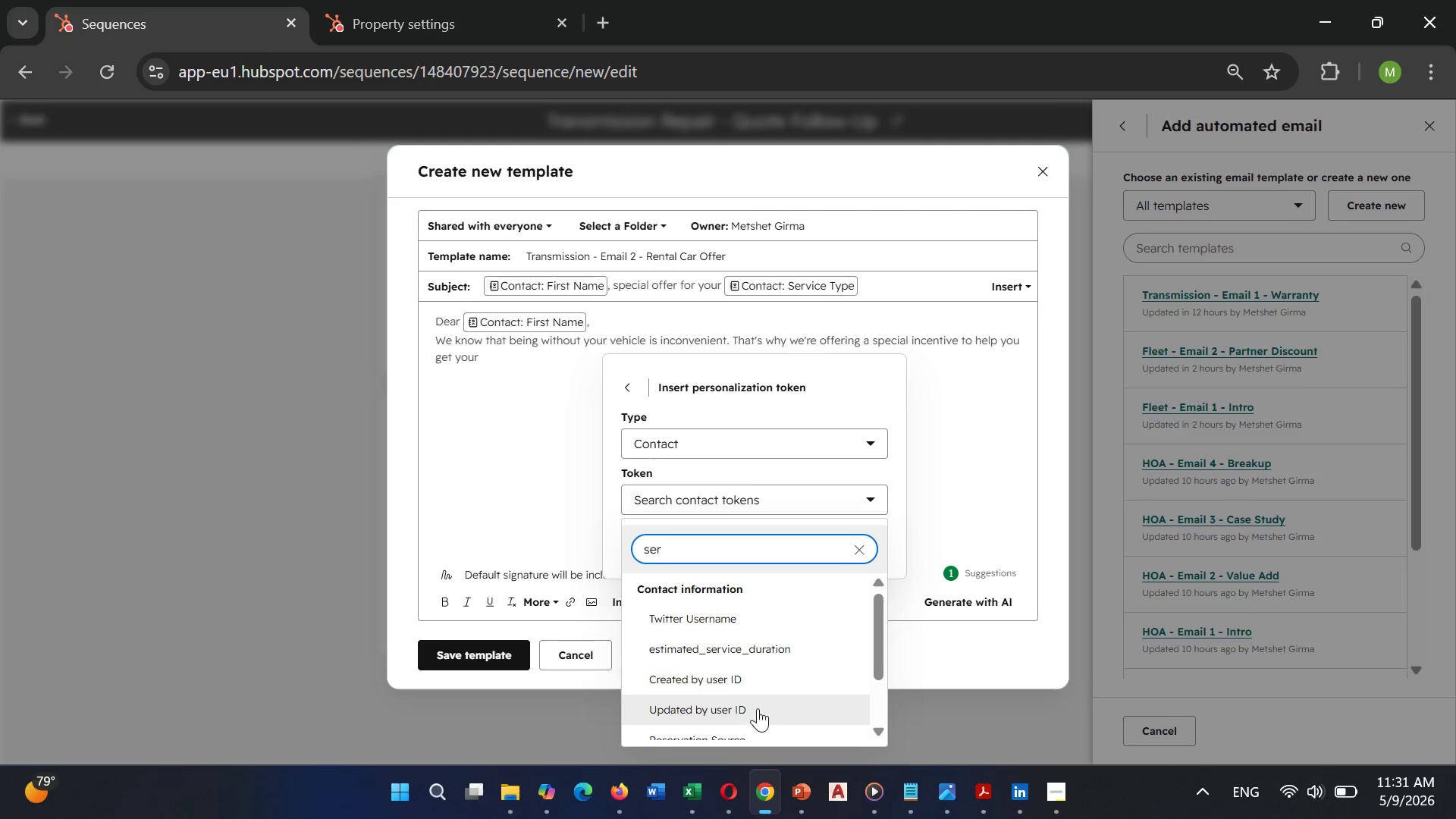 
scroll: coordinate [736, 695], scroll_direction: down, amount: 2.0
 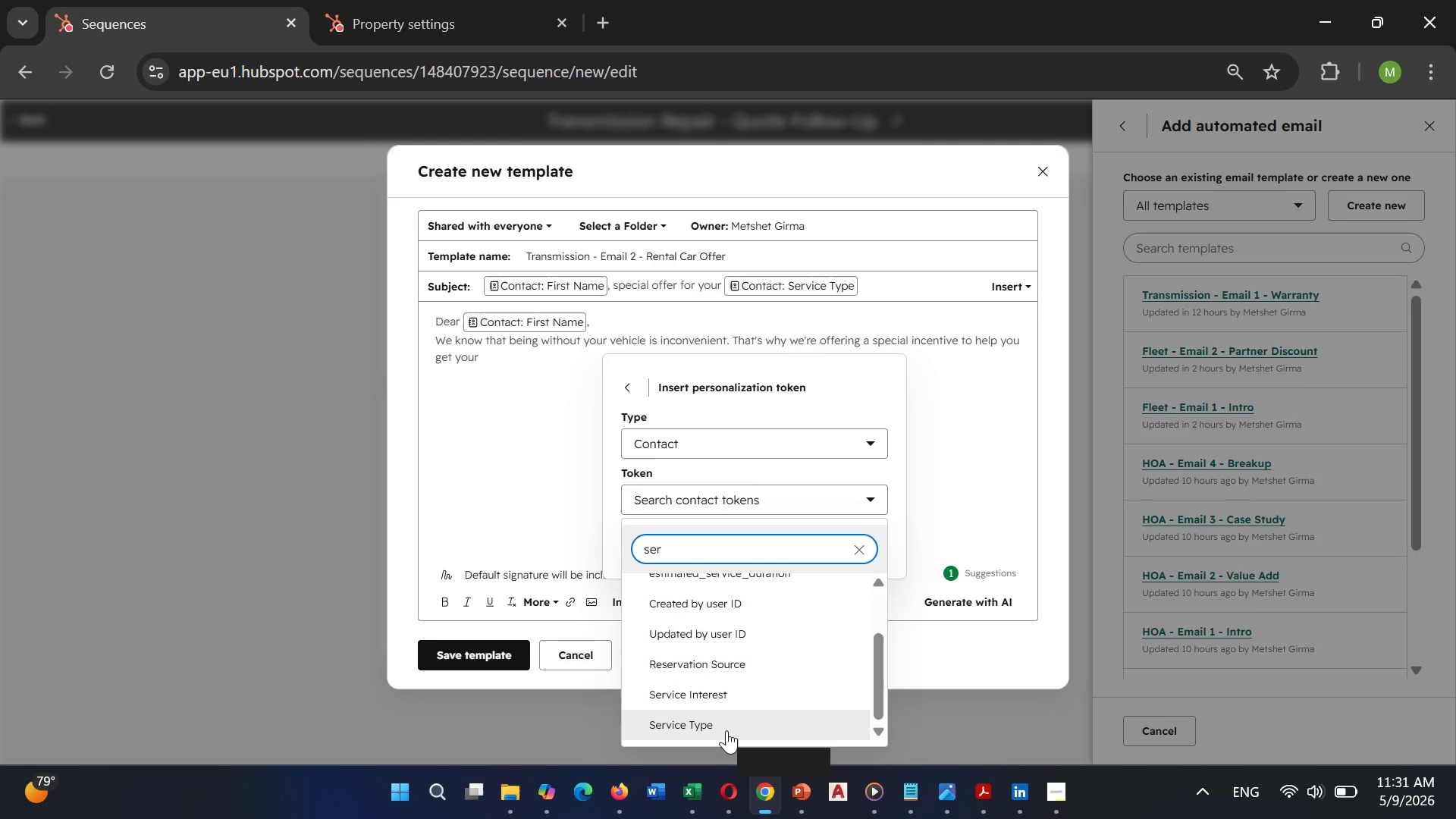 
left_click([726, 730])
 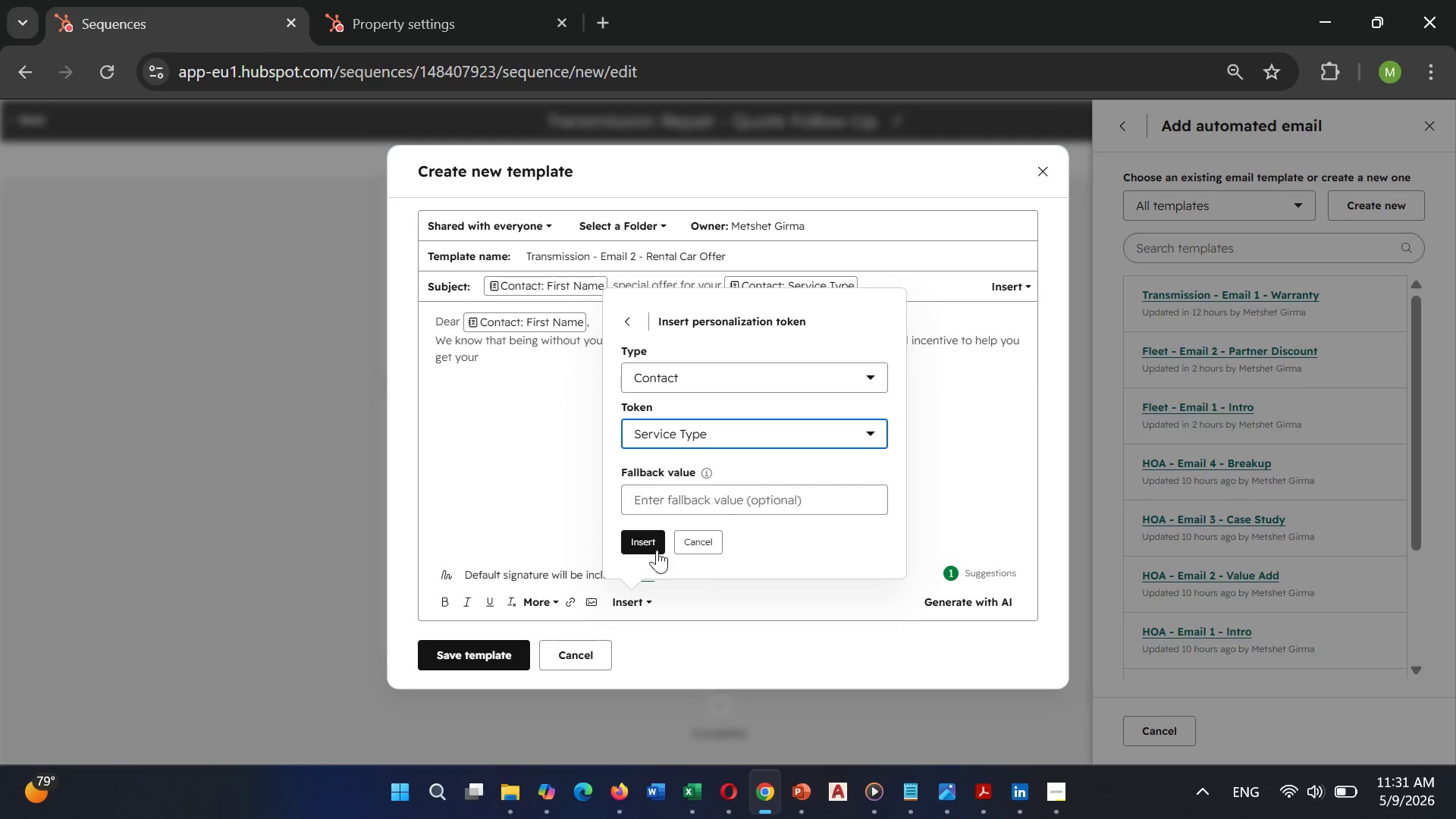 
left_click([652, 547])
 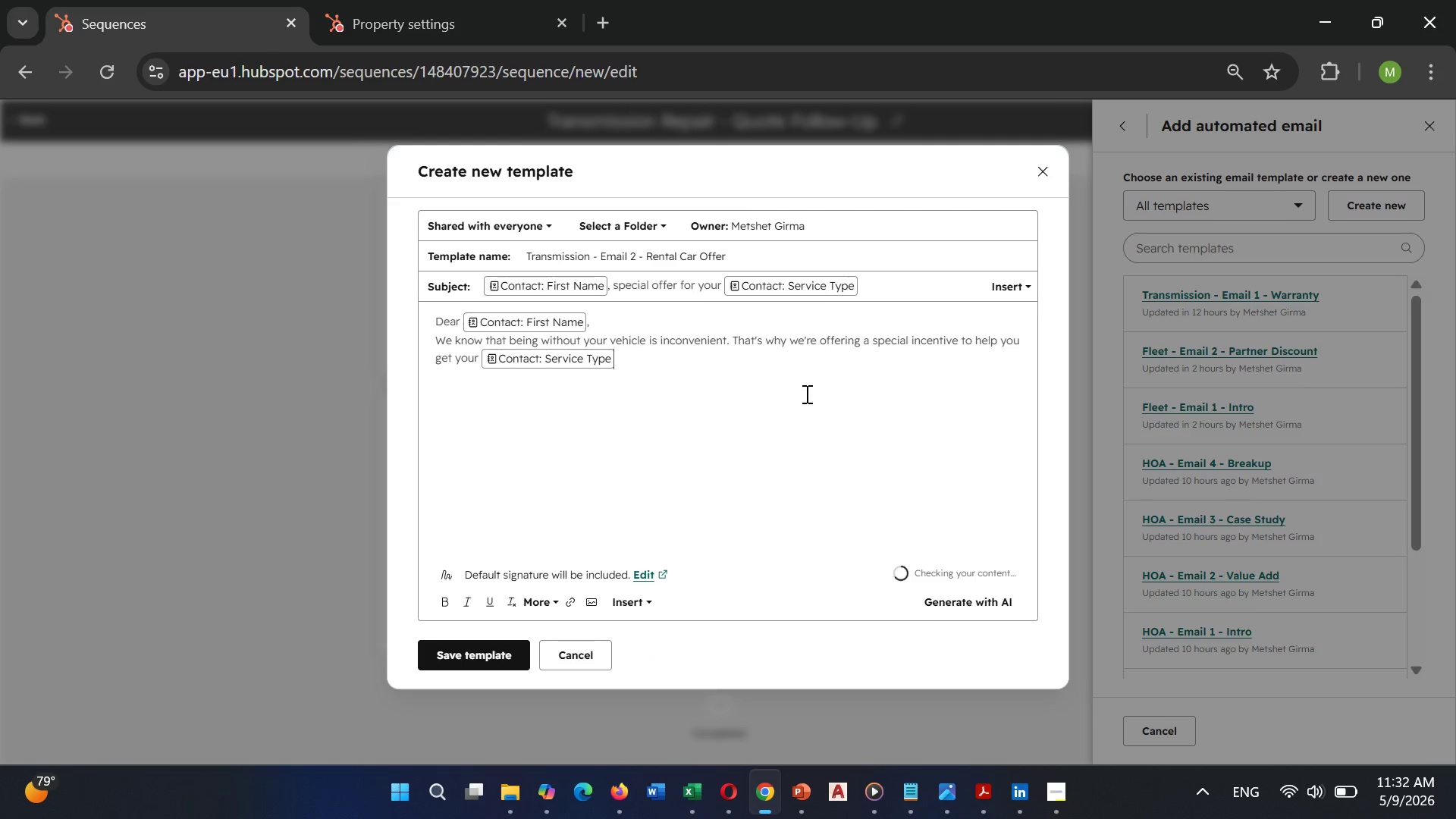 
hold_key(key=Space, duration=23.12)
 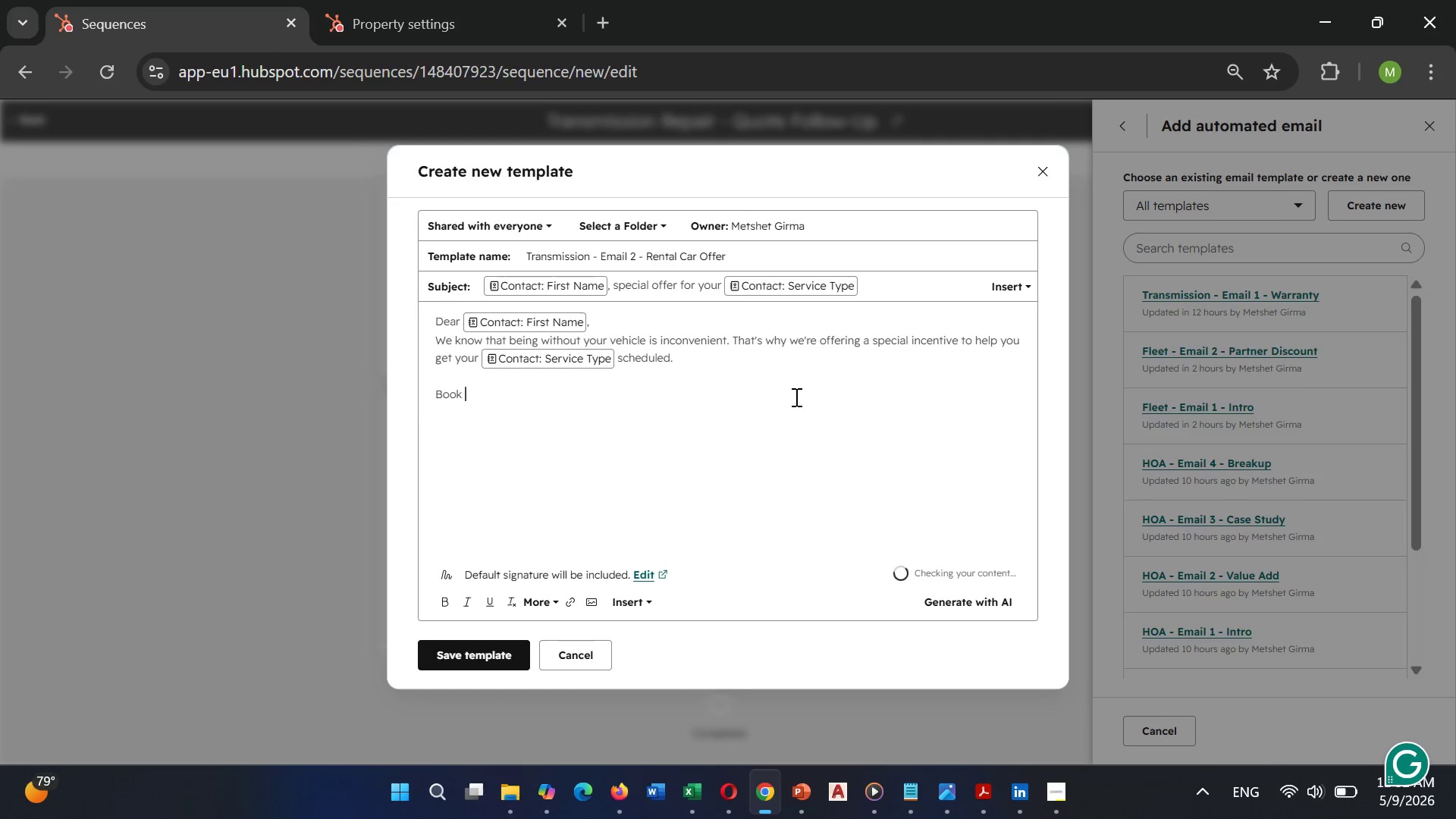 
type(scheduled)
 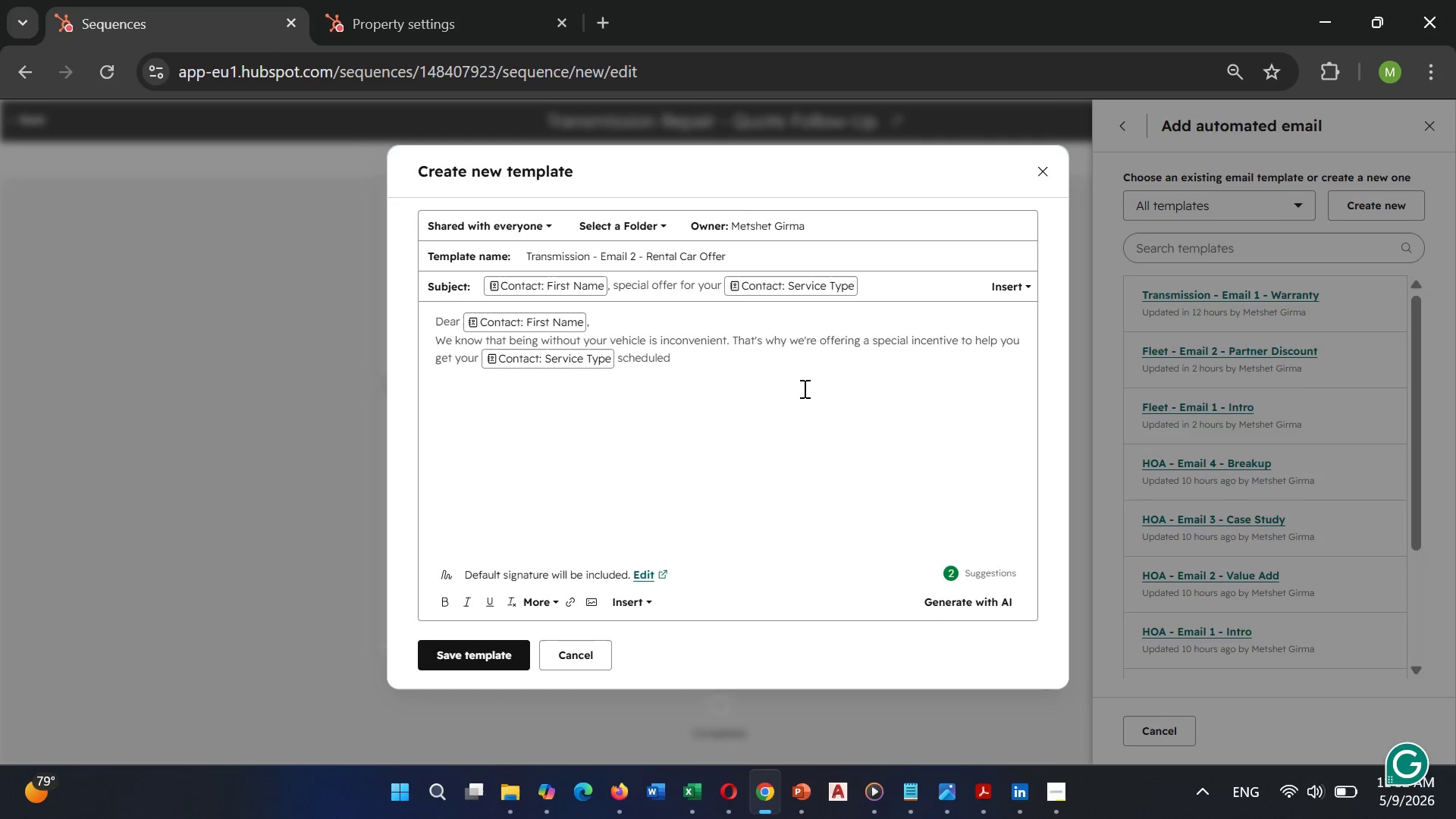 
key(Period)
 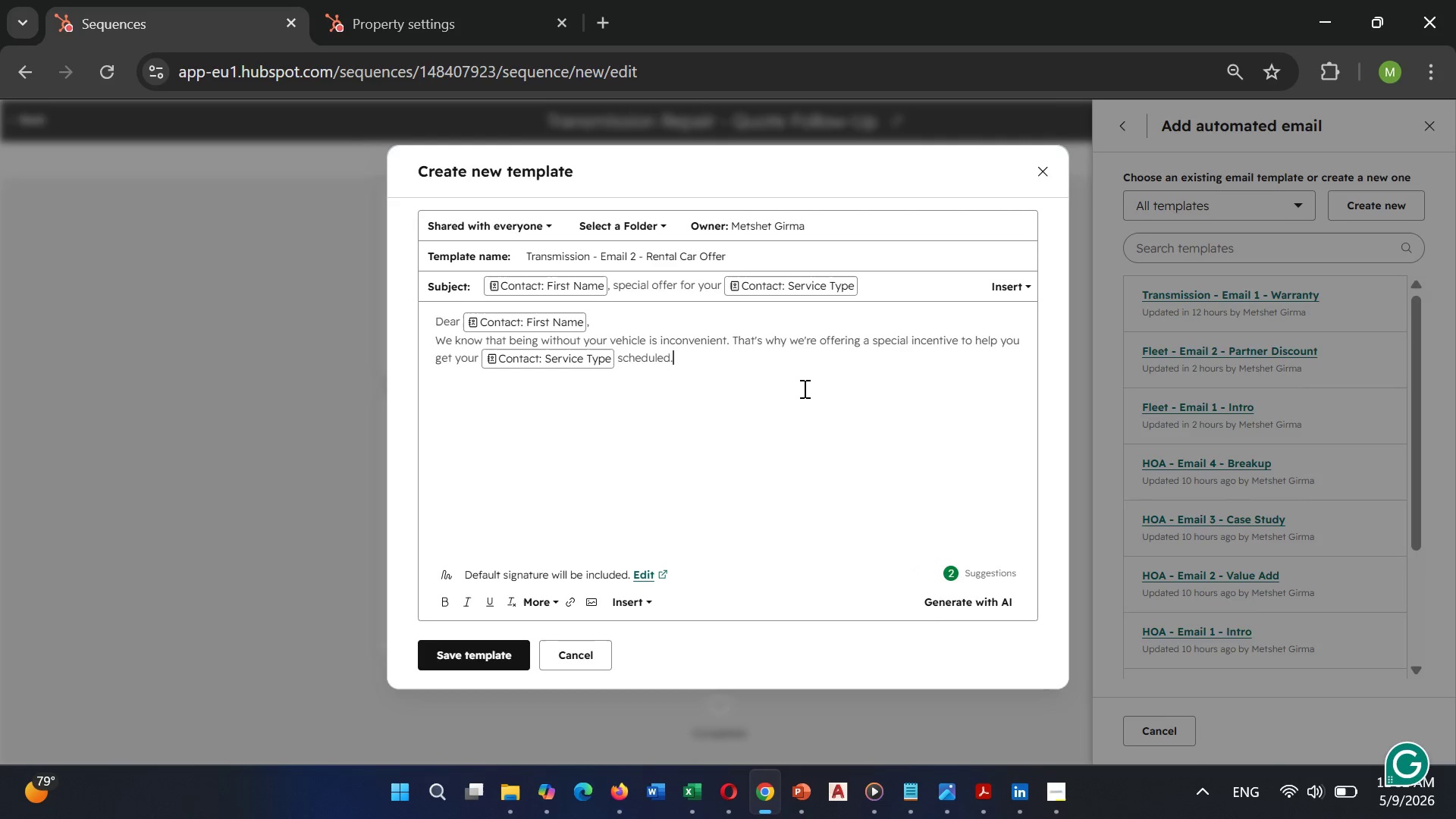 
key(Enter)
 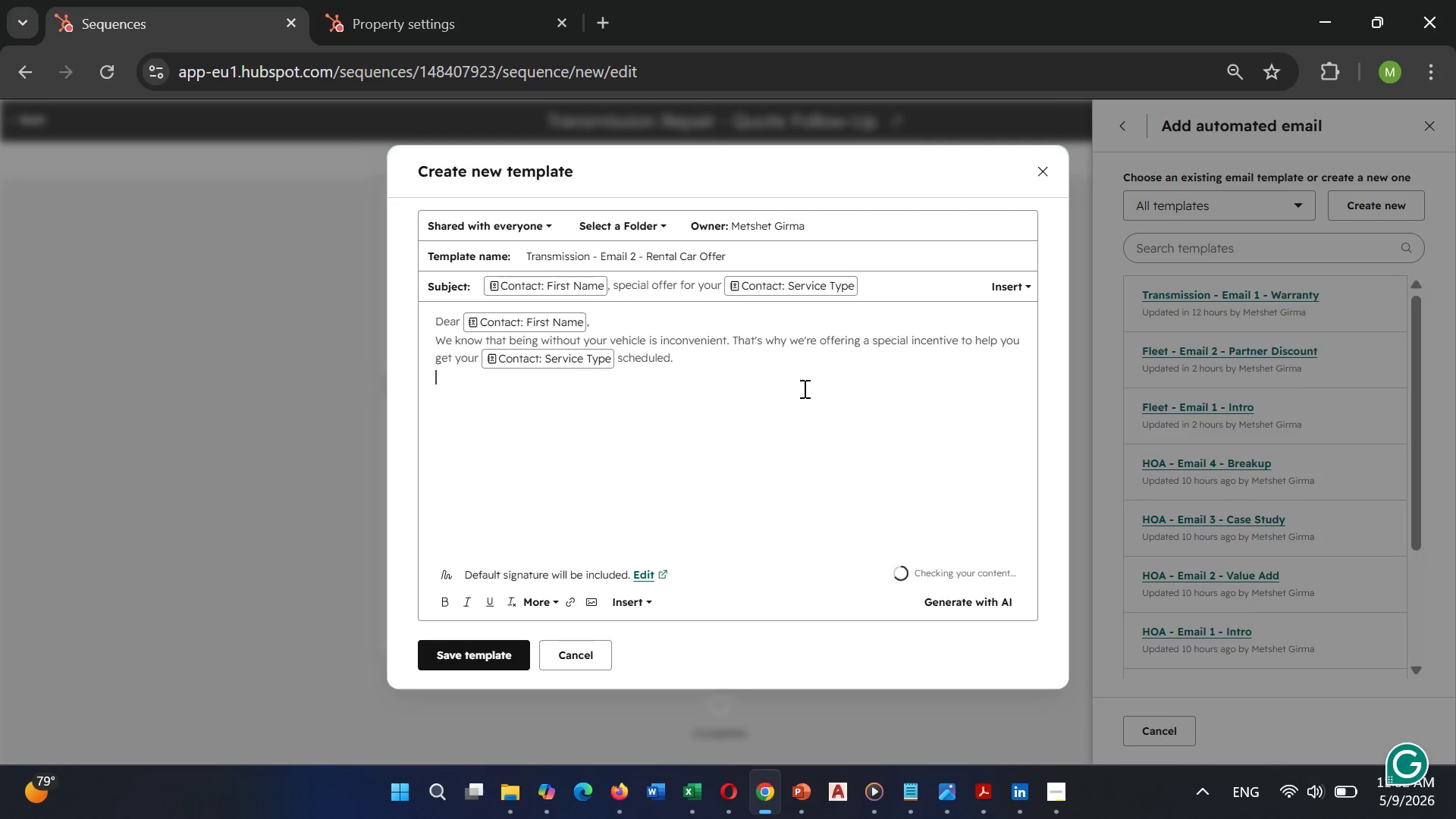 
key(Enter)
 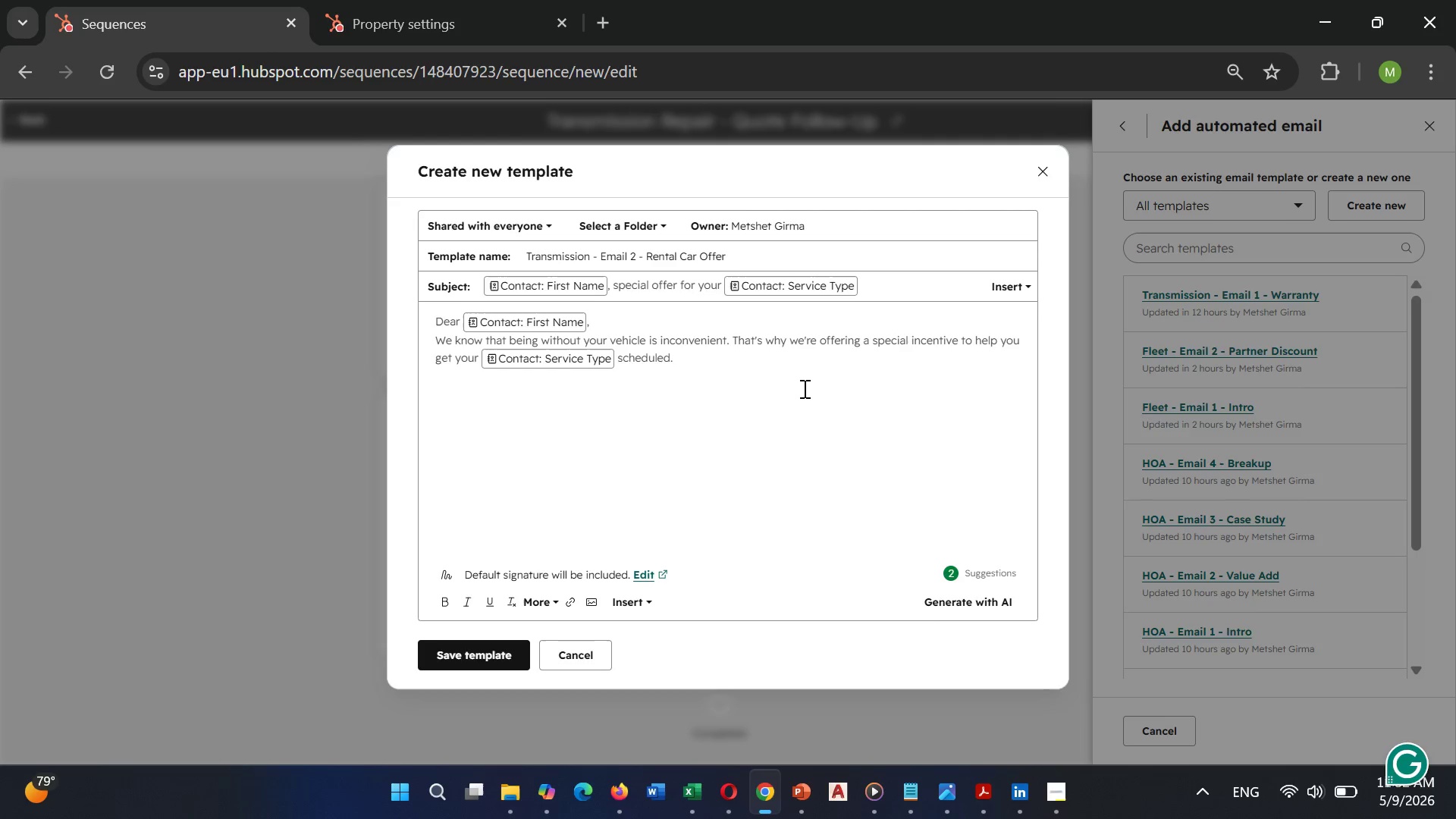 
type(BookYour )
 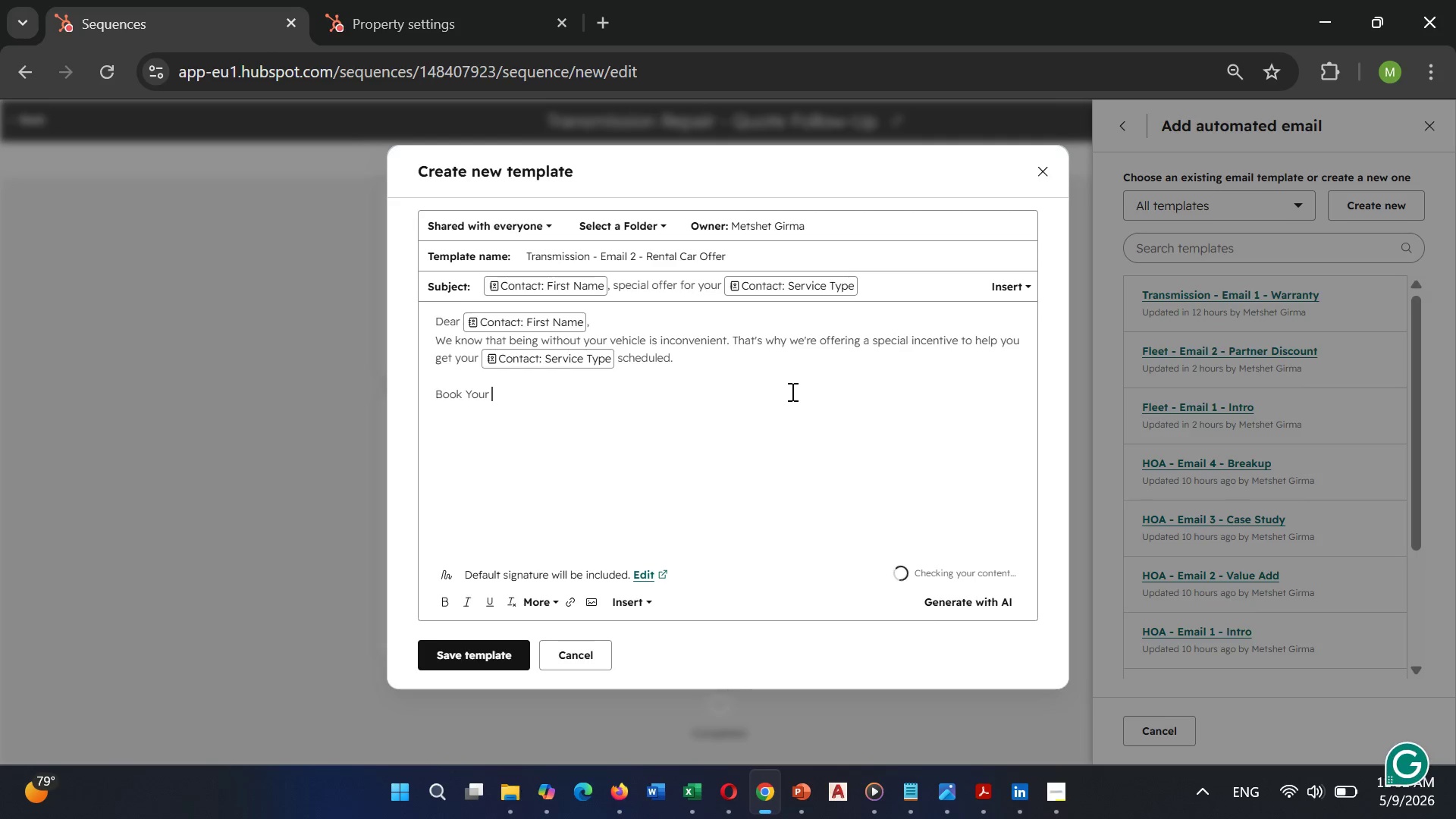 
left_click([622, 602])
 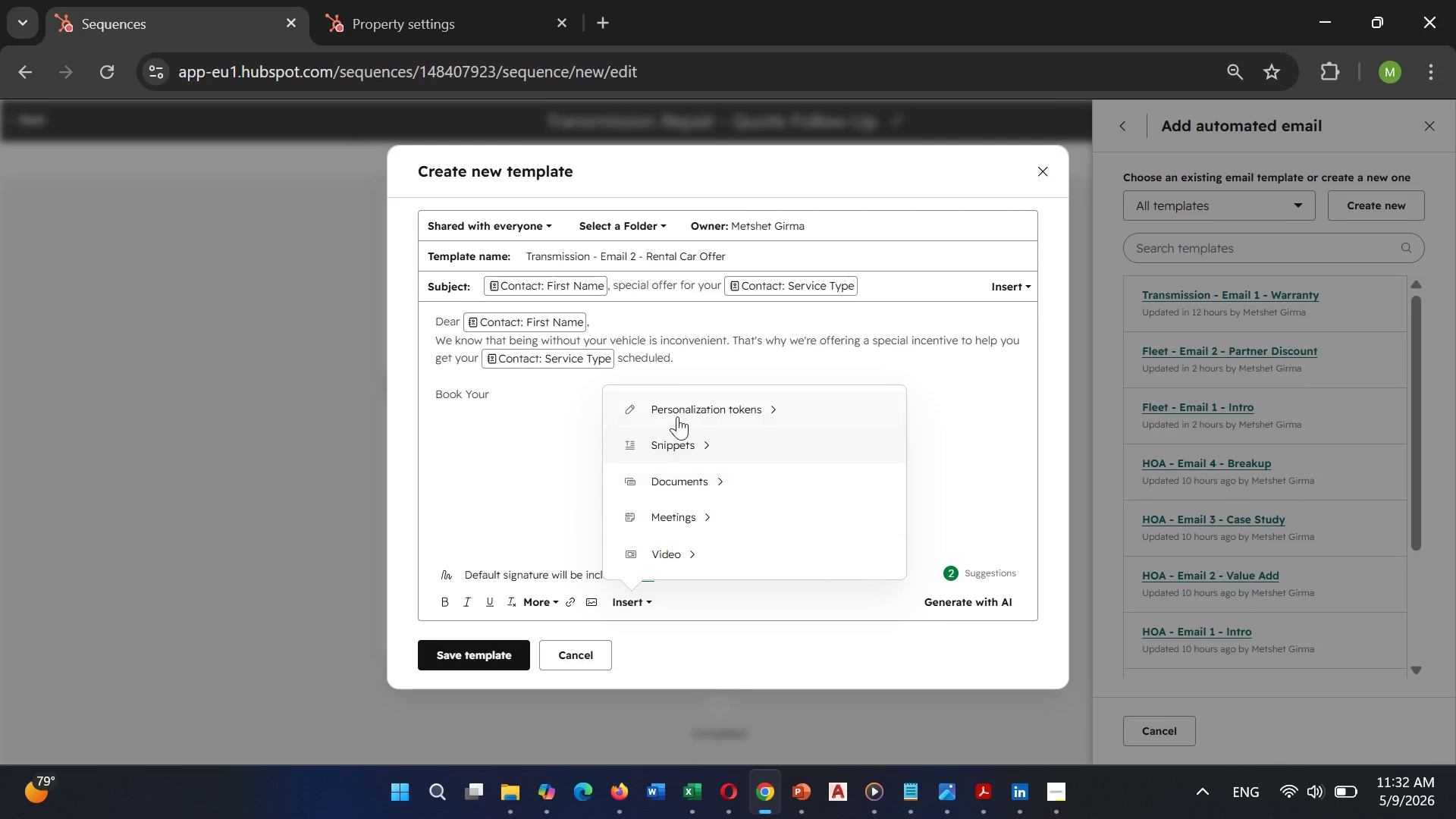 
left_click([678, 415])
 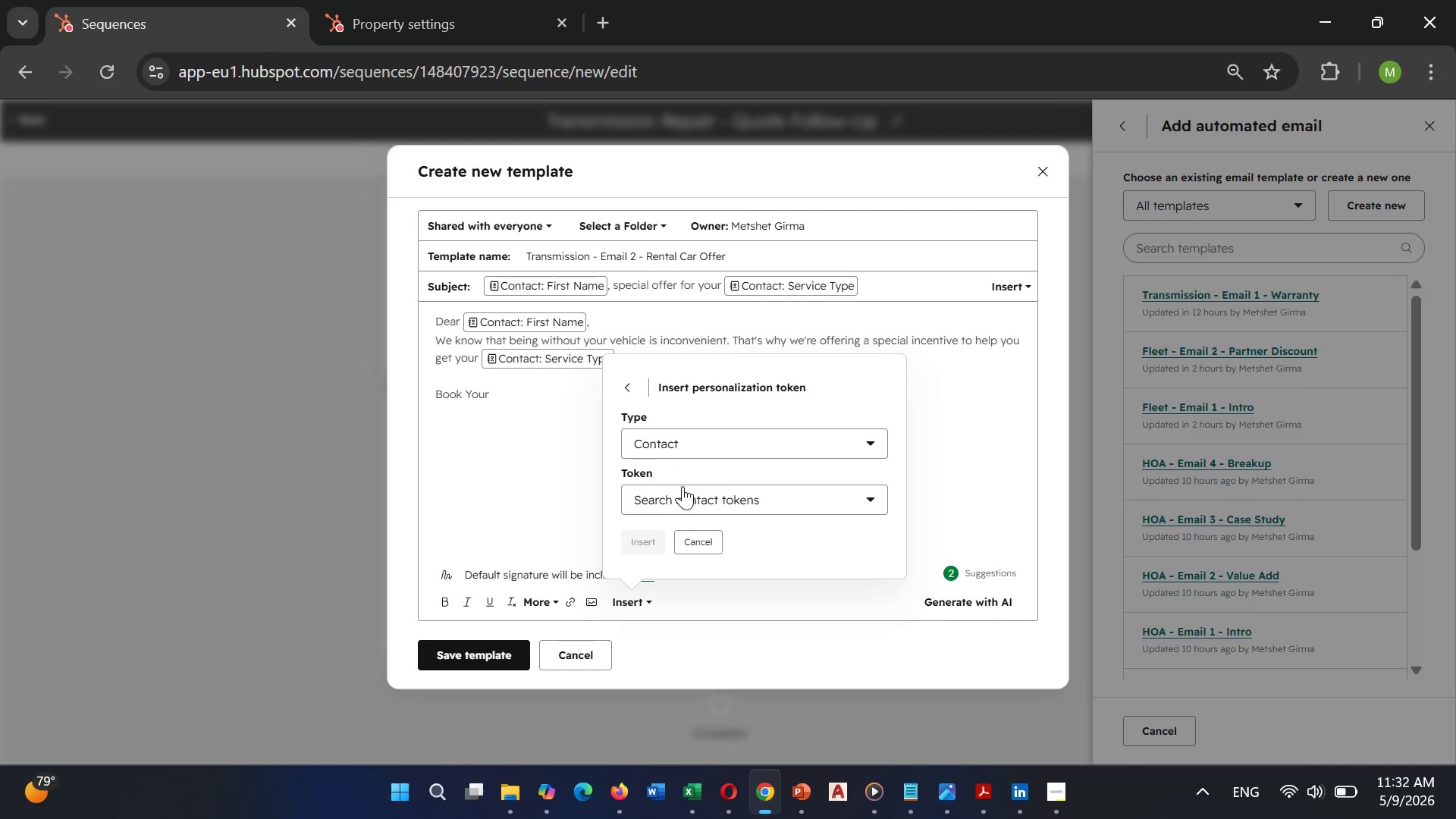 
left_click([682, 497])
 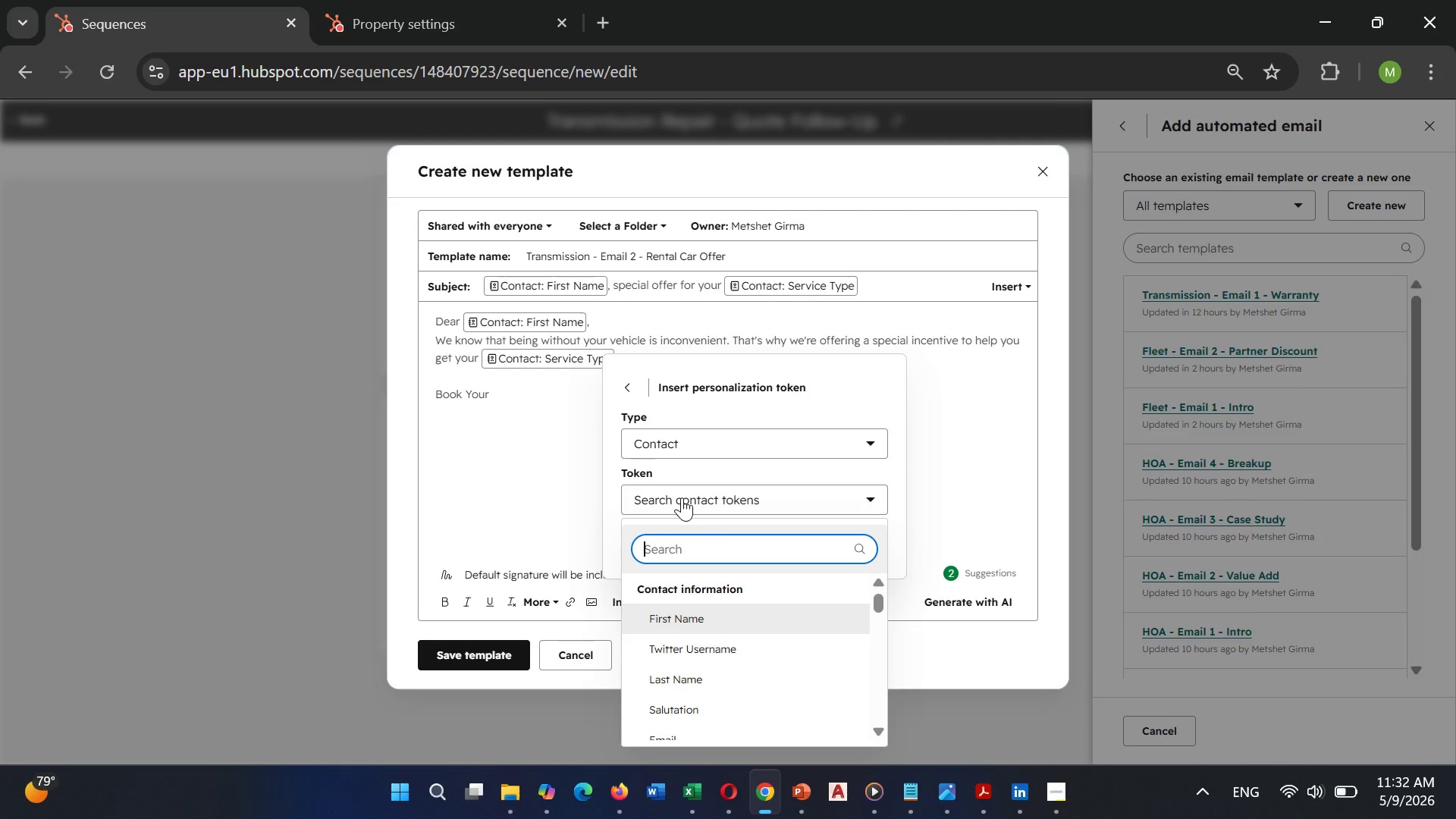 
type(serv)
 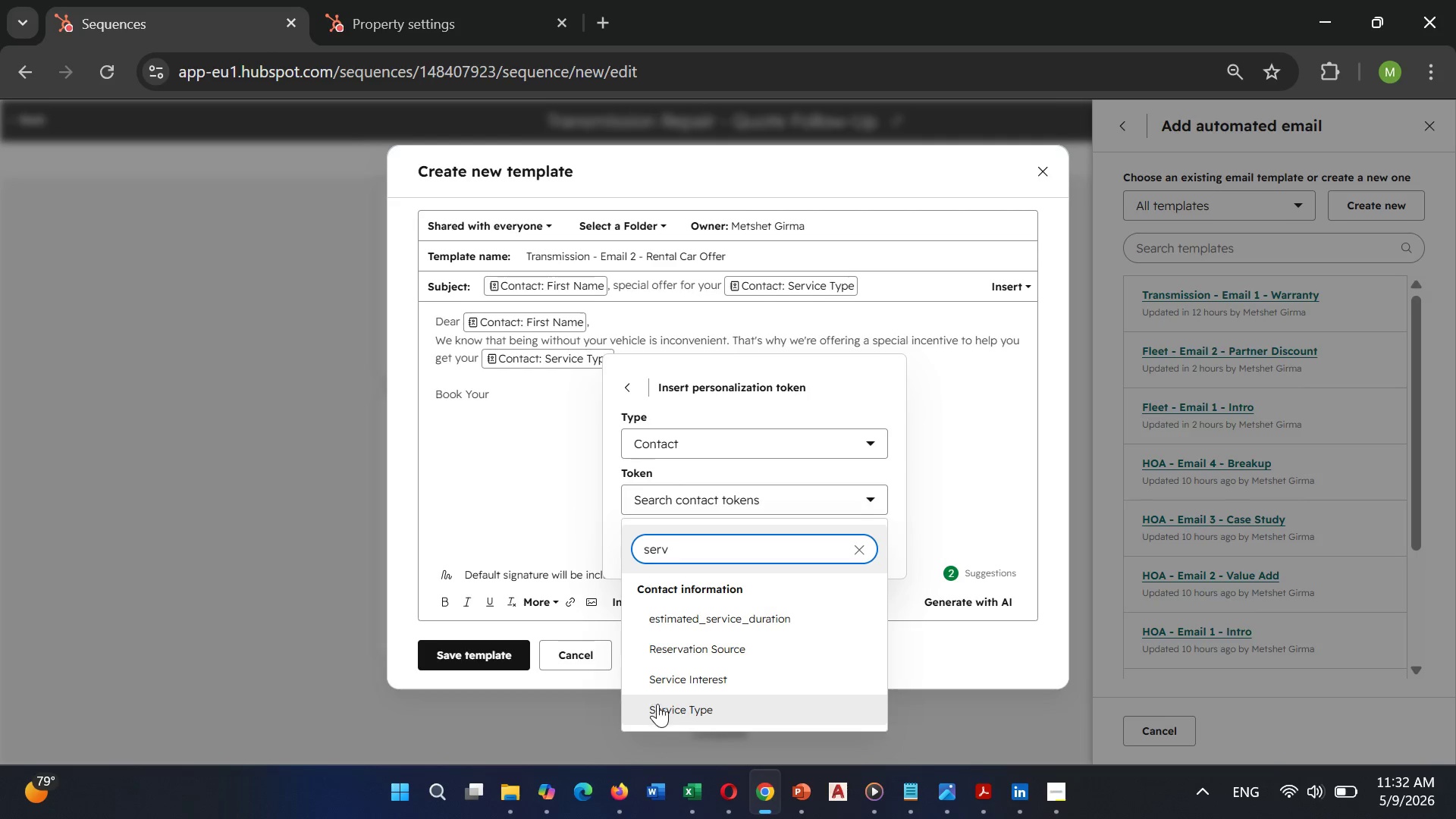 
left_click([661, 704])
 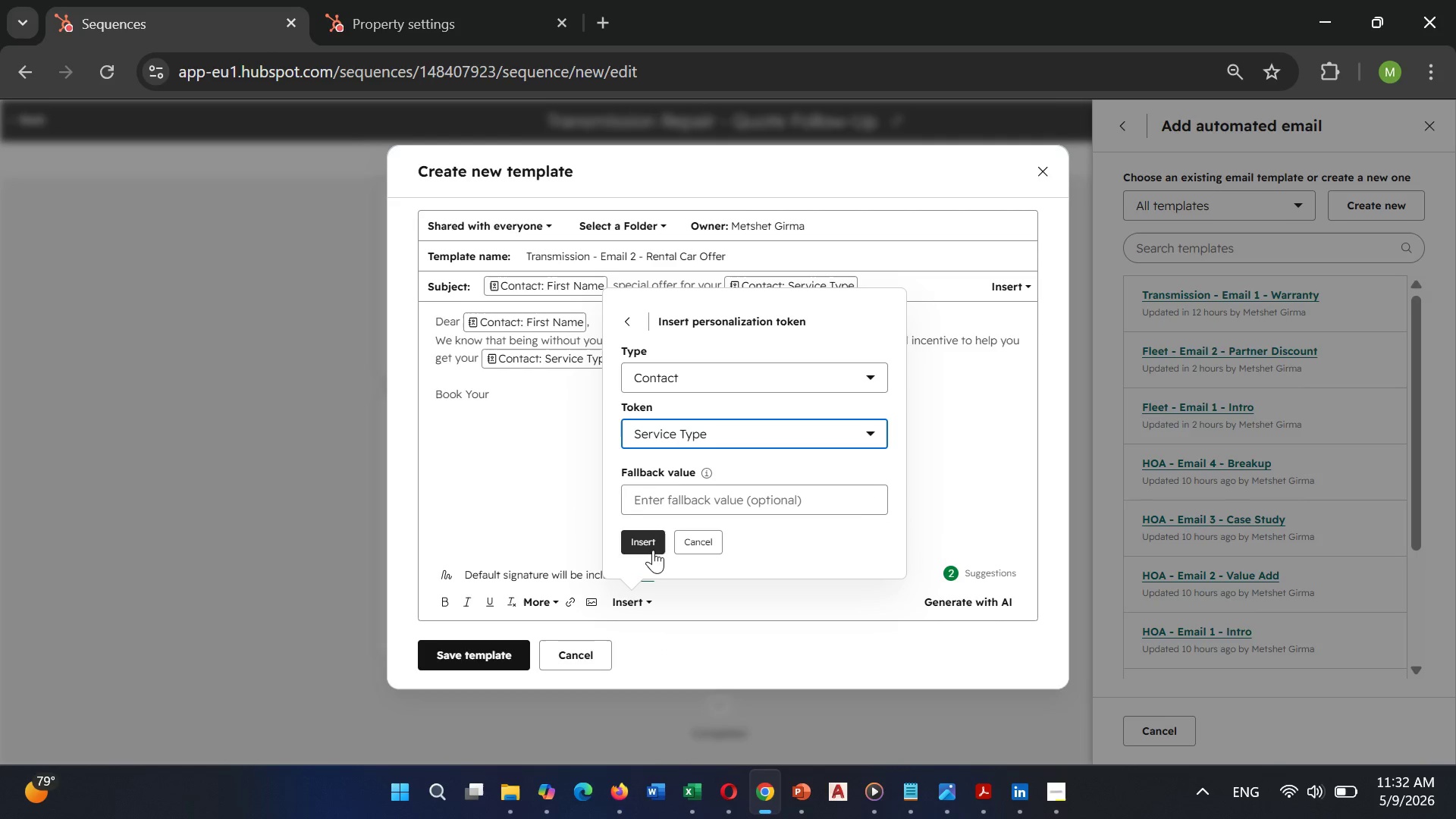 
left_click([653, 547])
 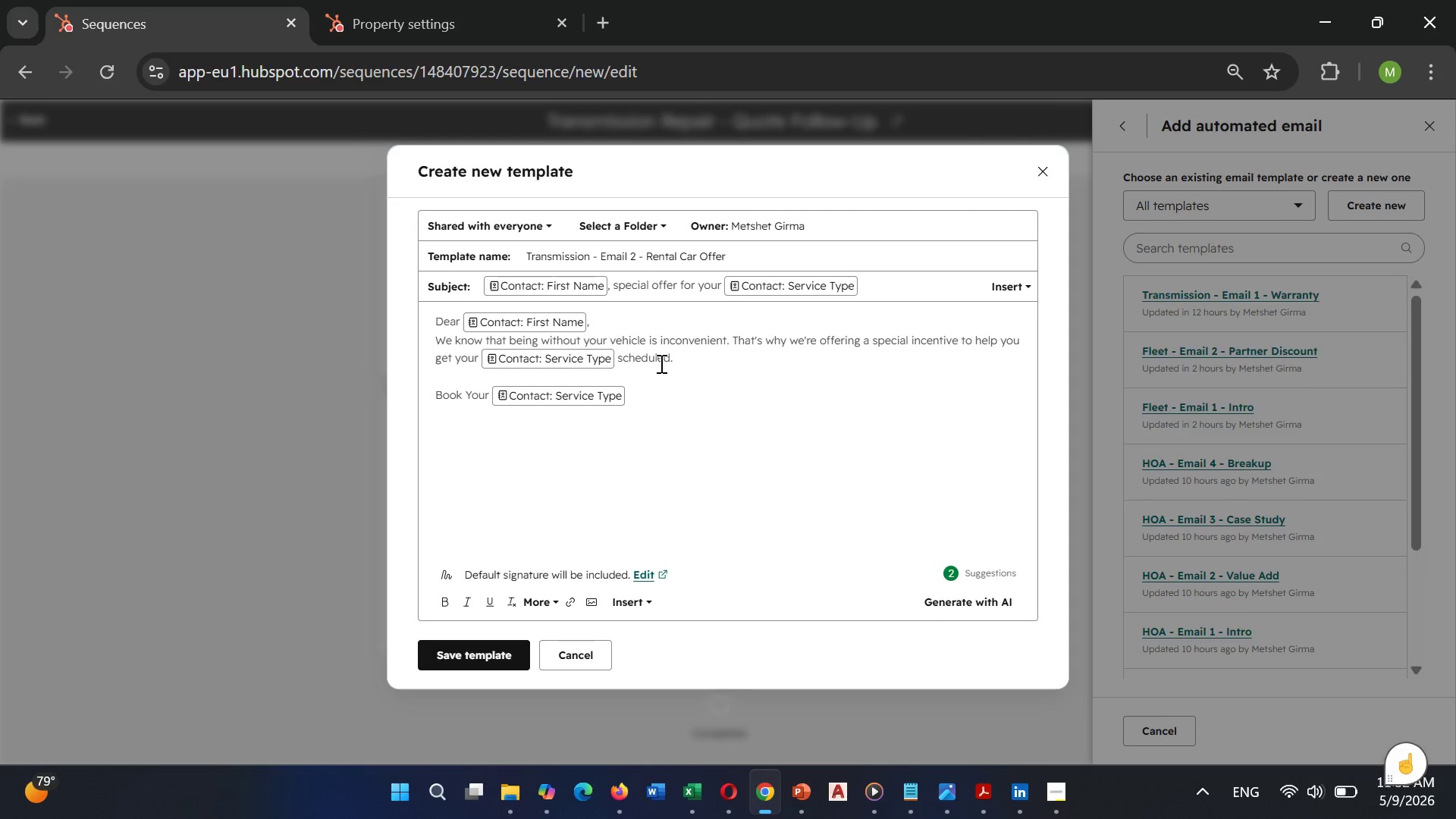 
wait(5.55)
 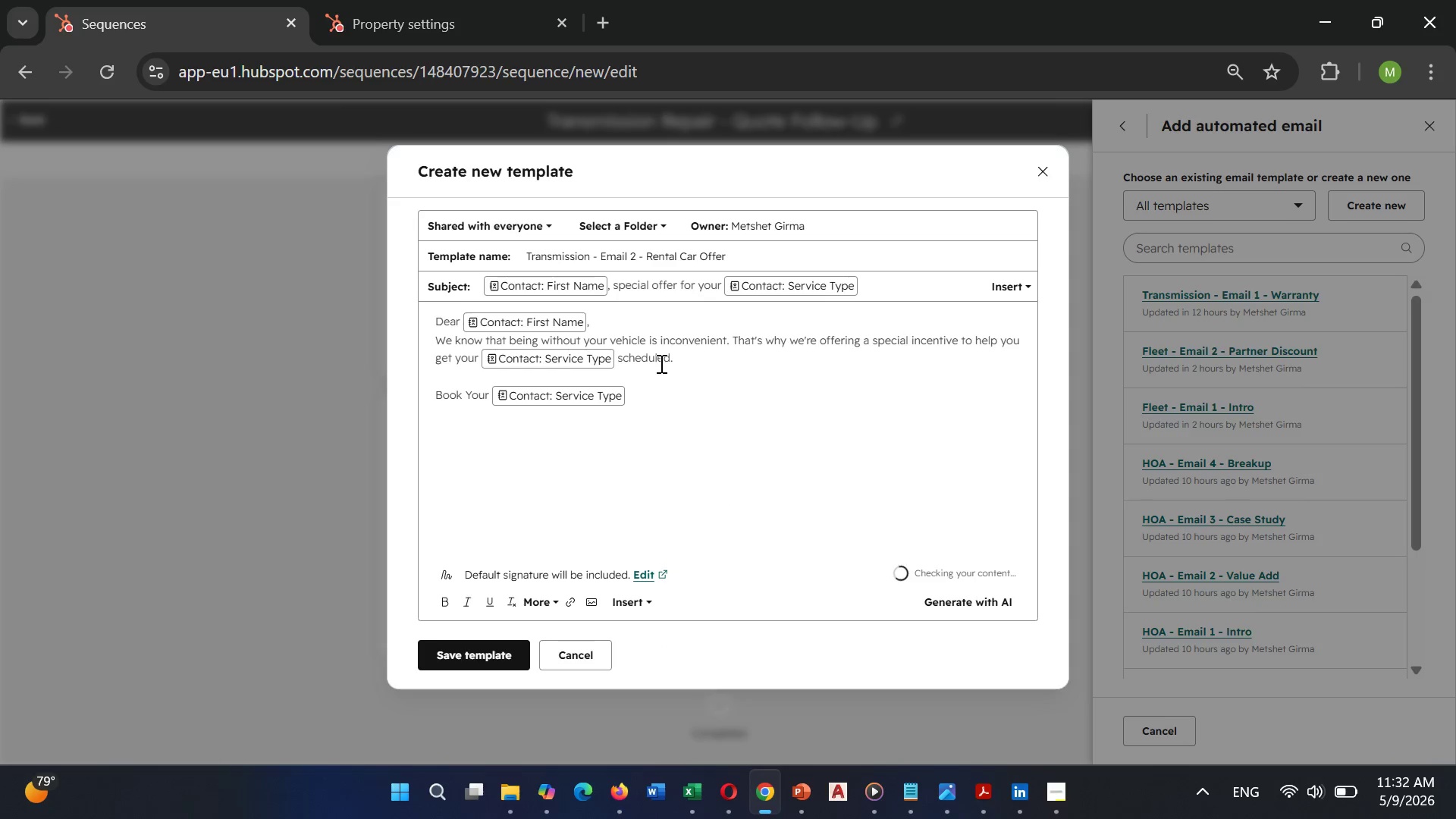 
type( Within 48 Hours and)
 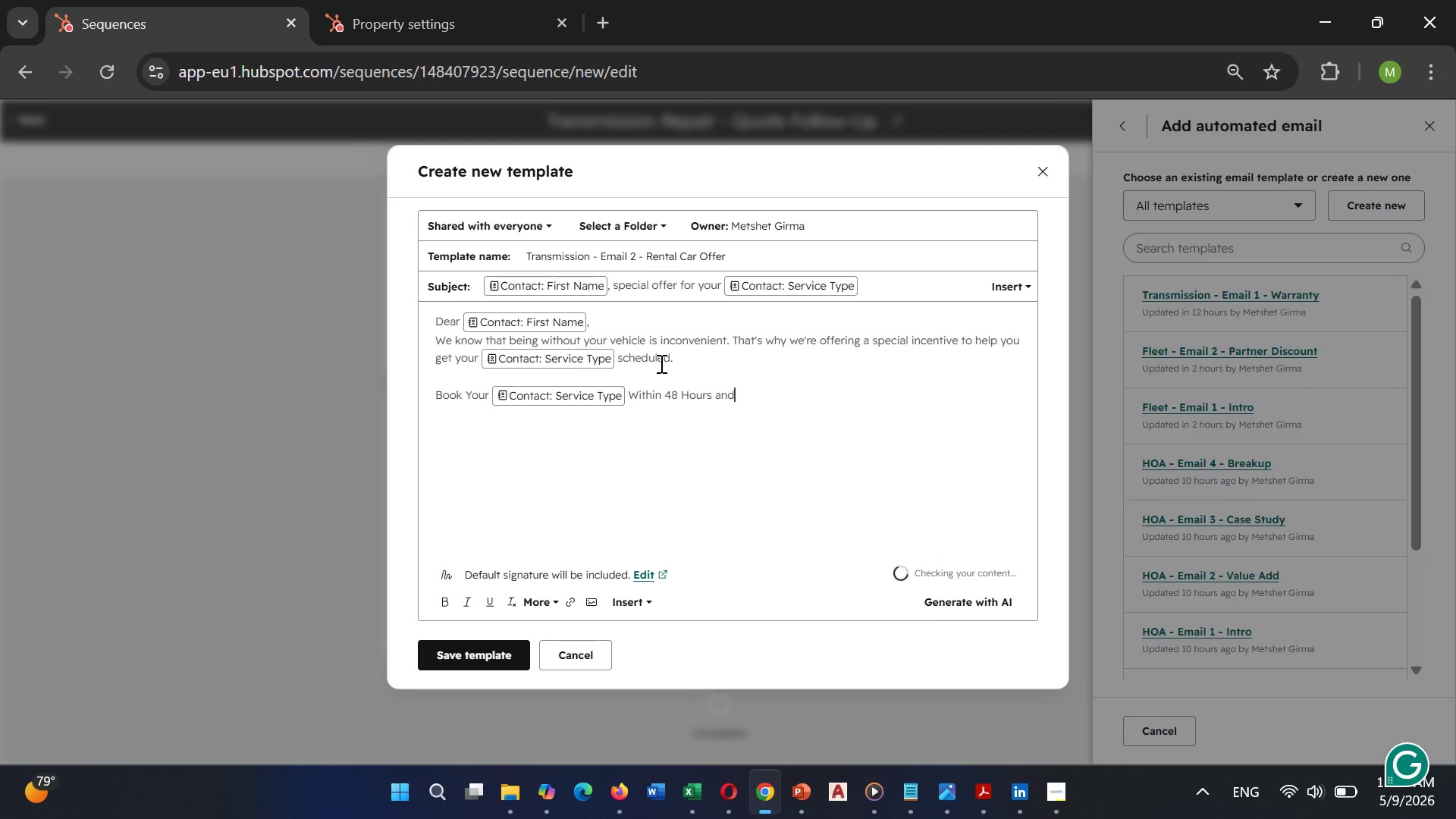 
type( E)
key(Backspace)
type(Receive:)
 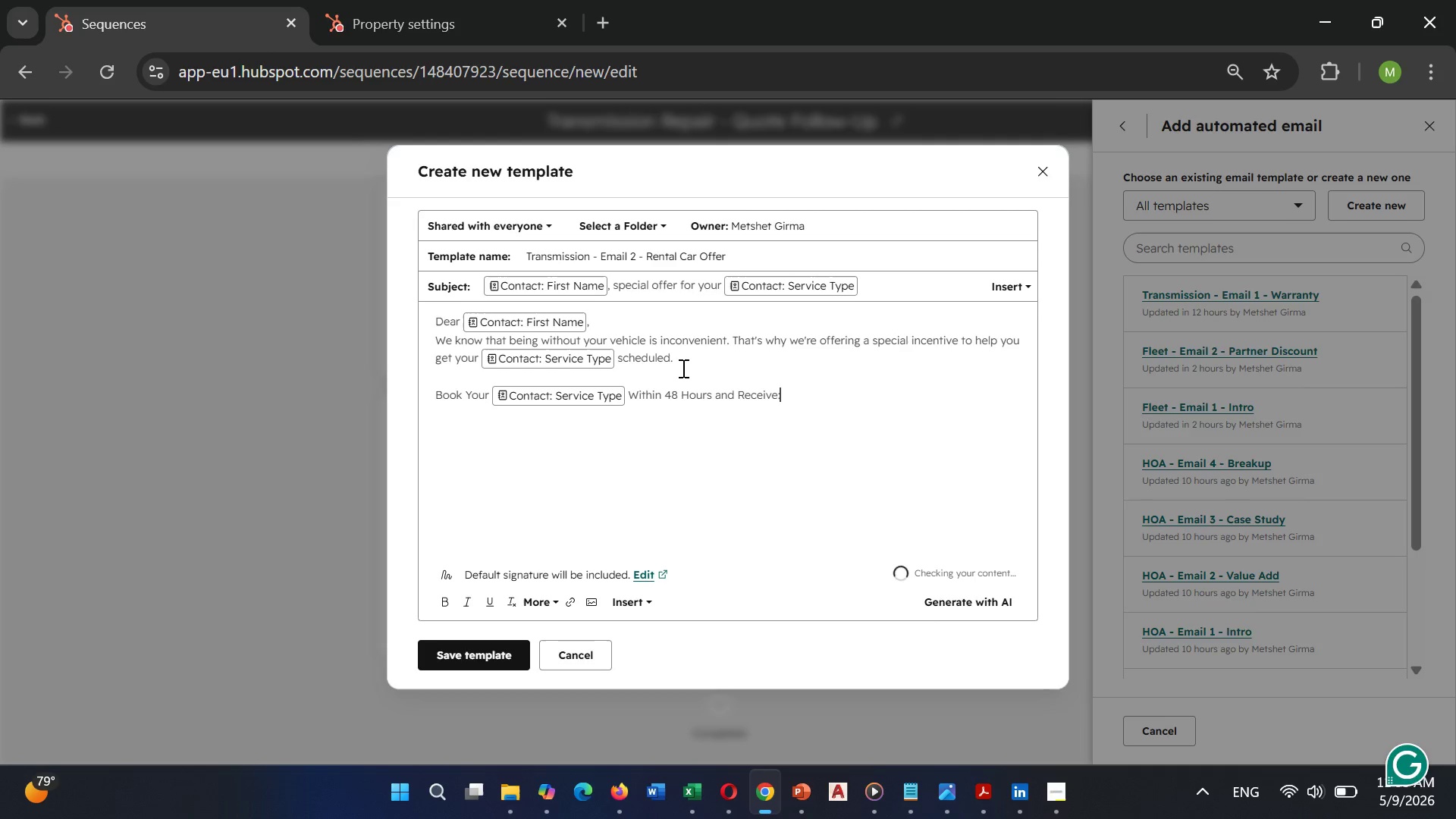 
left_click_drag(start_coordinate=[786, 394], to_coordinate=[632, 396])
 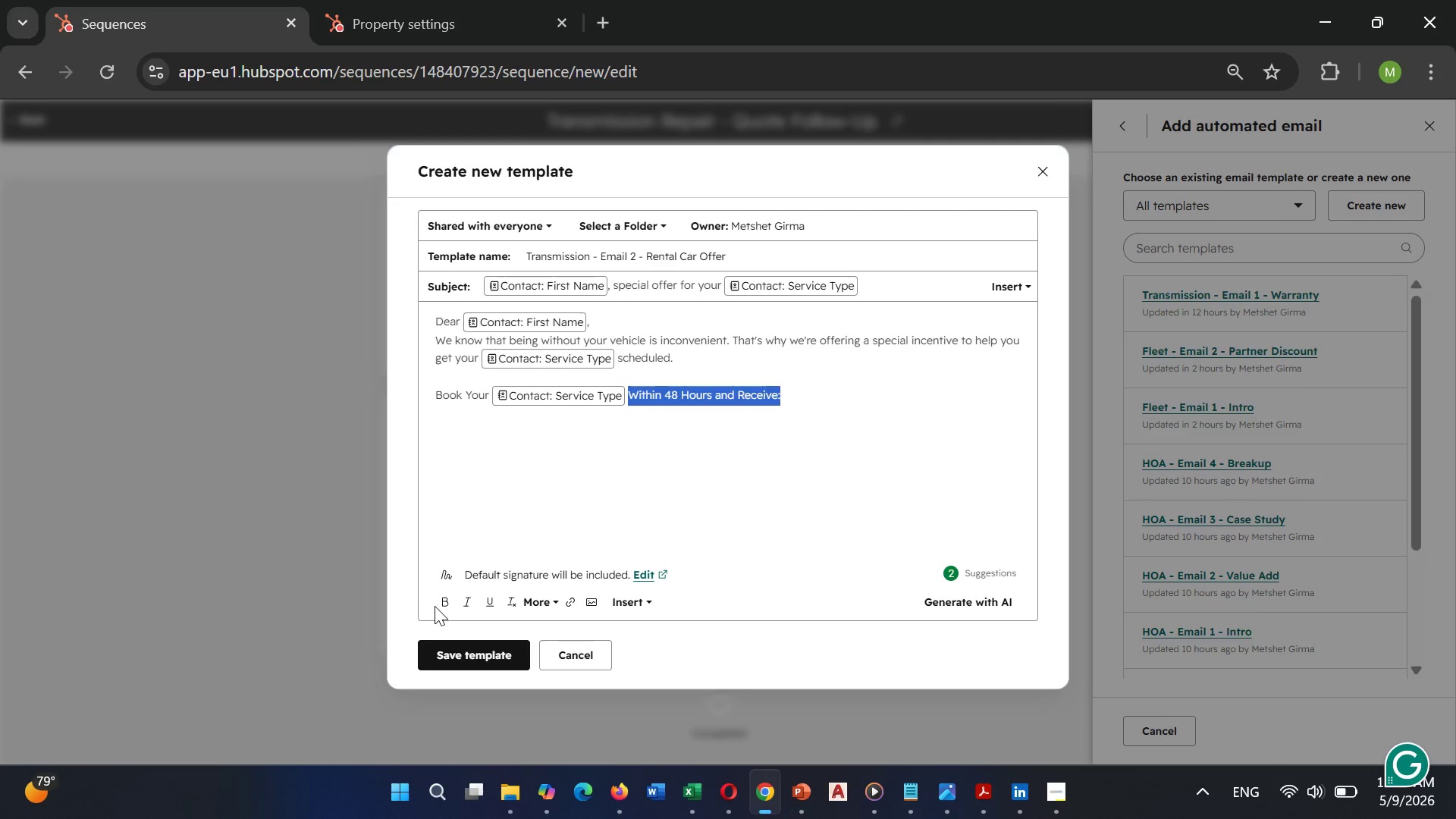 
left_click([447, 599])
 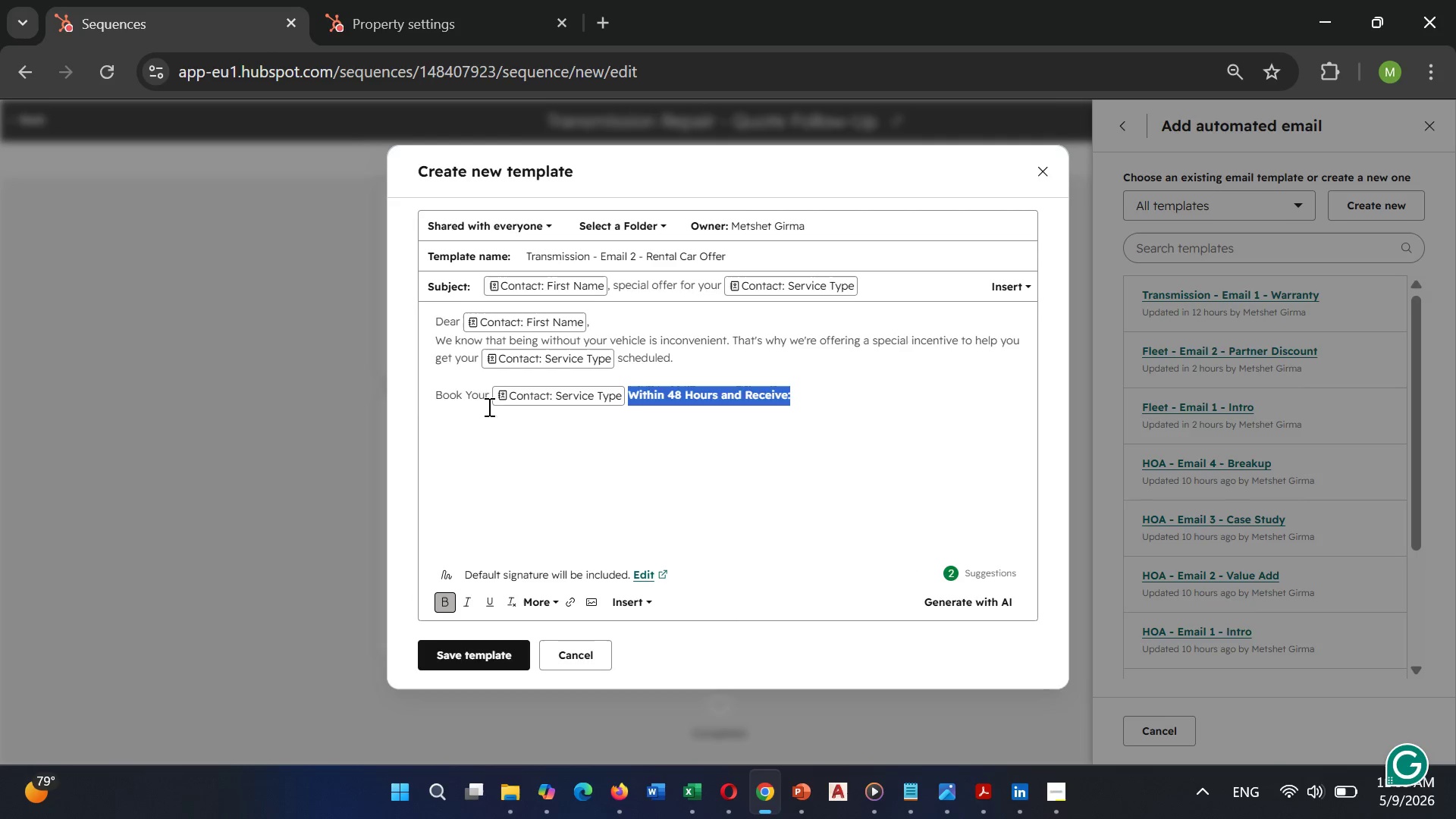 
left_click([487, 395])
 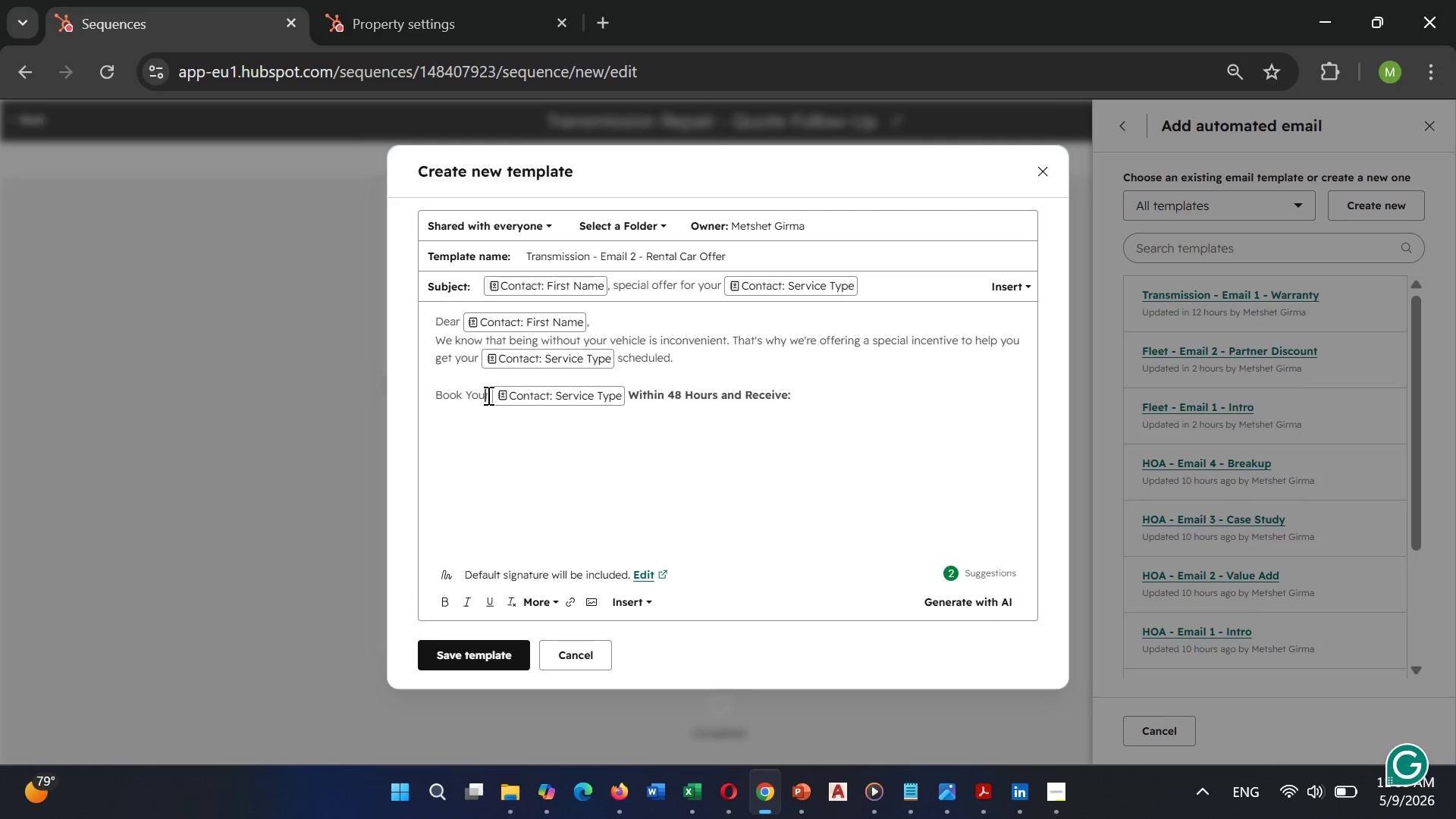 
left_click_drag(start_coordinate=[487, 395], to_coordinate=[348, 407])
 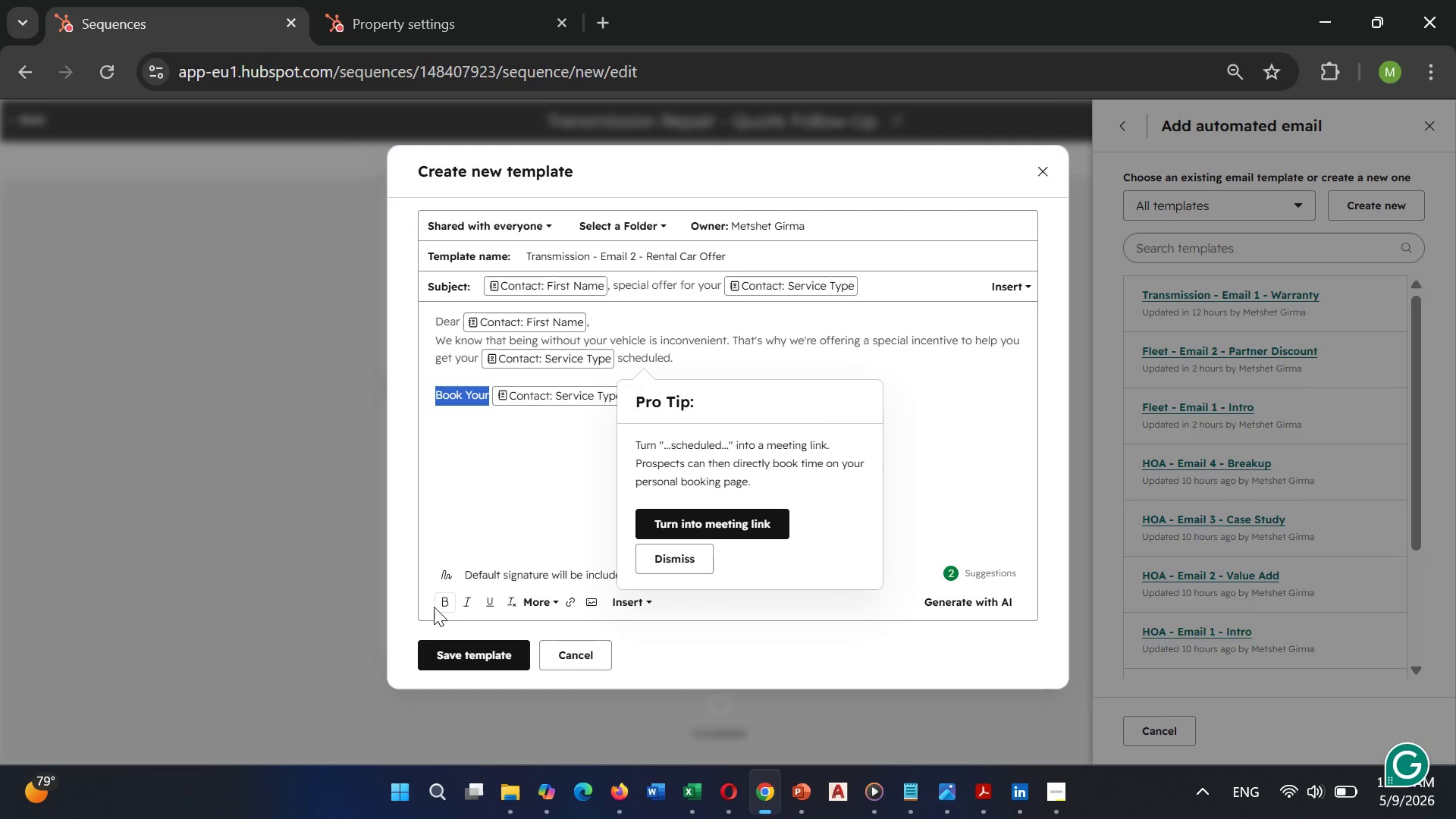 
left_click([447, 595])
 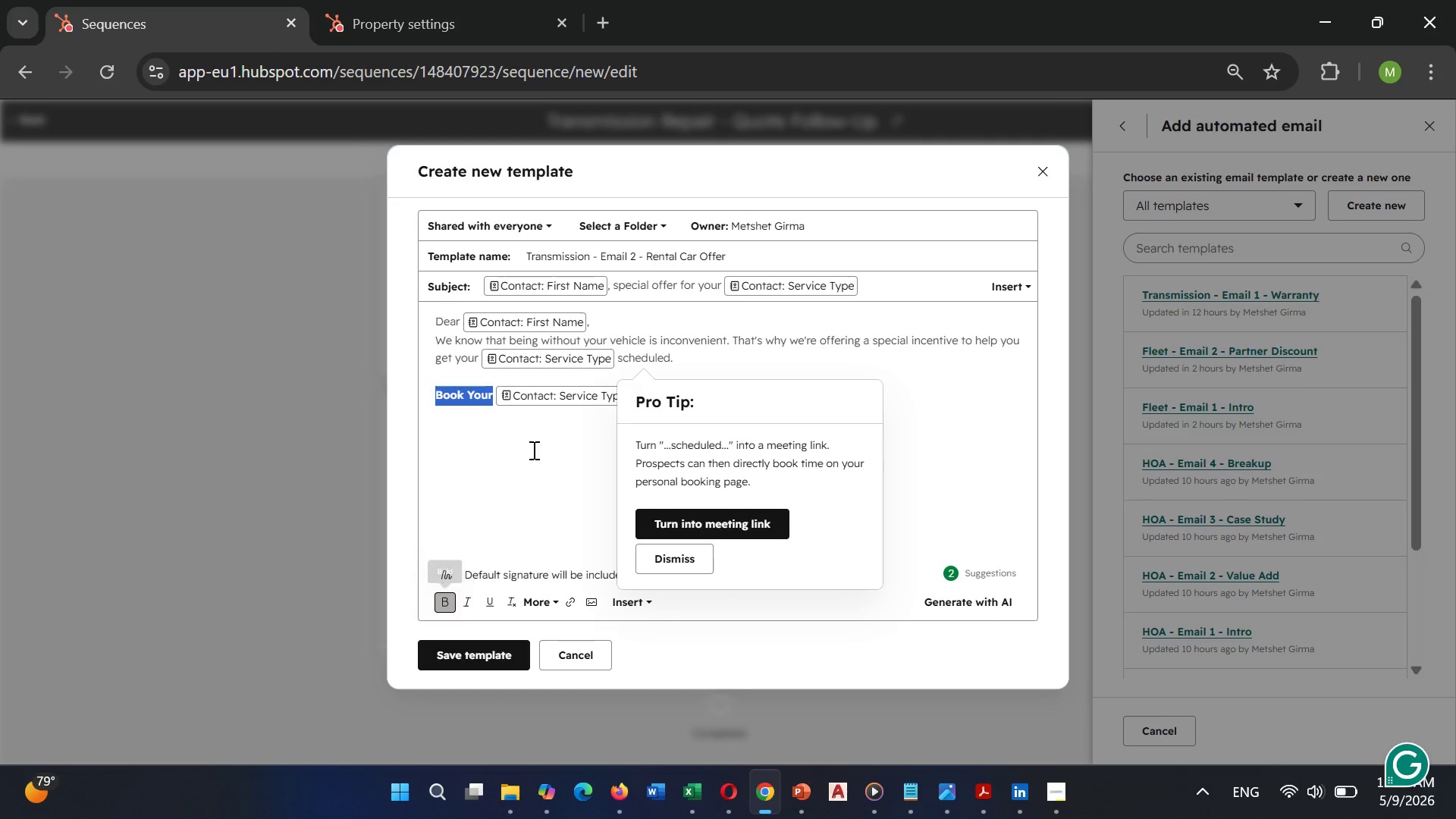 
left_click([542, 447])
 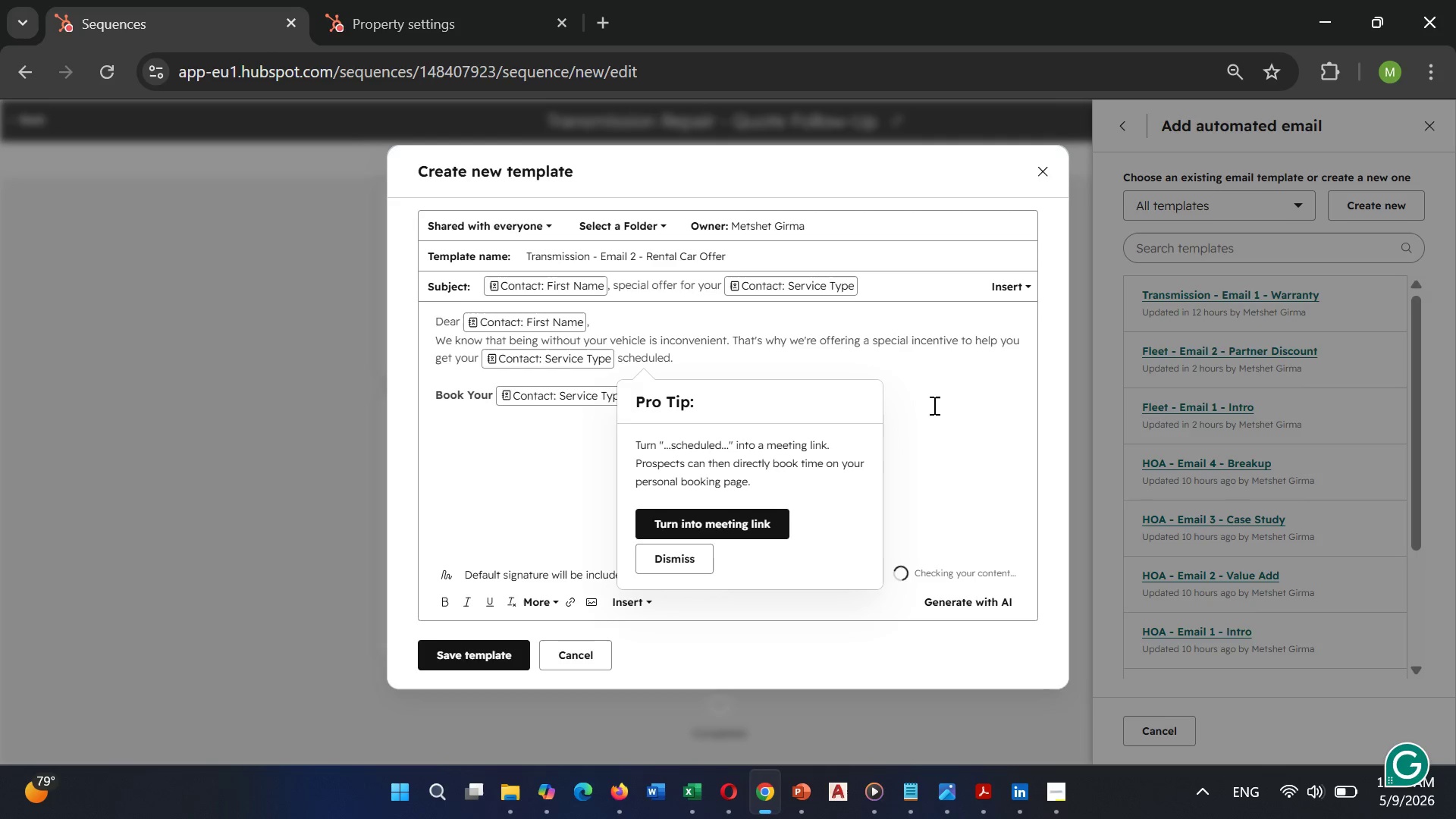 
left_click([933, 403])
 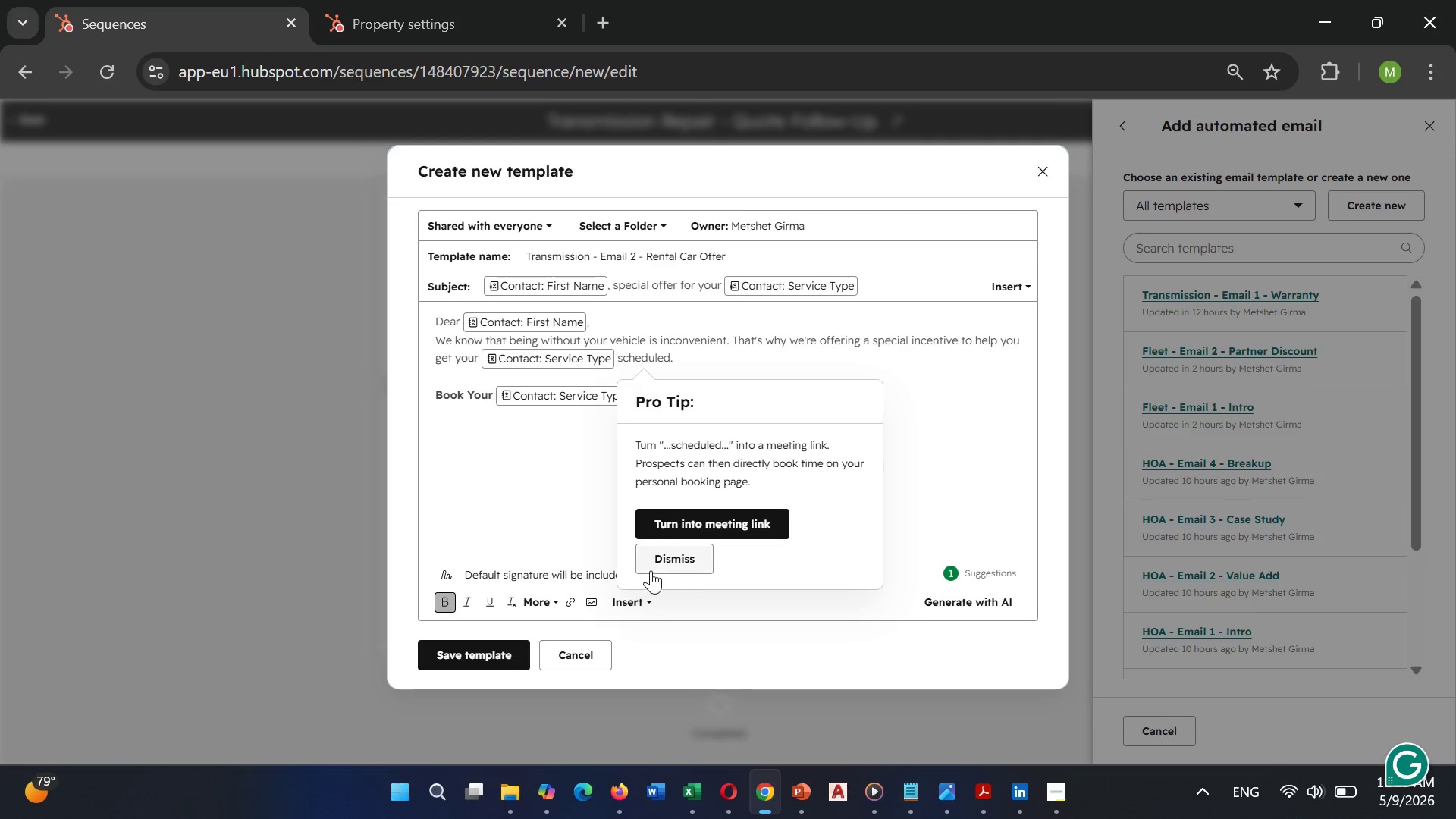 
left_click([666, 563])
 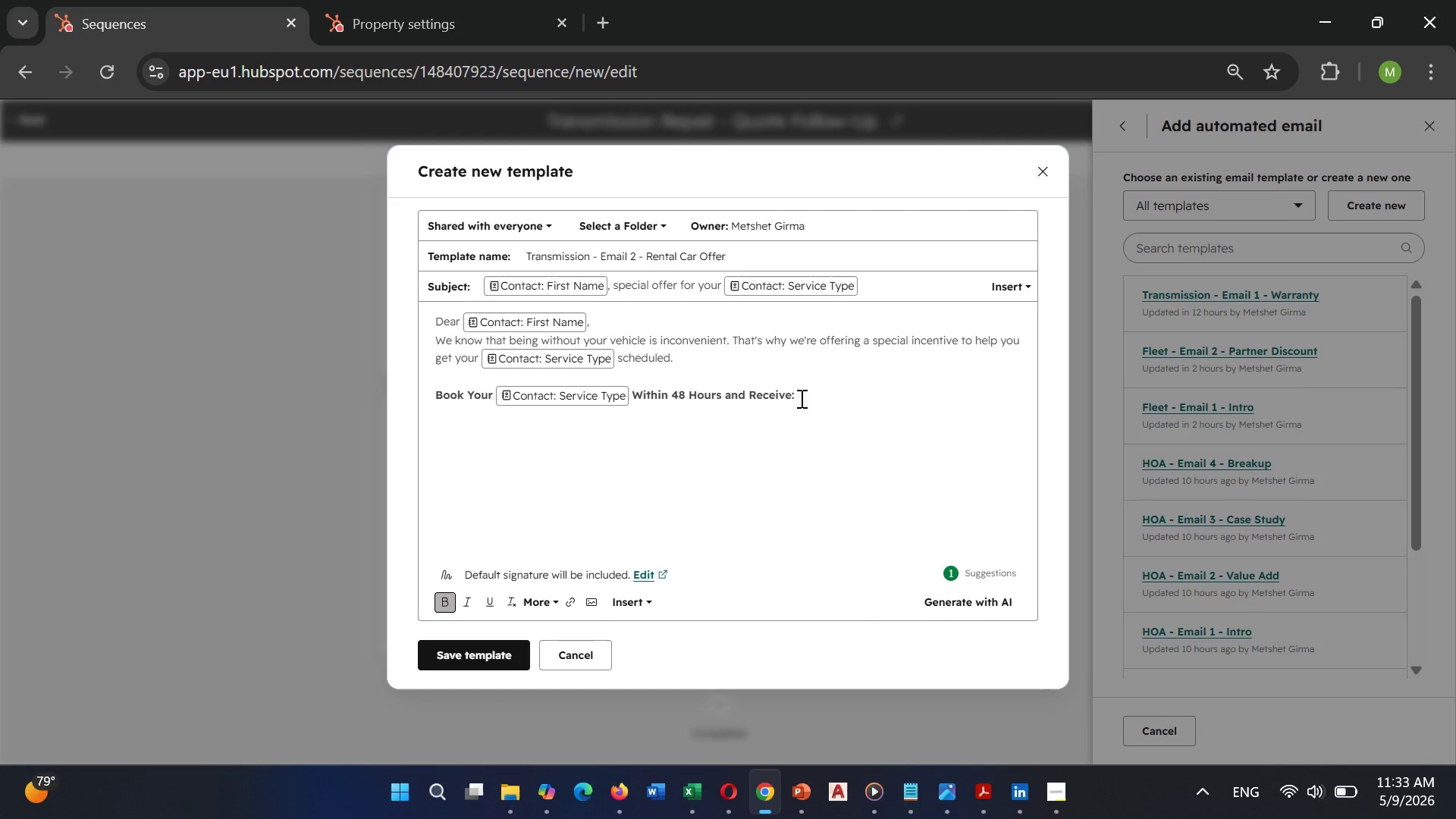 
left_click([805, 391])
 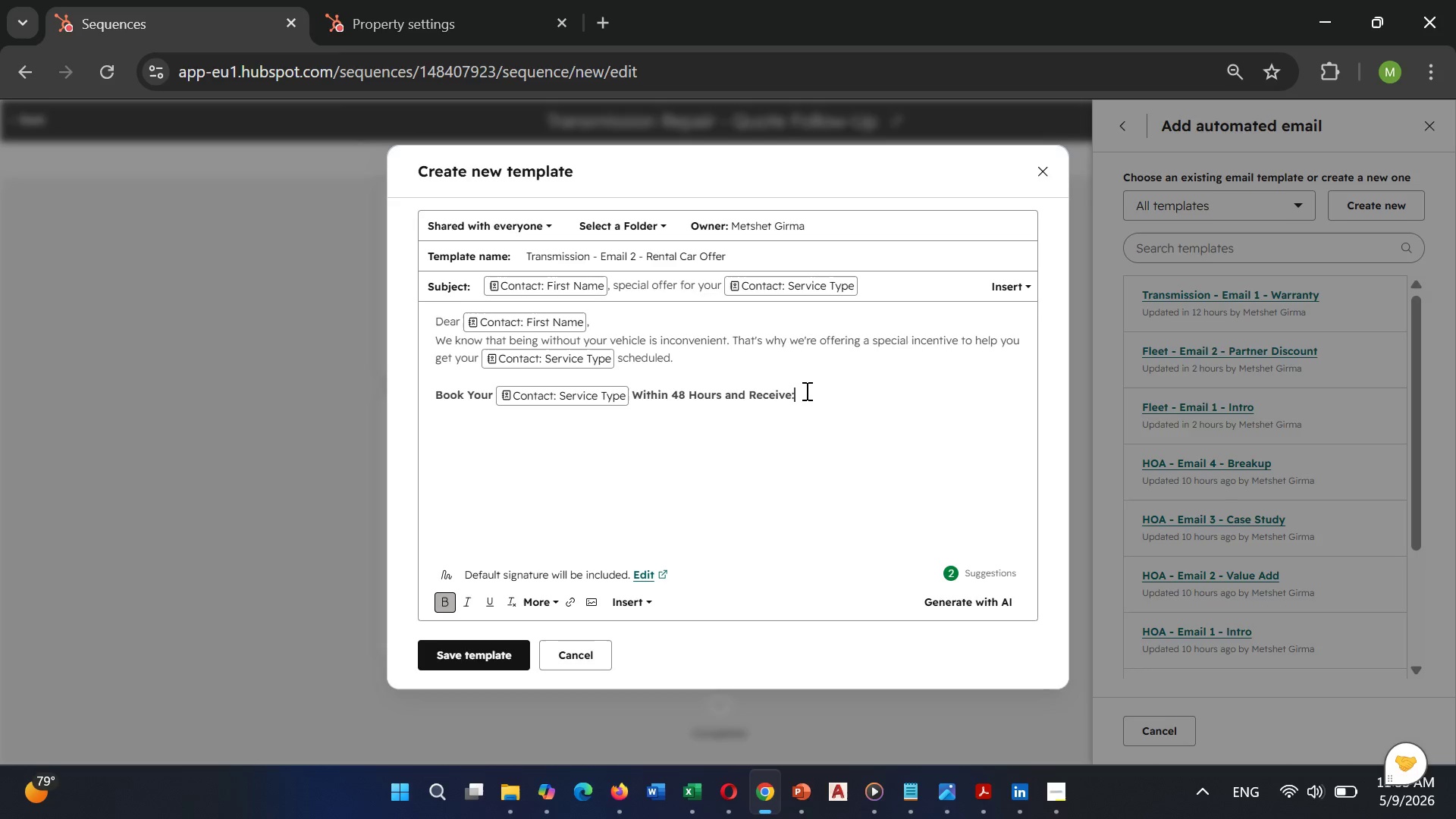 
wait(8.06)
 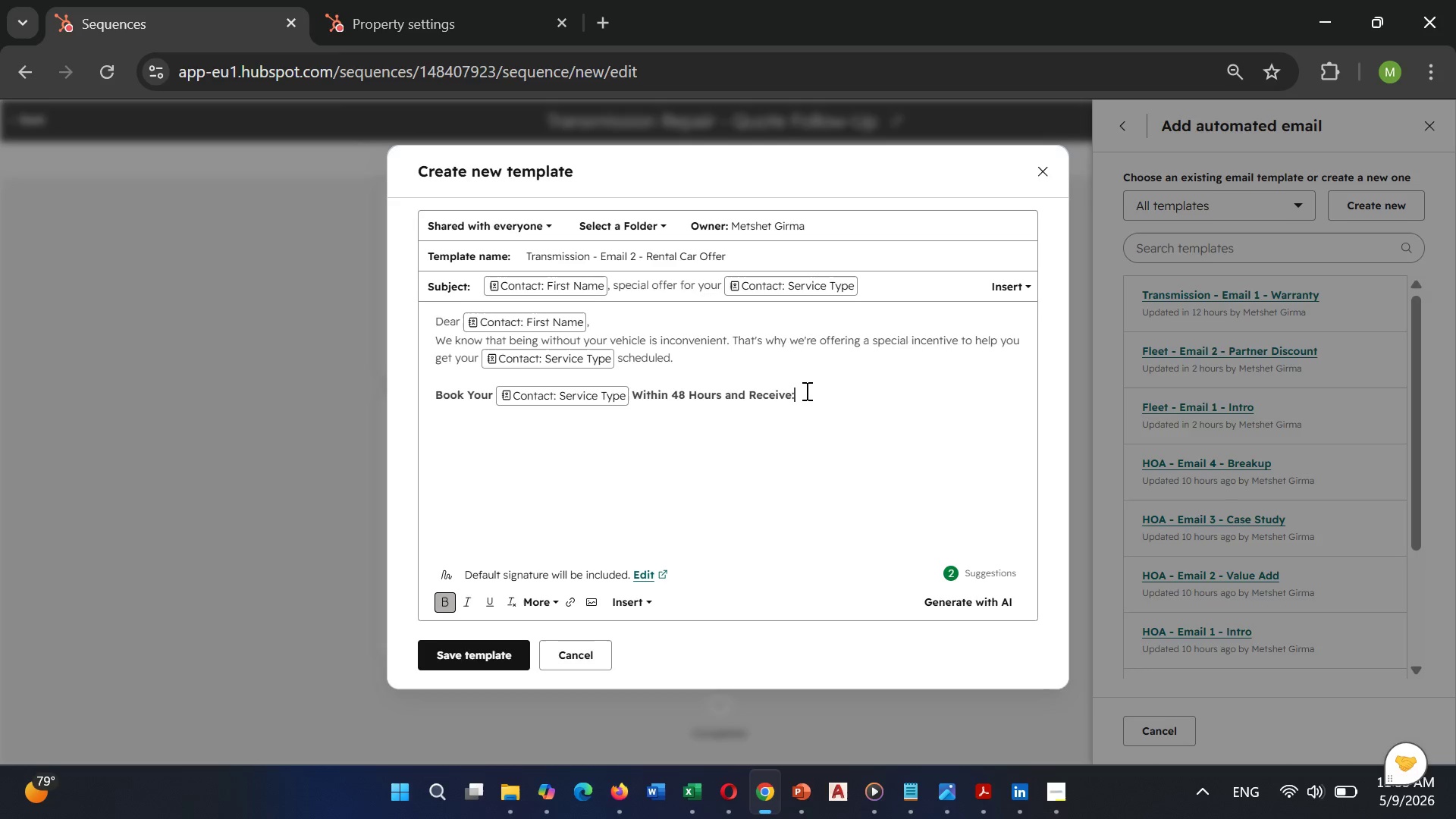 
key(Enter)
 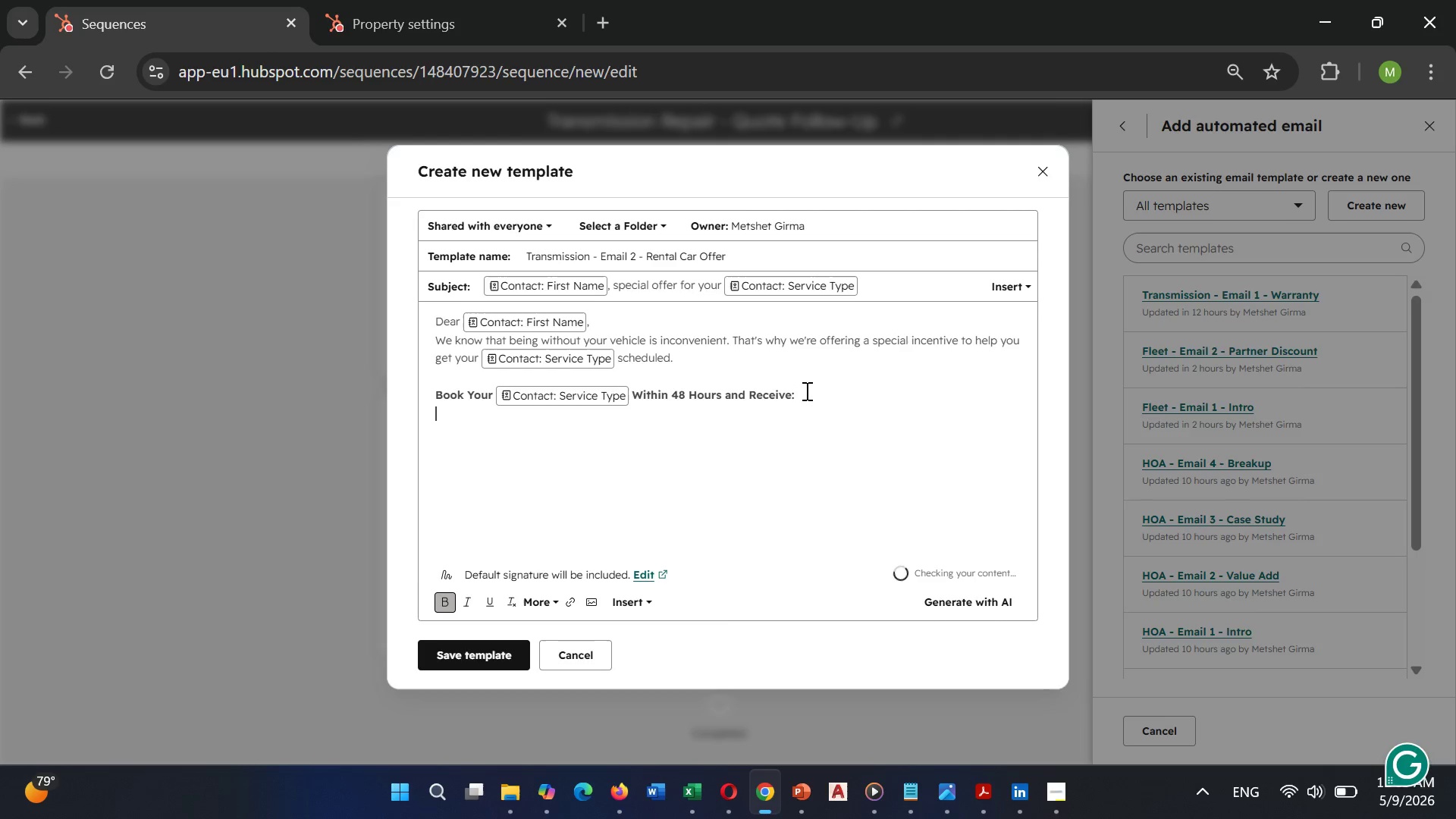 
key(Enter)
 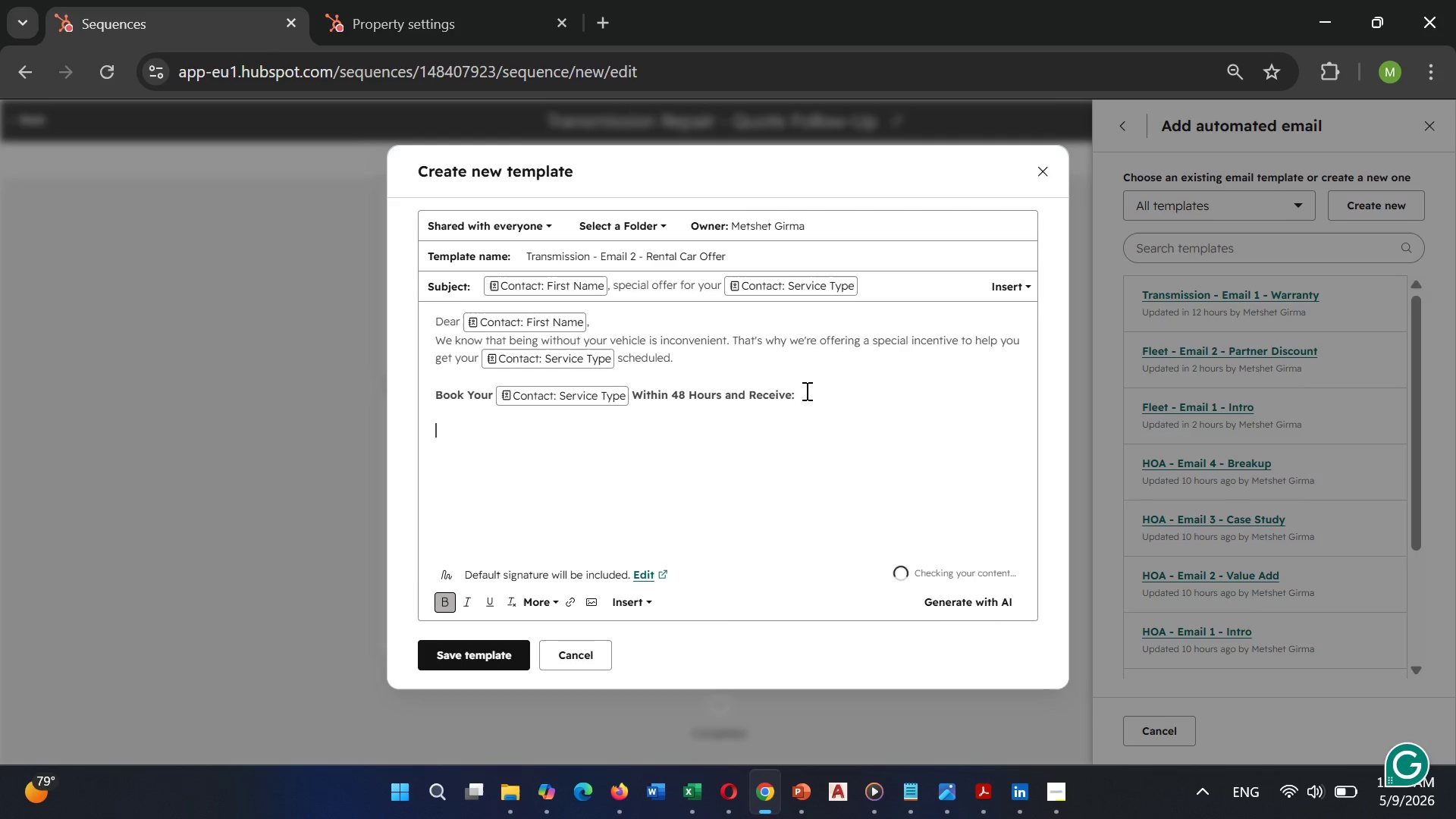 
type(Complimentary)
 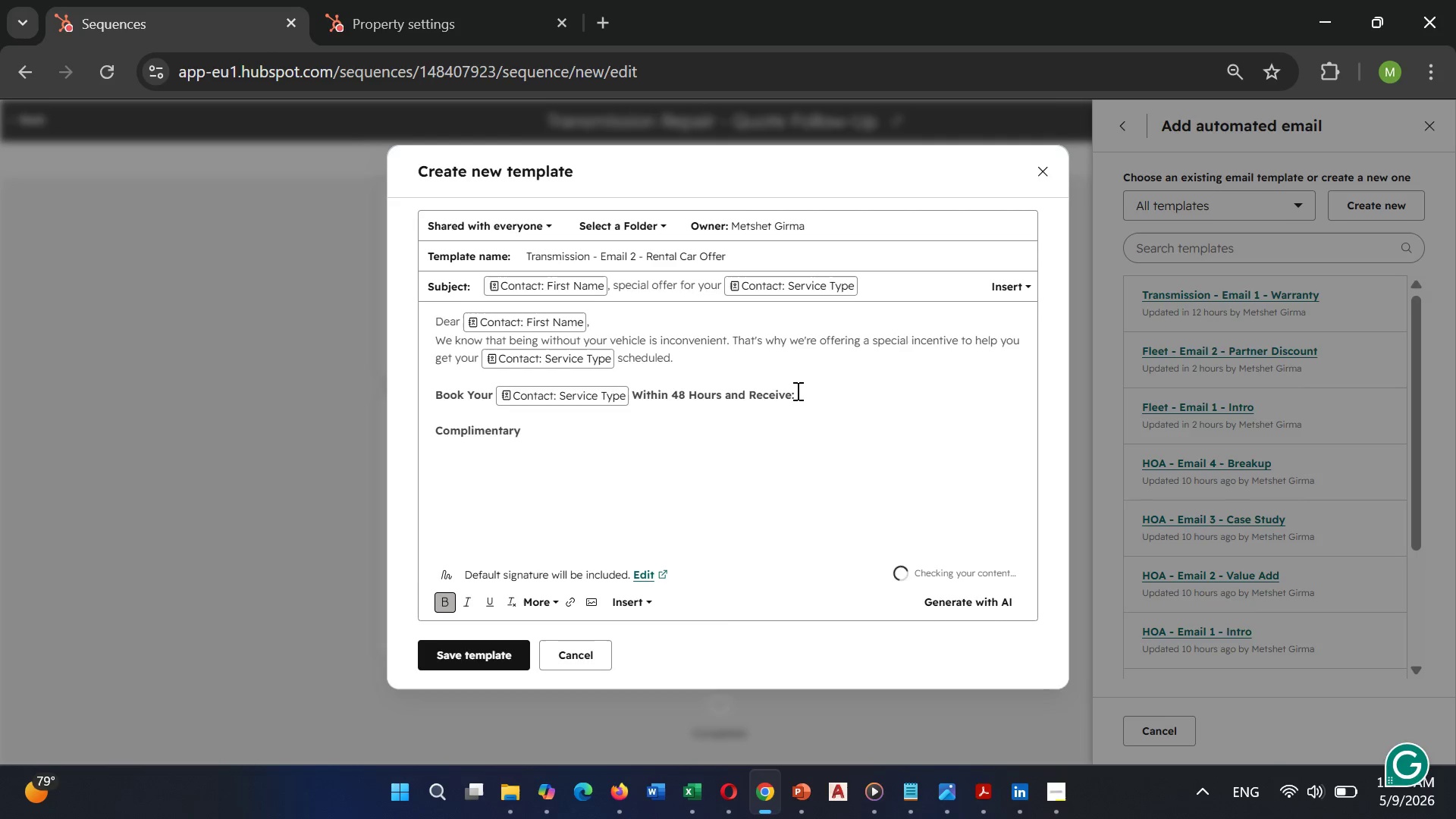 
type( Rental Car)
 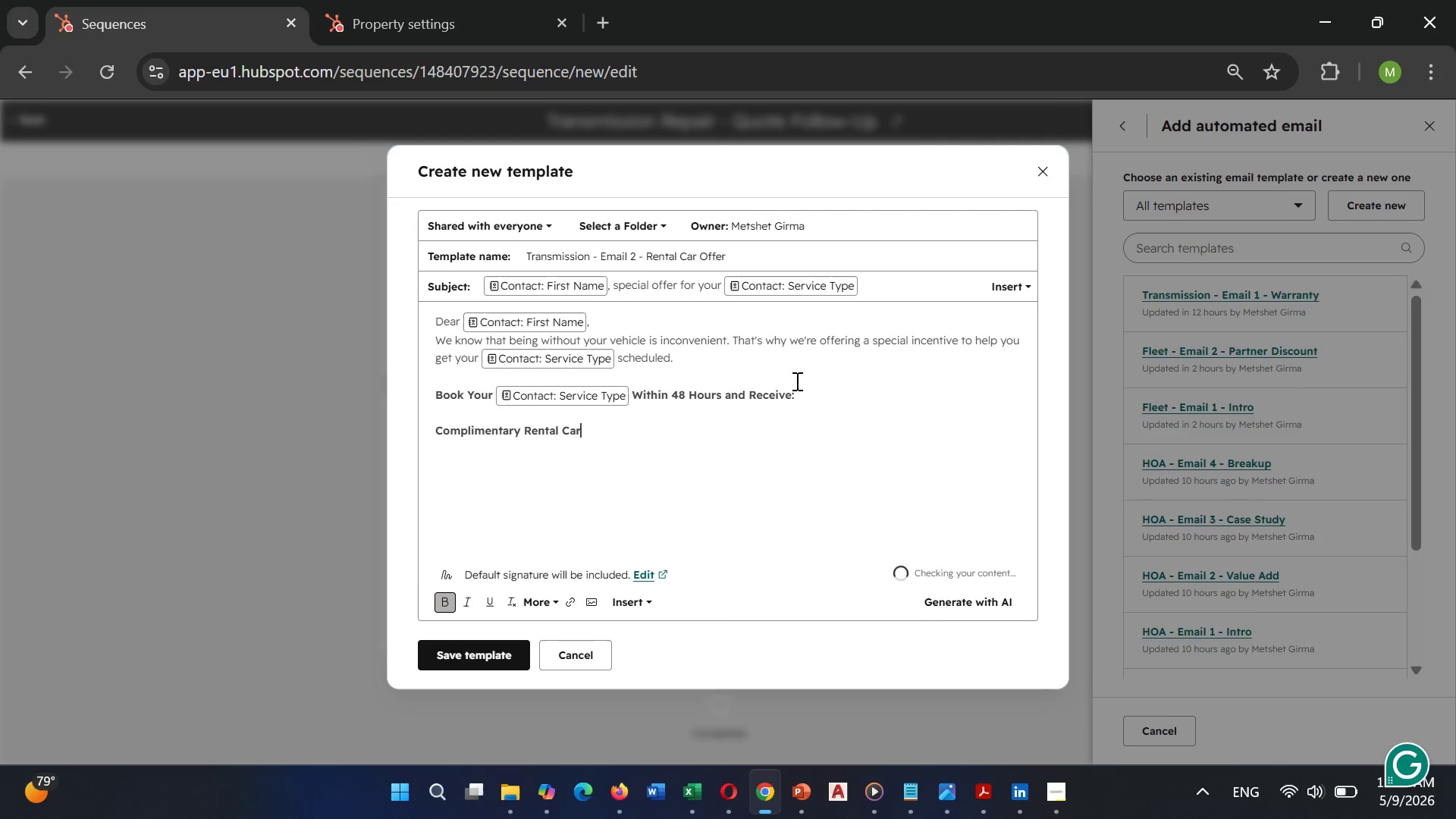 
key(Space)
 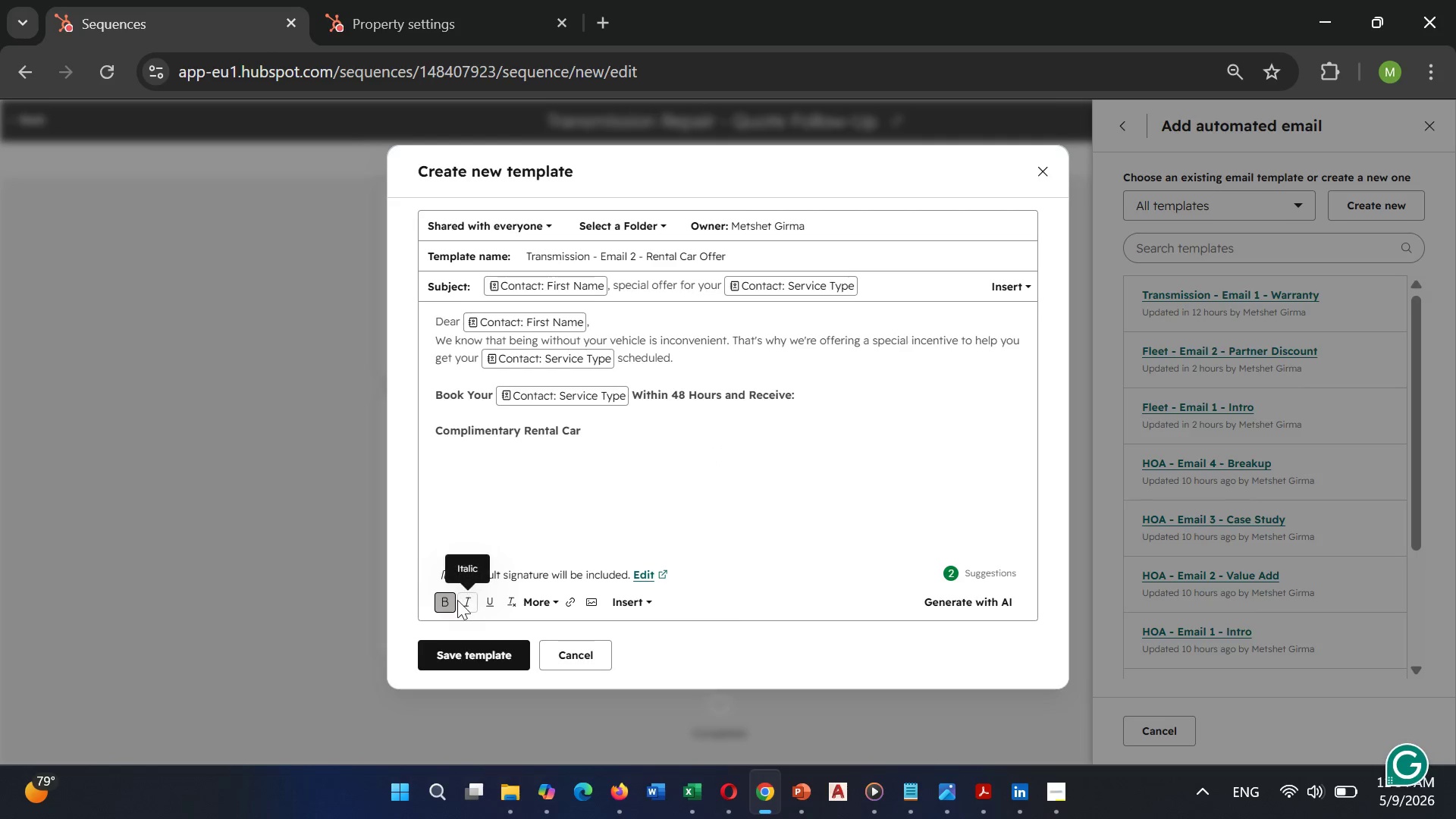 
left_click([441, 600])
 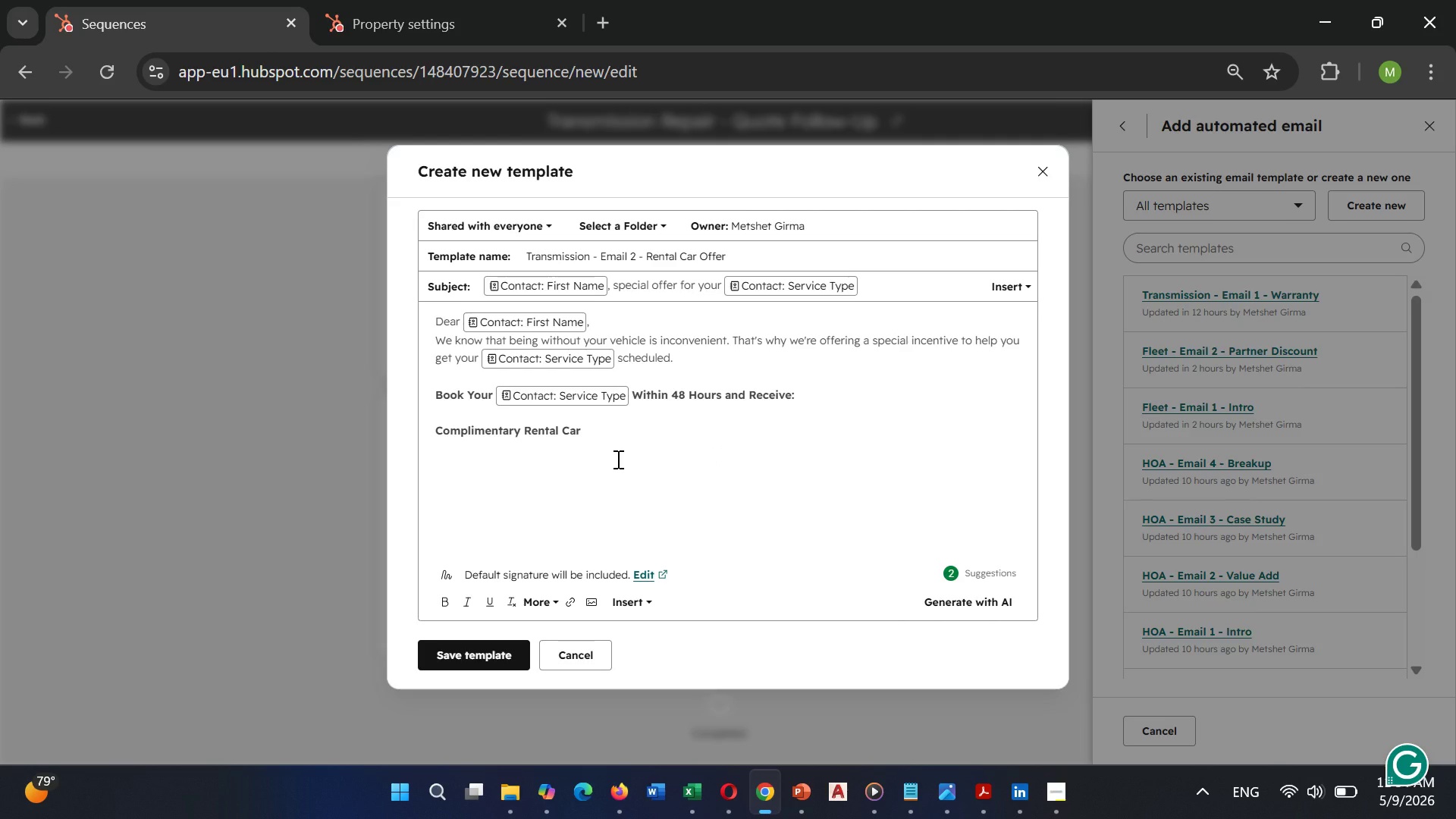 
type(for the)
 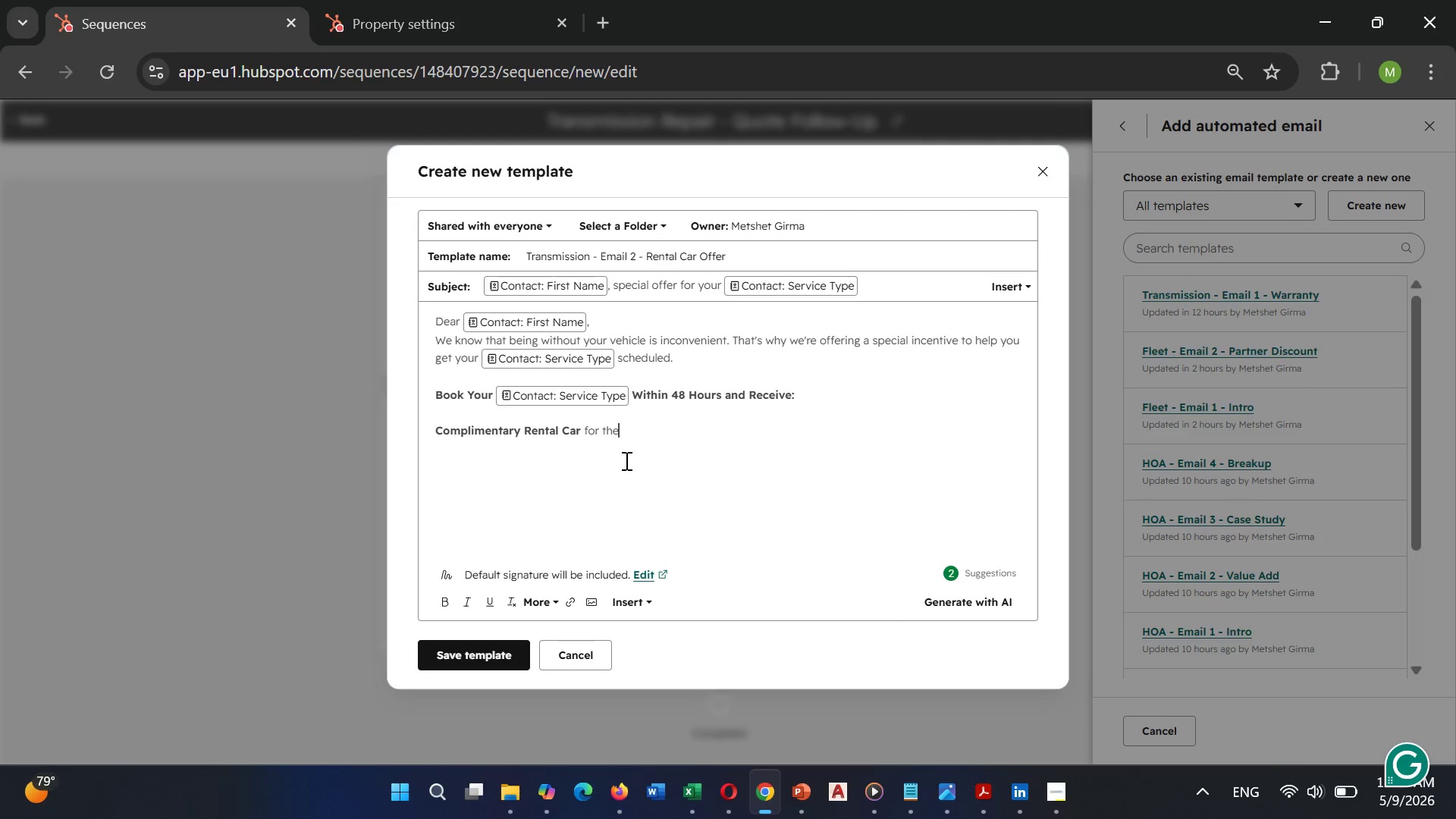 
type( duration)
 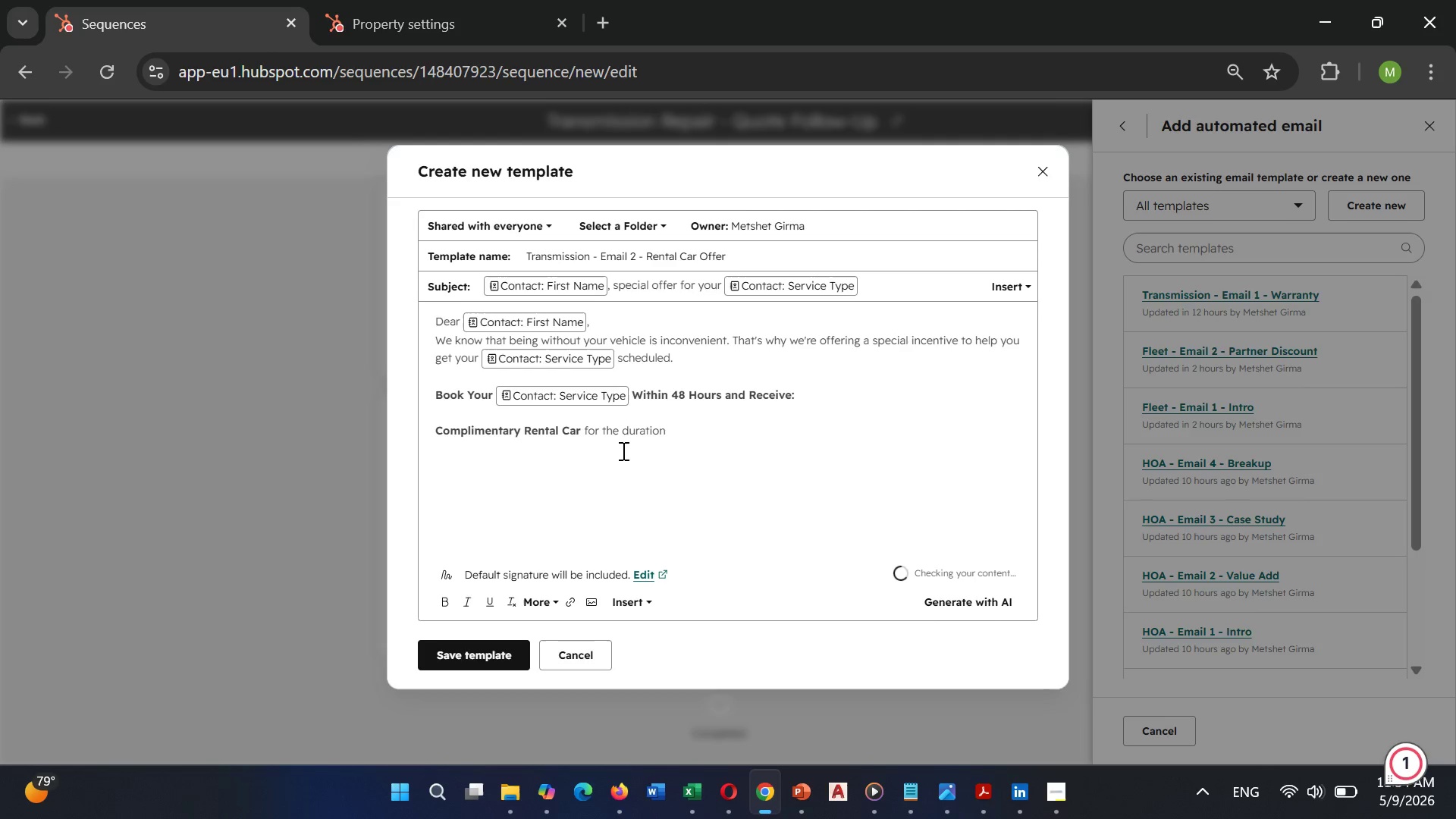 
type( of your repair)
 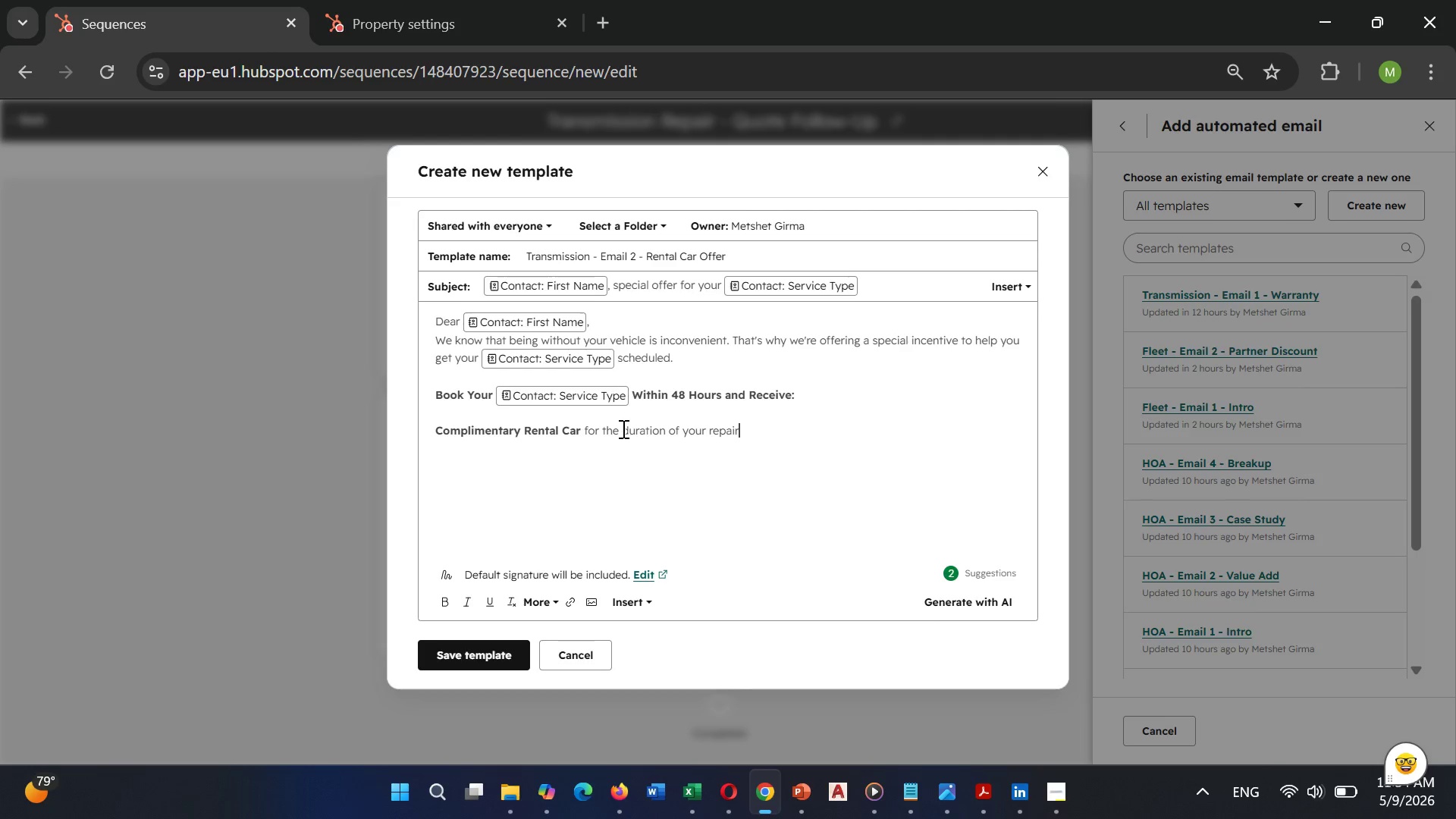 
wait(7.64)
 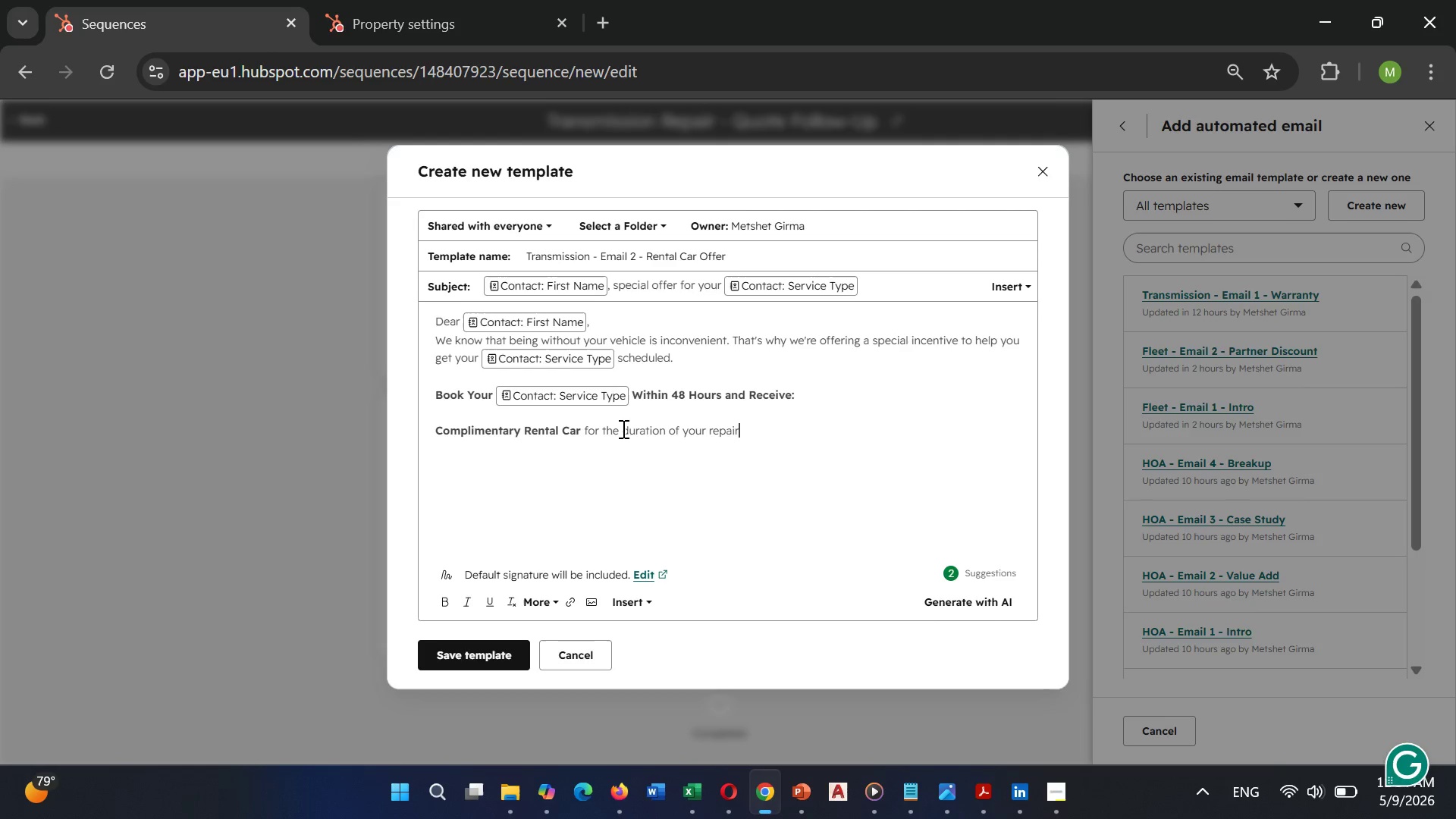 
key(Space)
 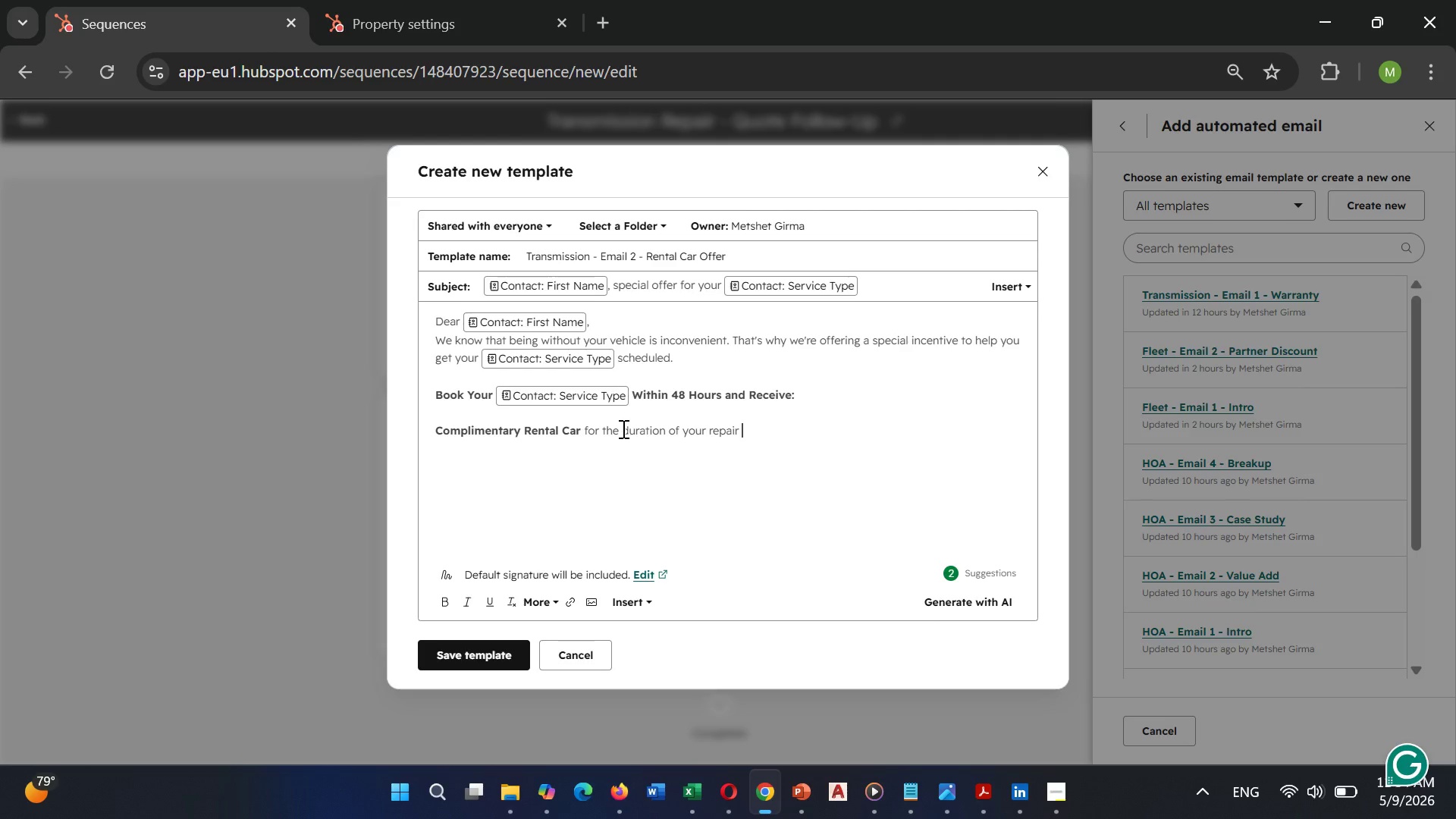 
type(OR)
 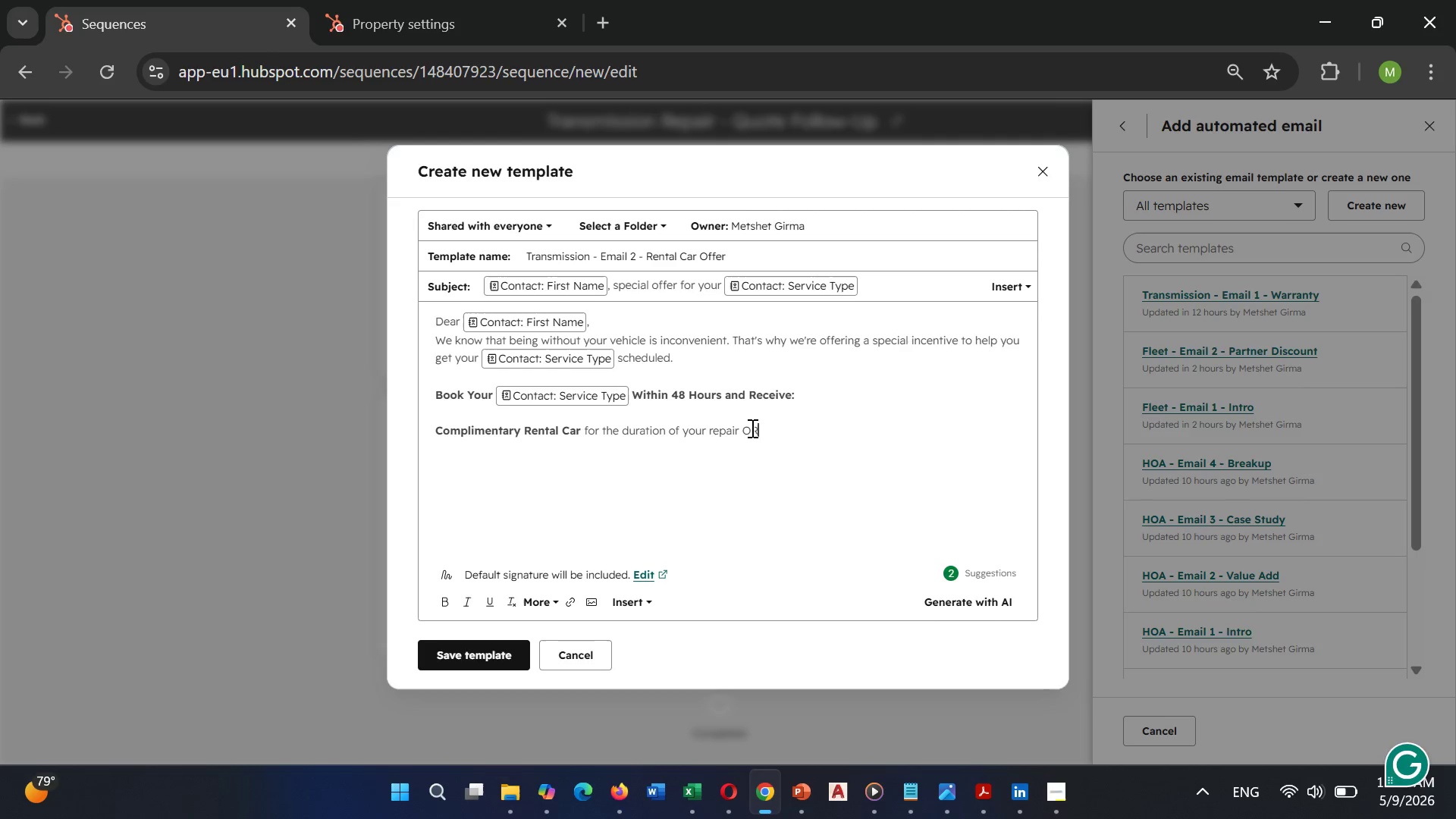 
left_click_drag(start_coordinate=[761, 425], to_coordinate=[743, 428])
 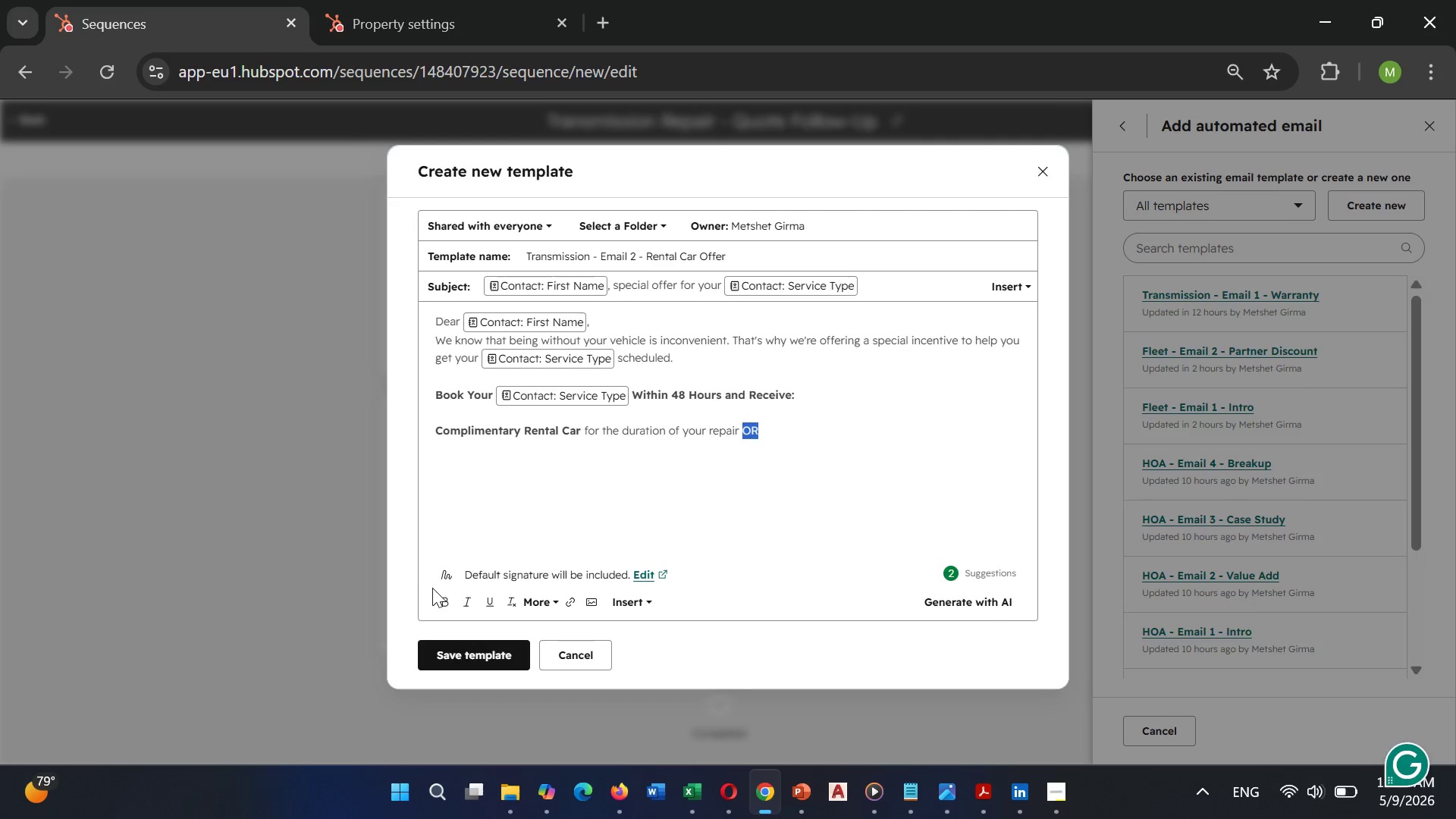 
left_click([444, 595])
 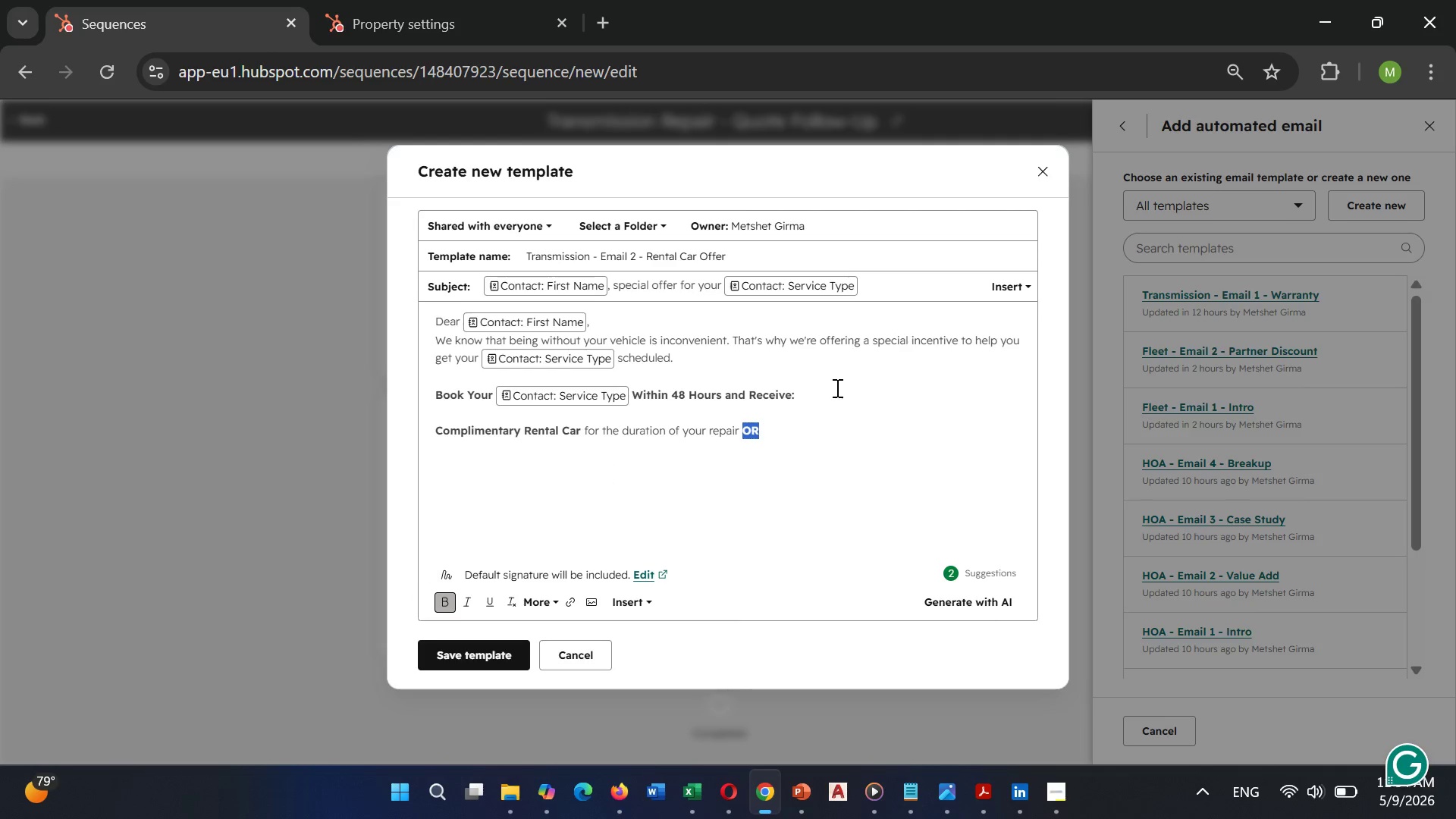 
left_click([824, 403])
 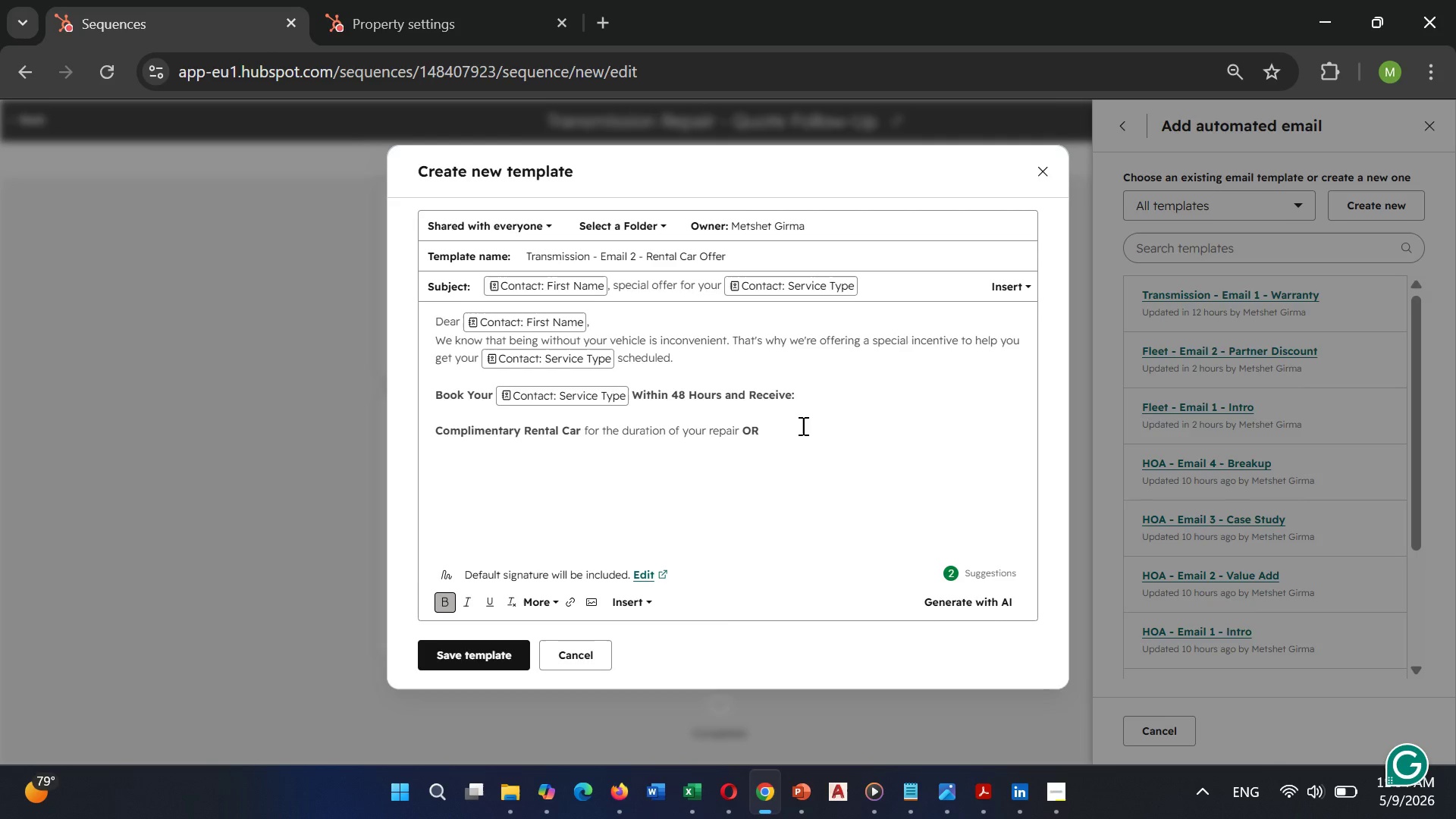 
key(Enter)
 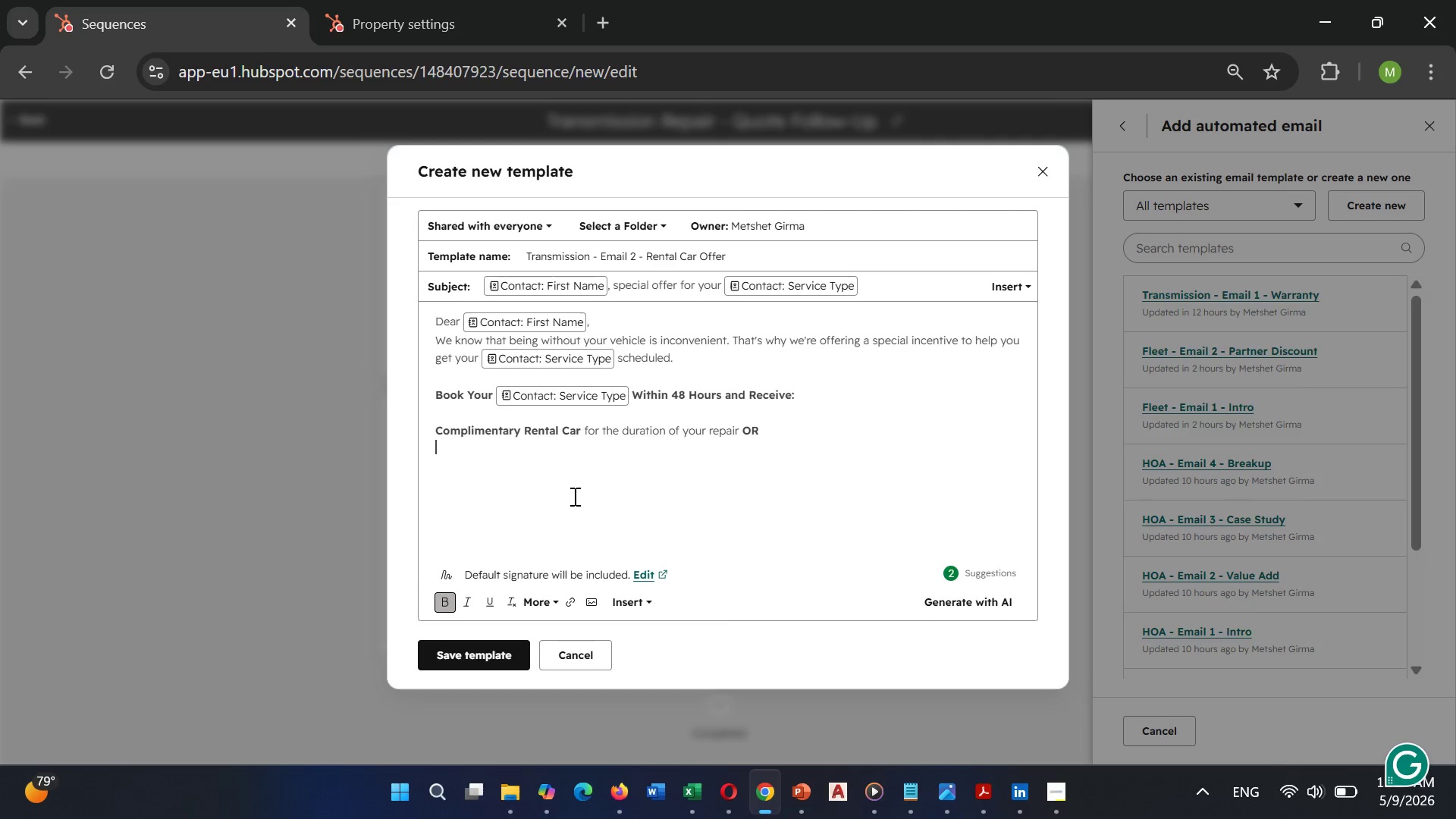 
wait(7.47)
 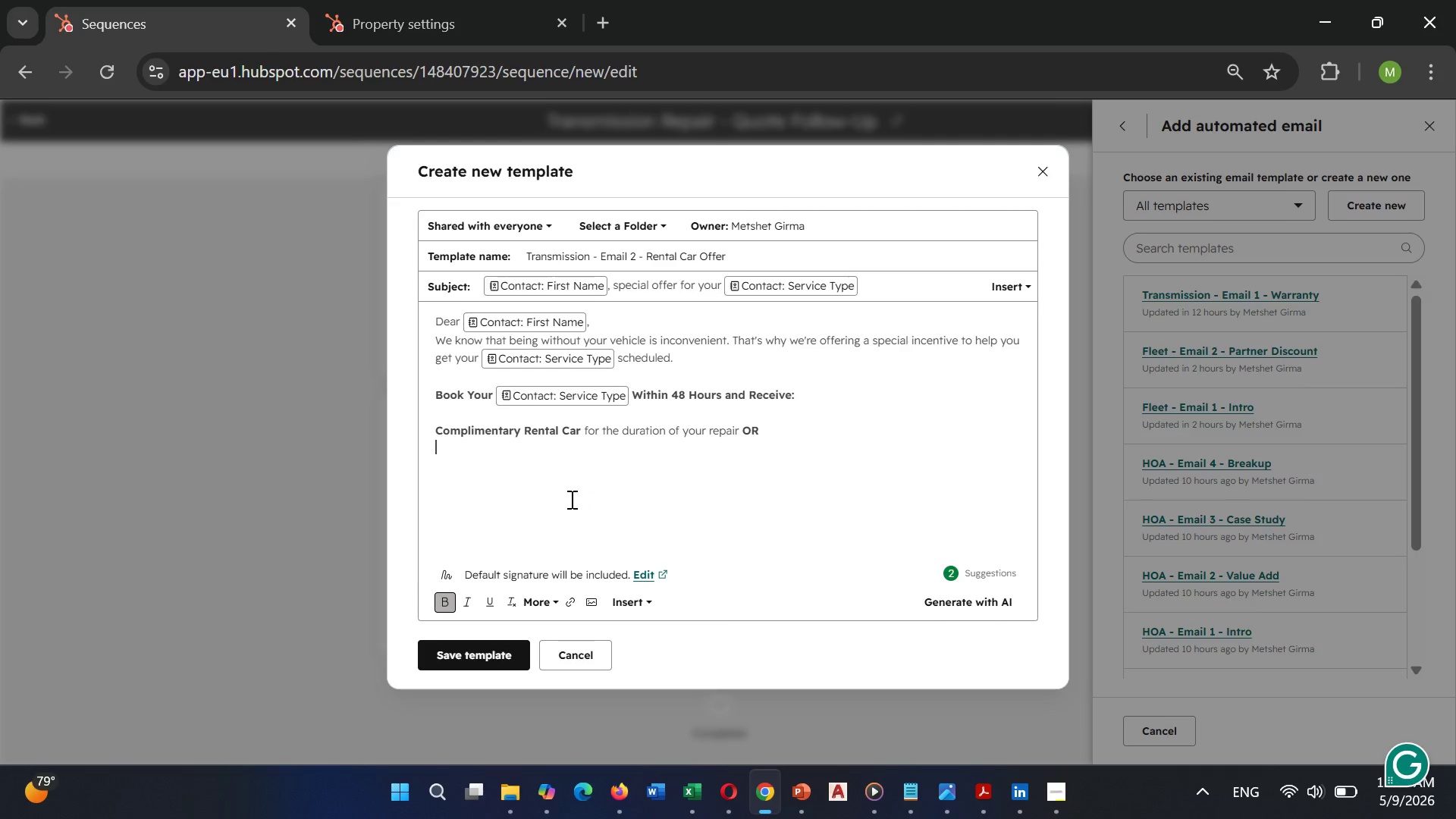 
key(Shift+4)
 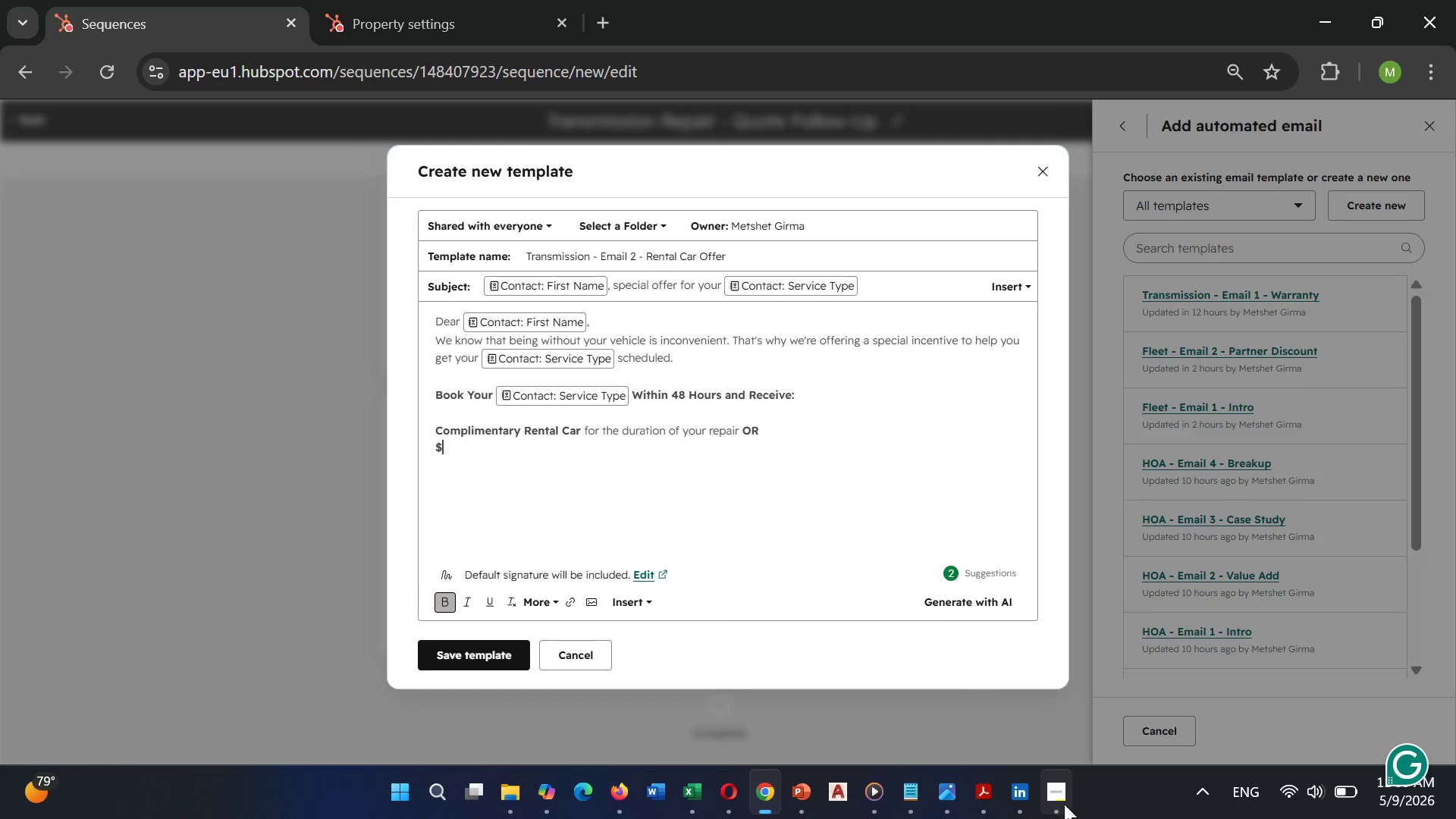 
left_click([1050, 694])